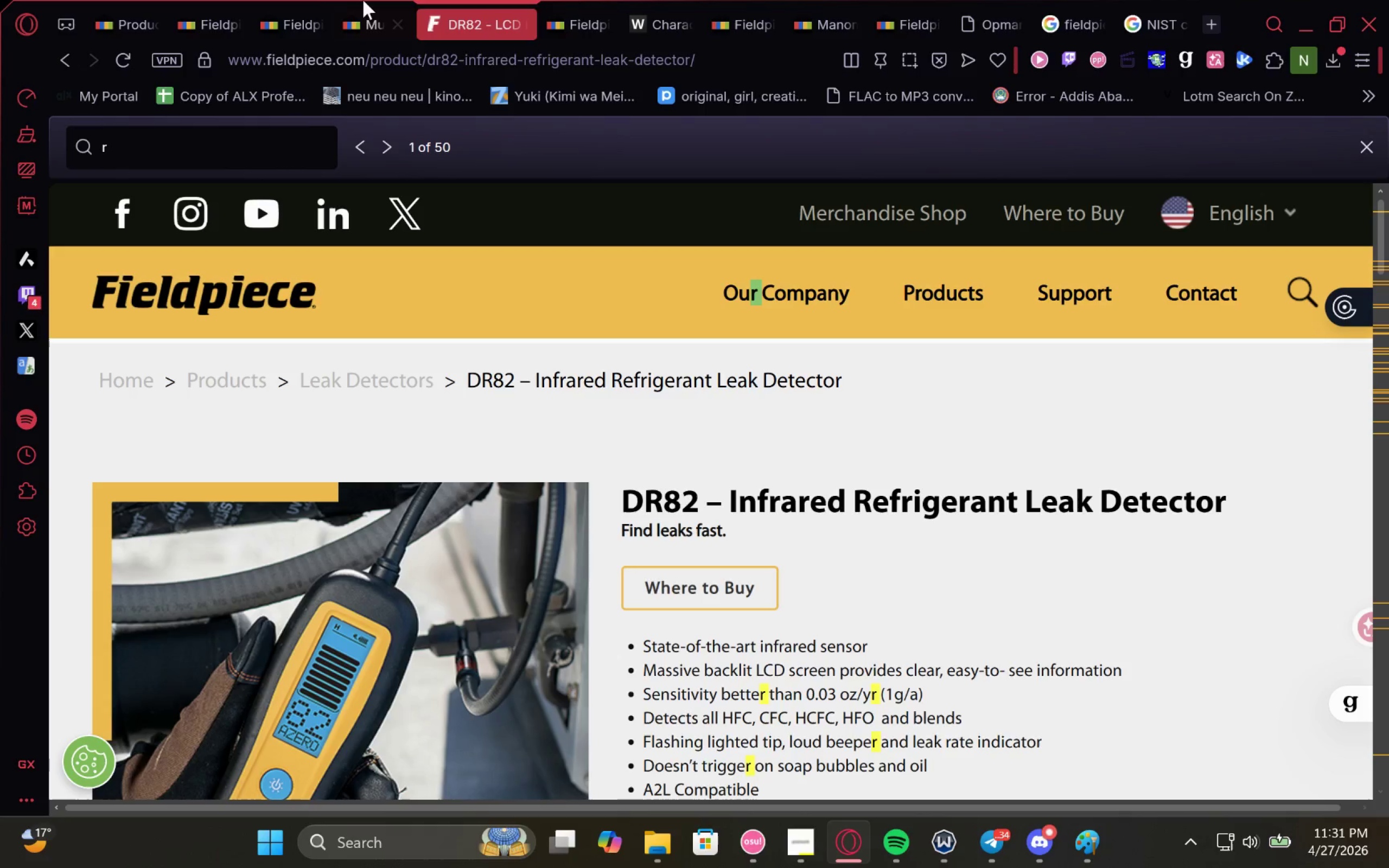 
left_click([349, 0])
 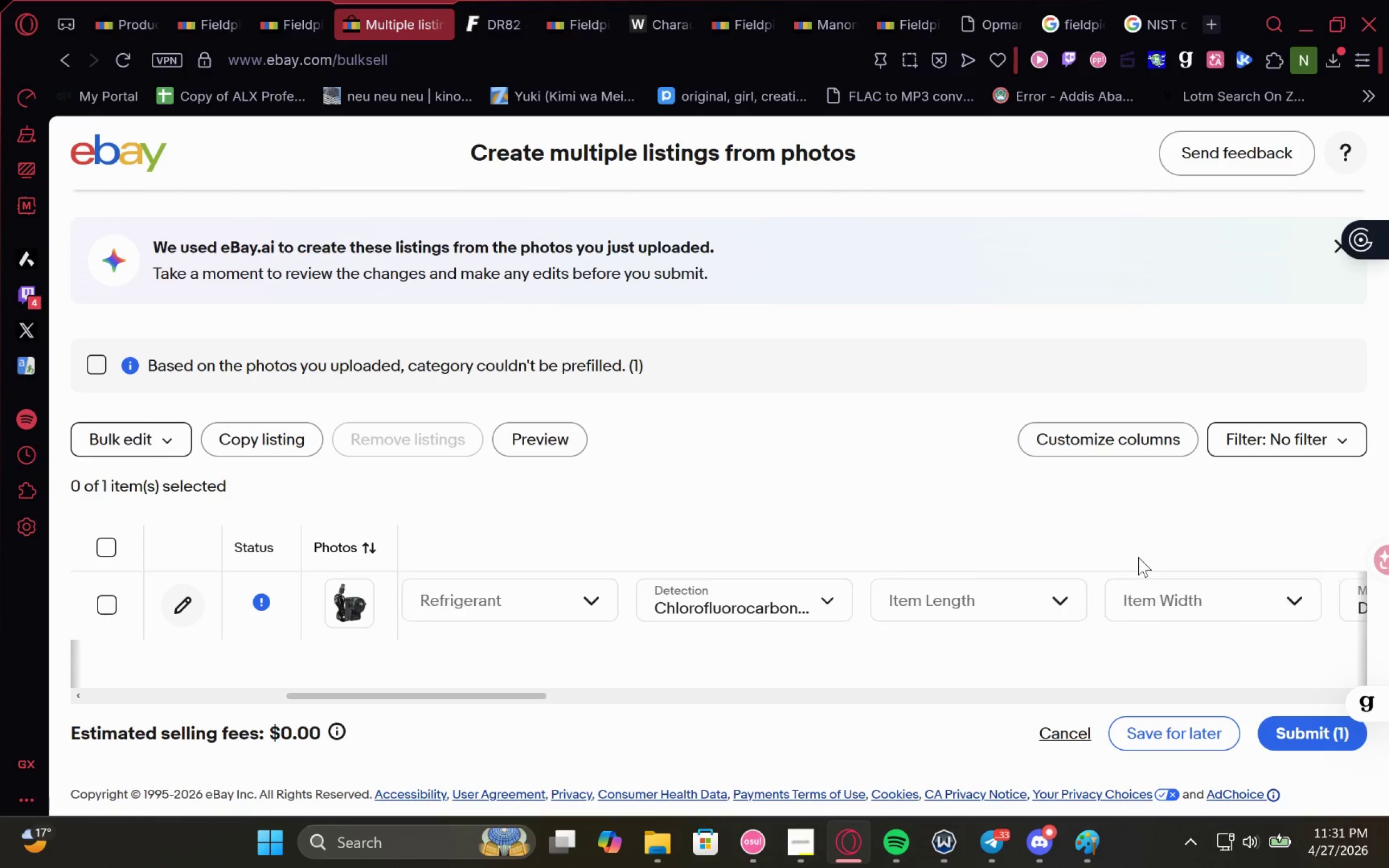 
mouse_move([1029, 564])
 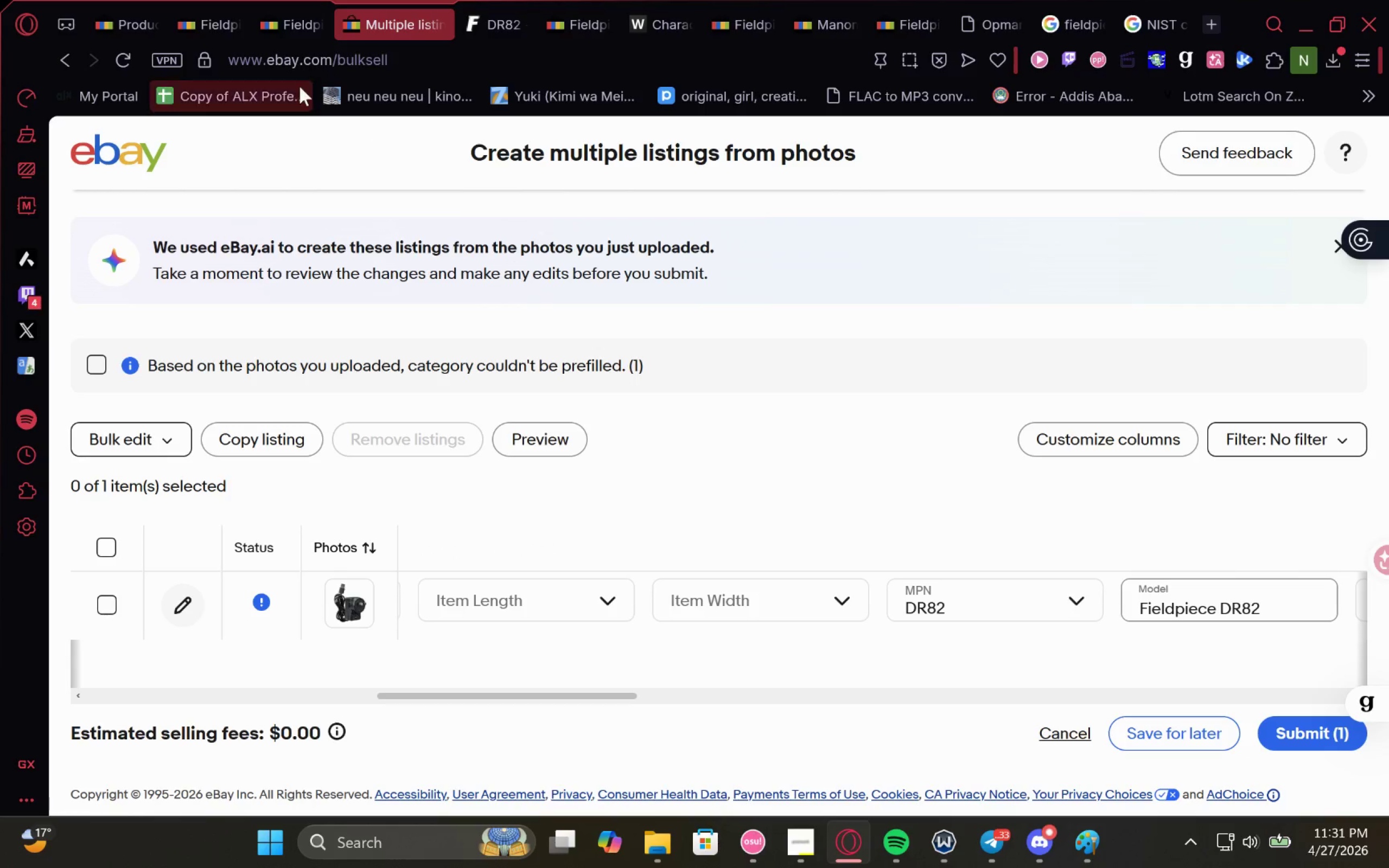 
left_click([156, 0])
 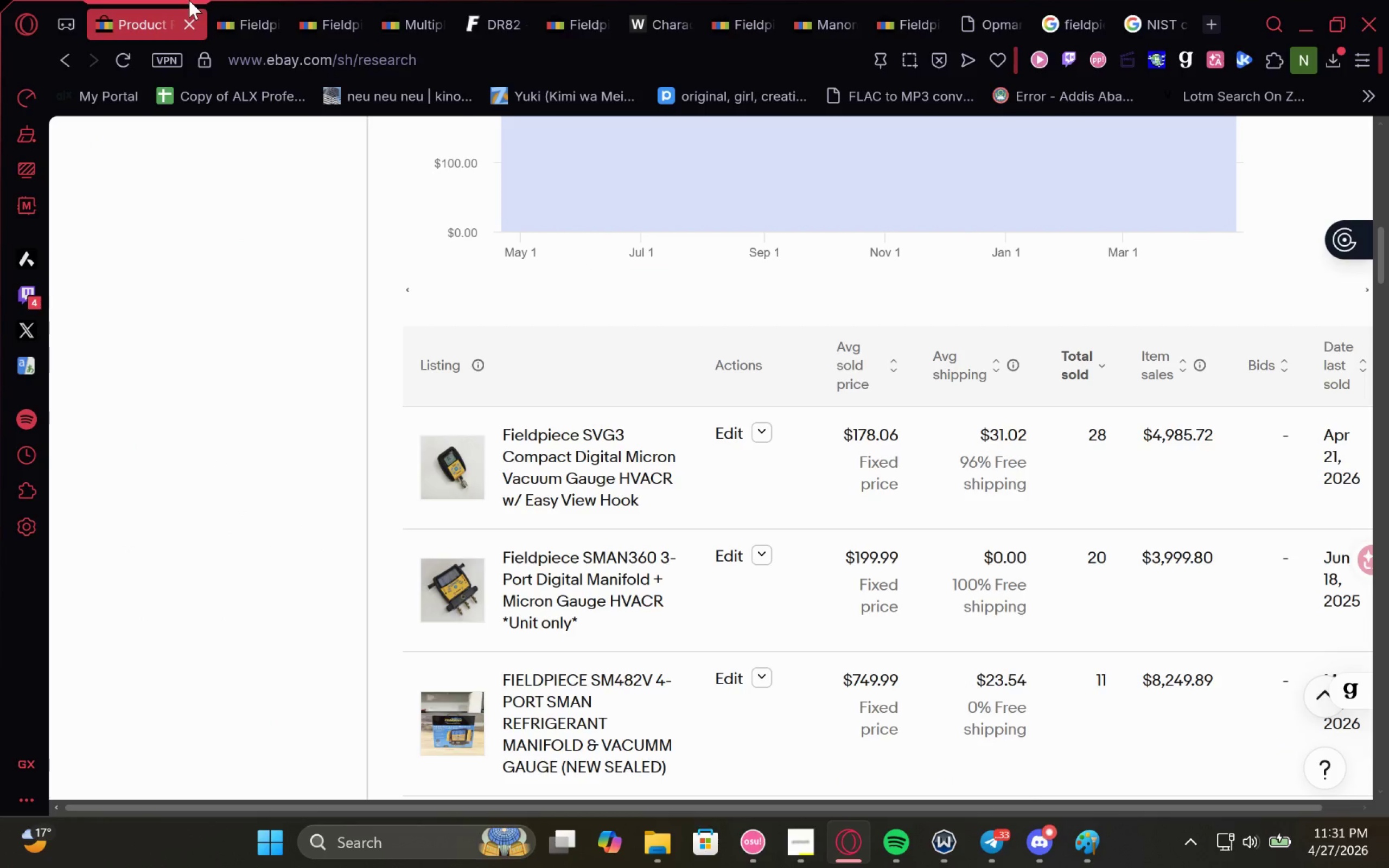 
left_click([237, 0])
 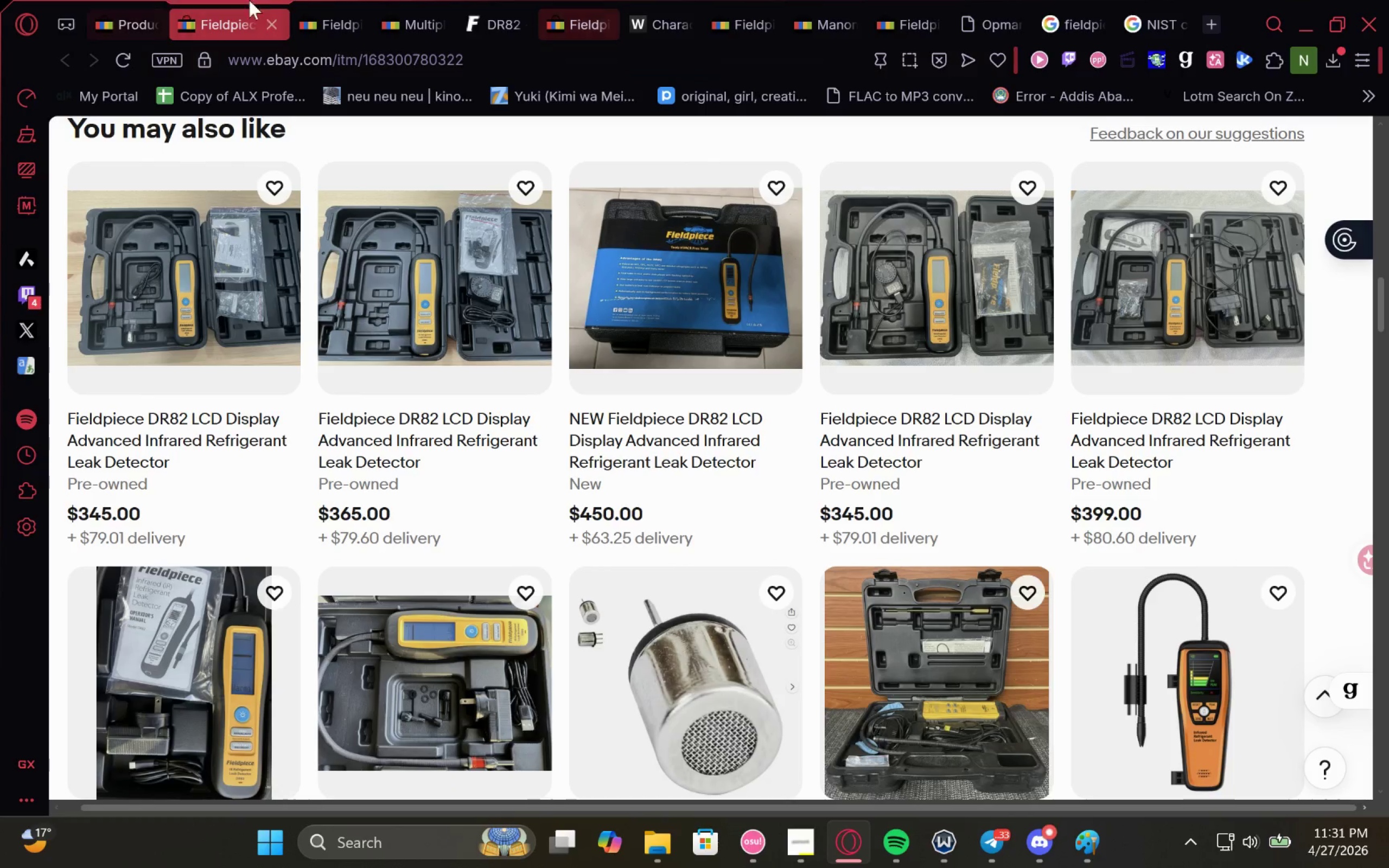 
left_click([321, 0])
 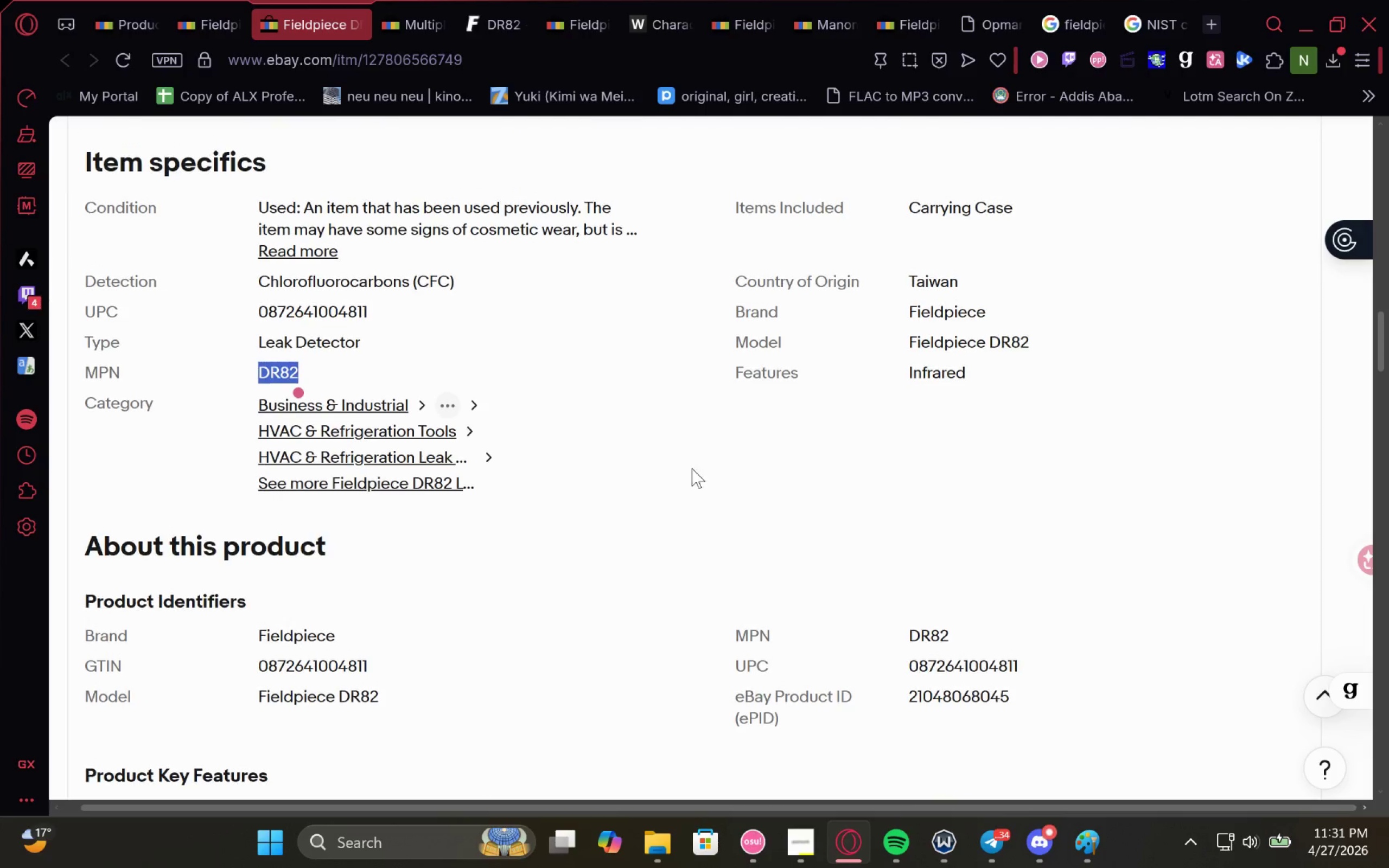 
double_click([311, 310])
 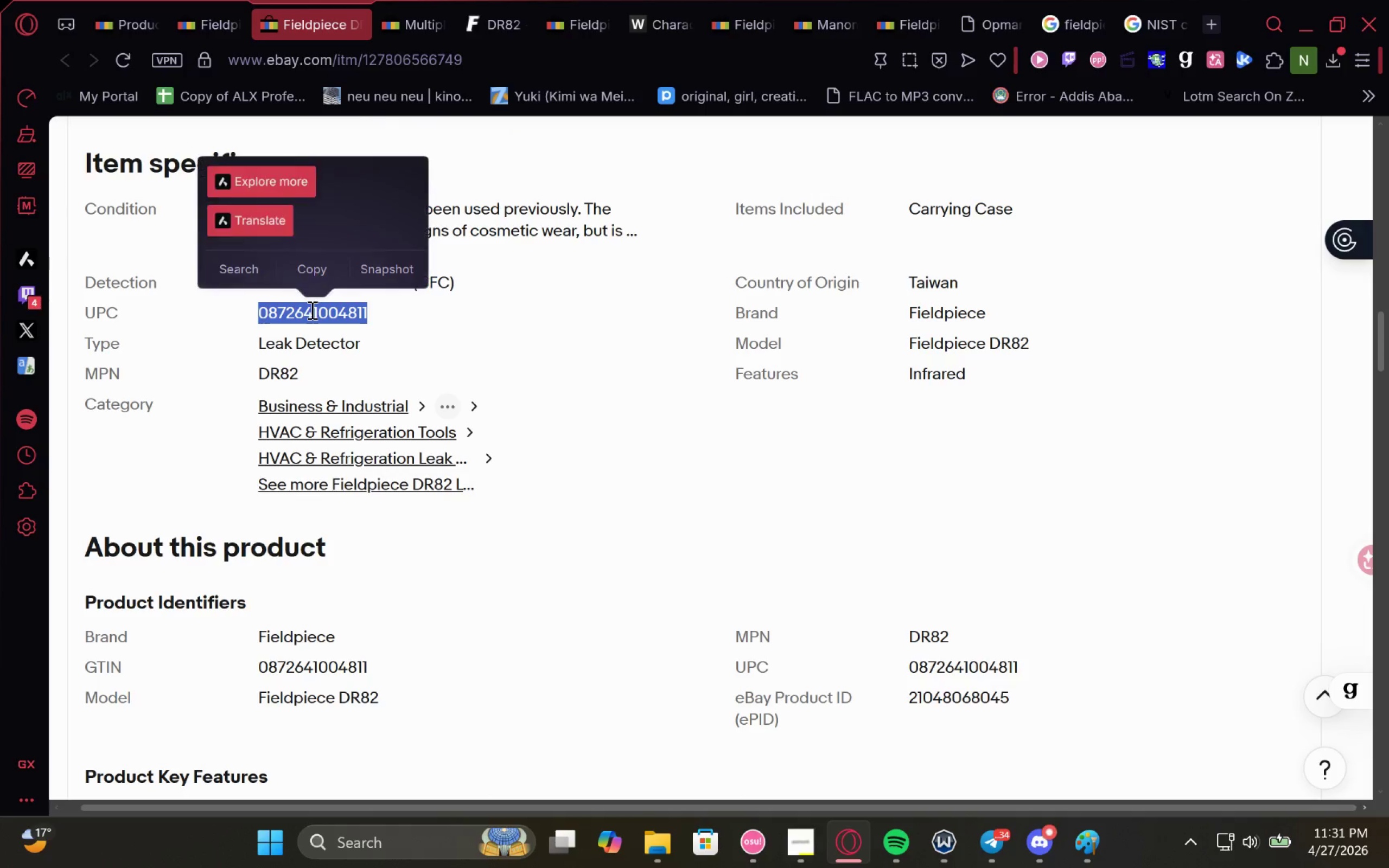 
key(Control+C)
 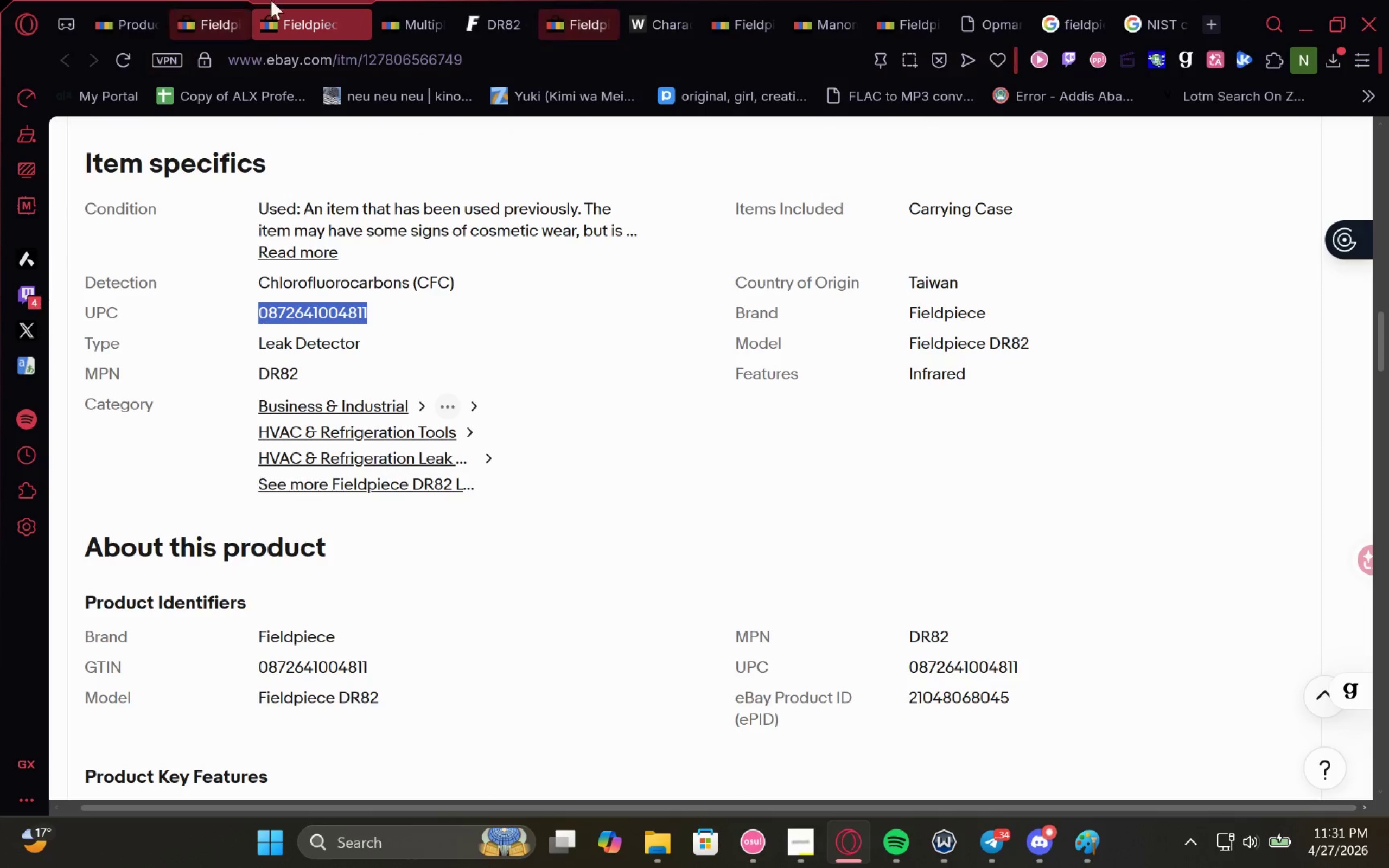 
key(Control+C)
 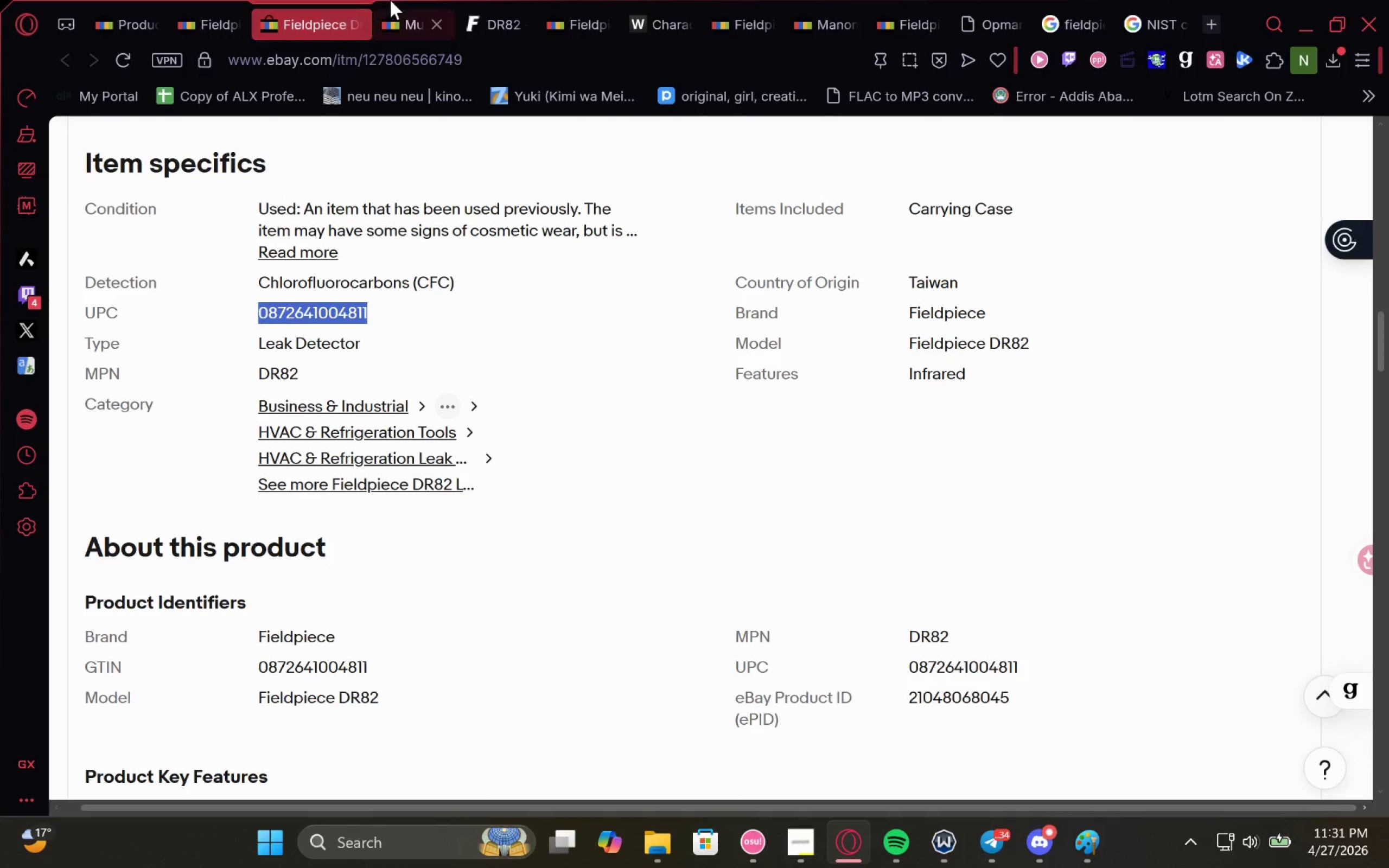 
left_click([399, 0])
 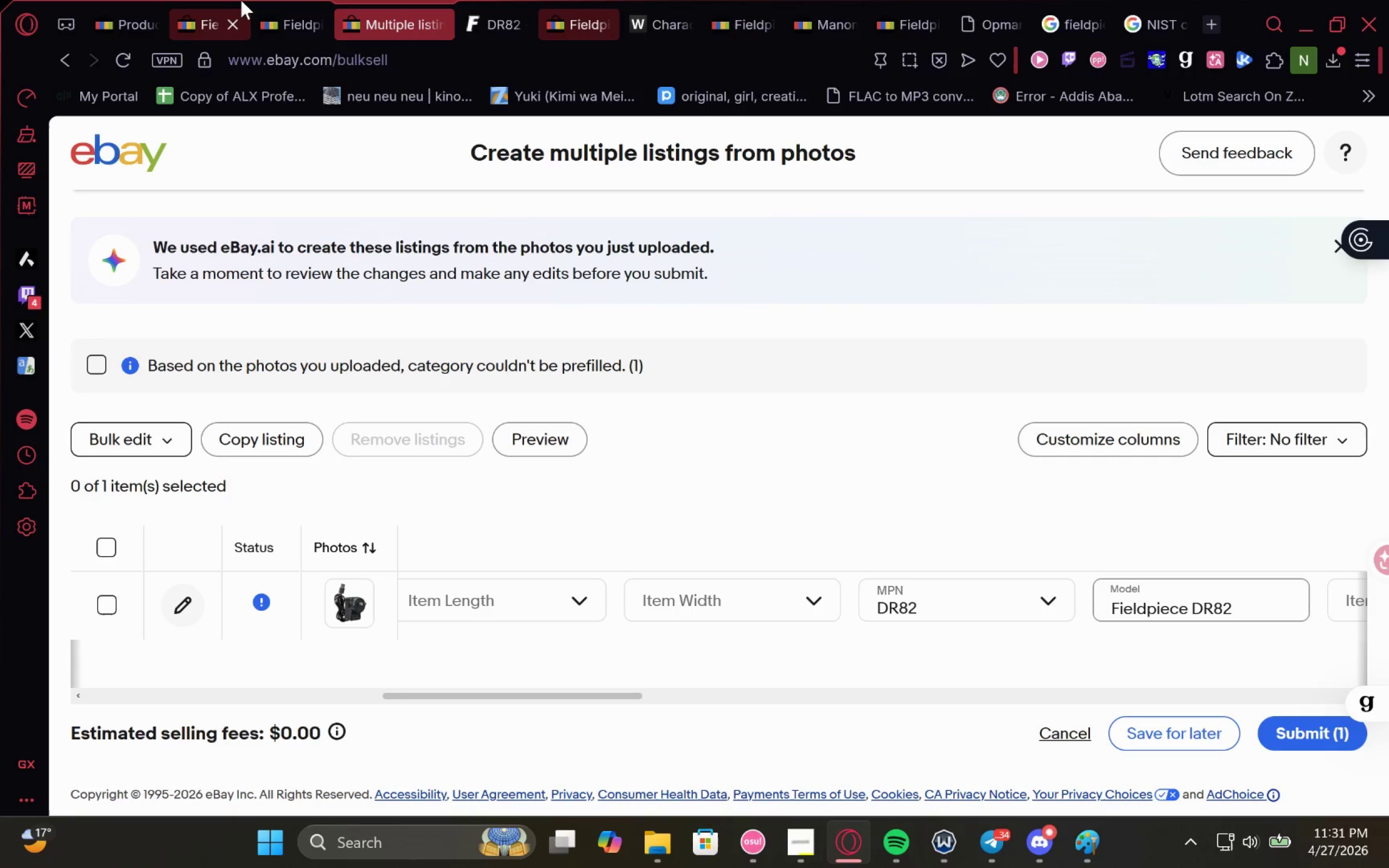 
left_click([237, 24])
 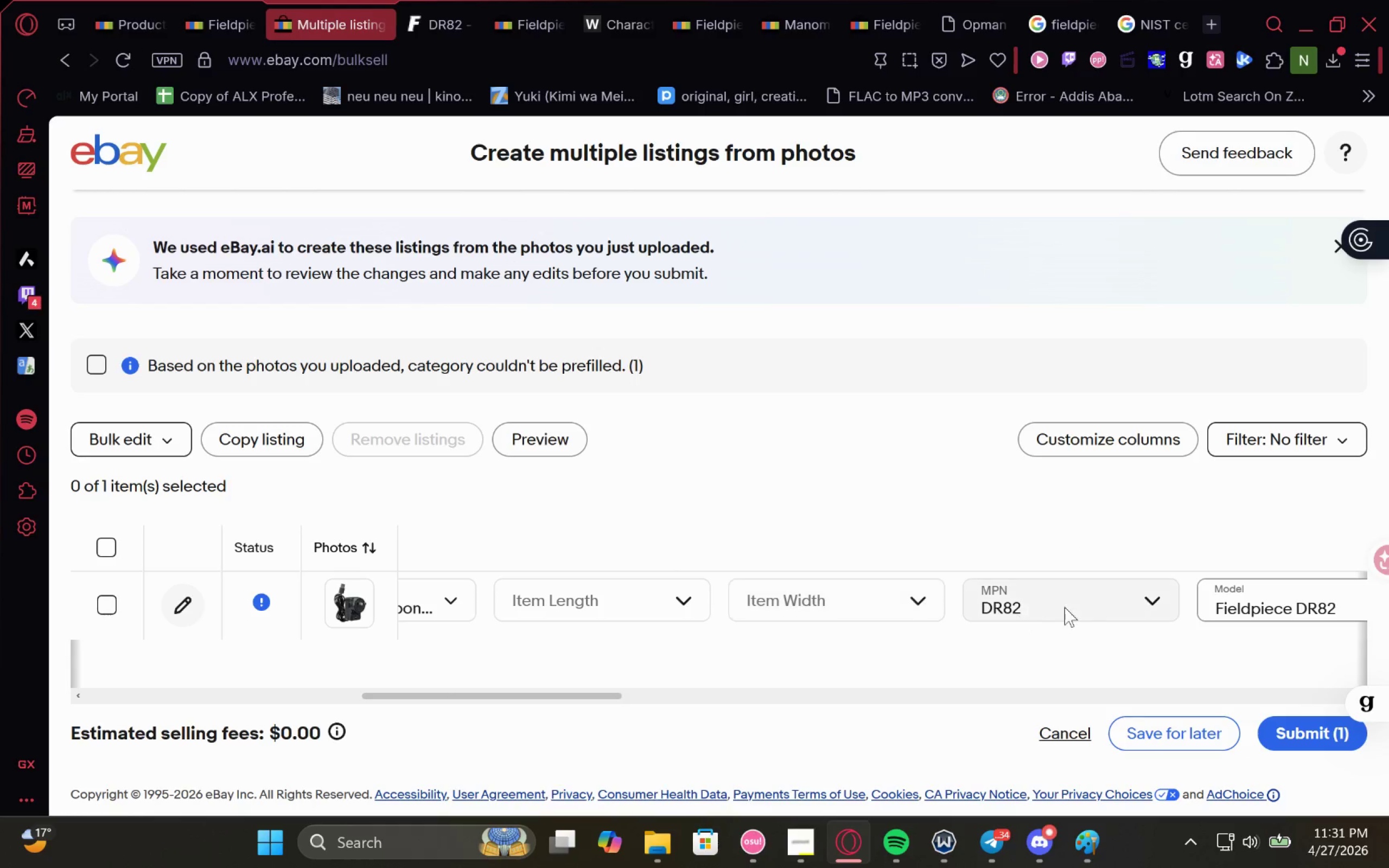 
wait(8.17)
 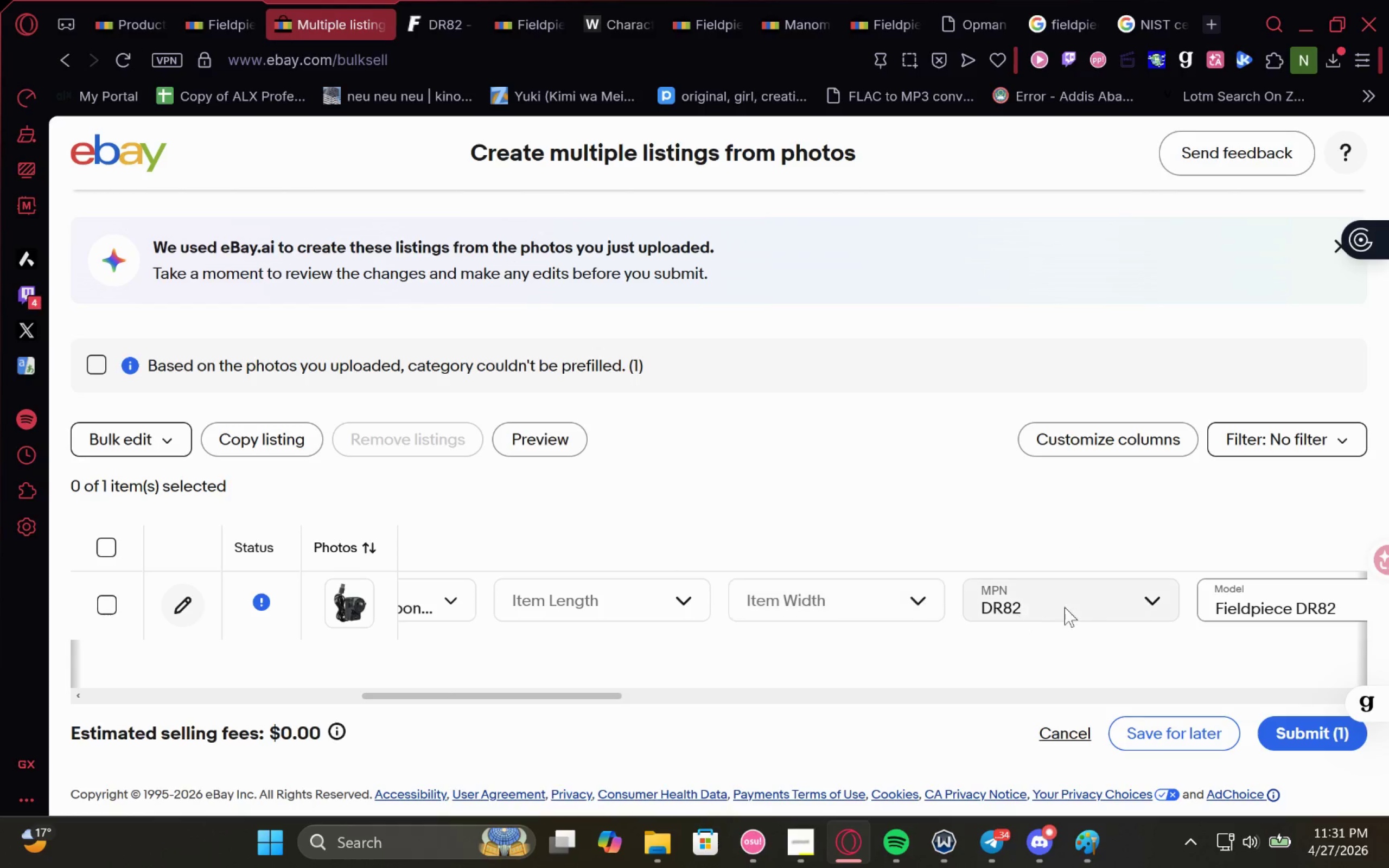 
left_click([1092, 593])
 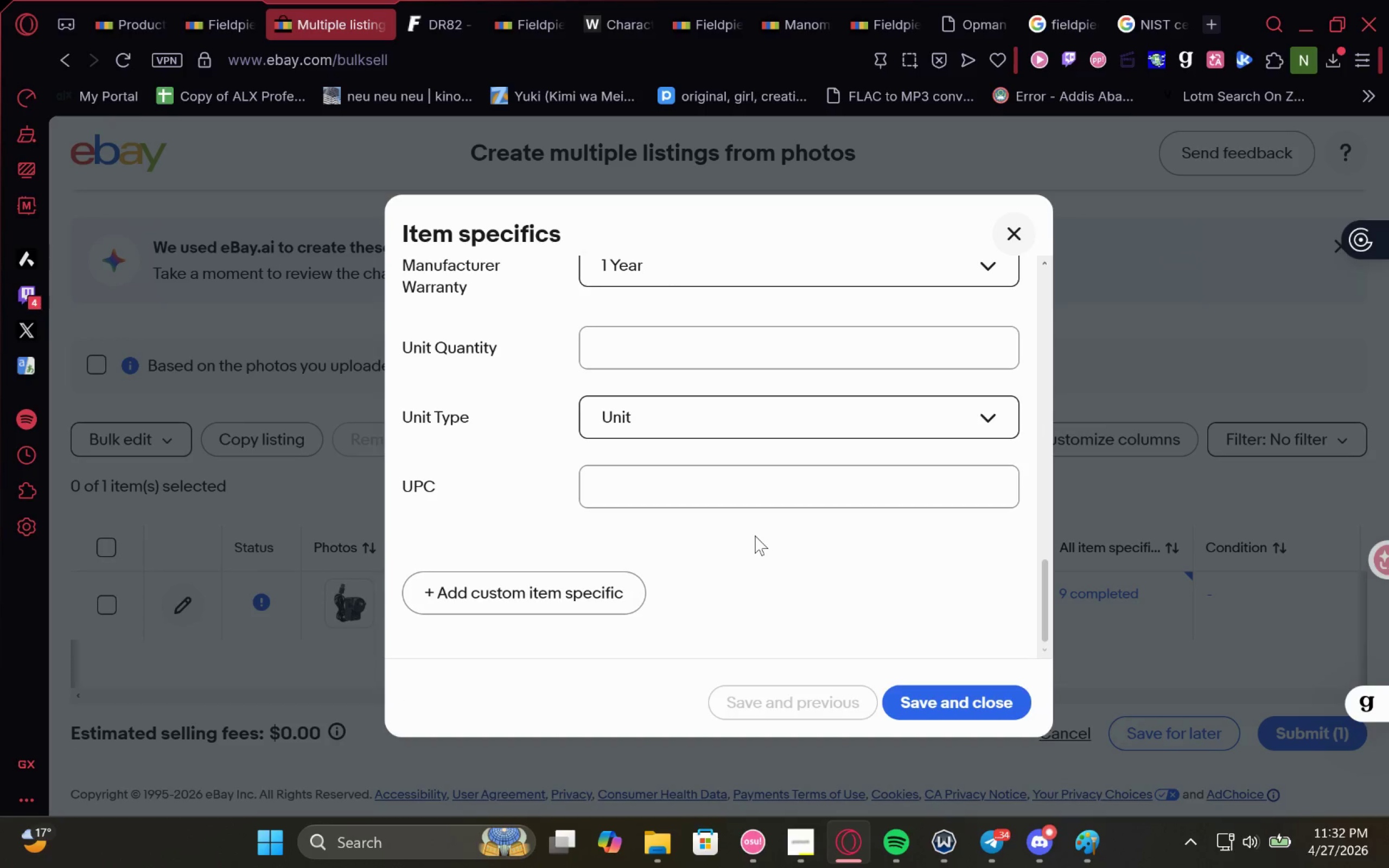 
left_click([652, 476])
 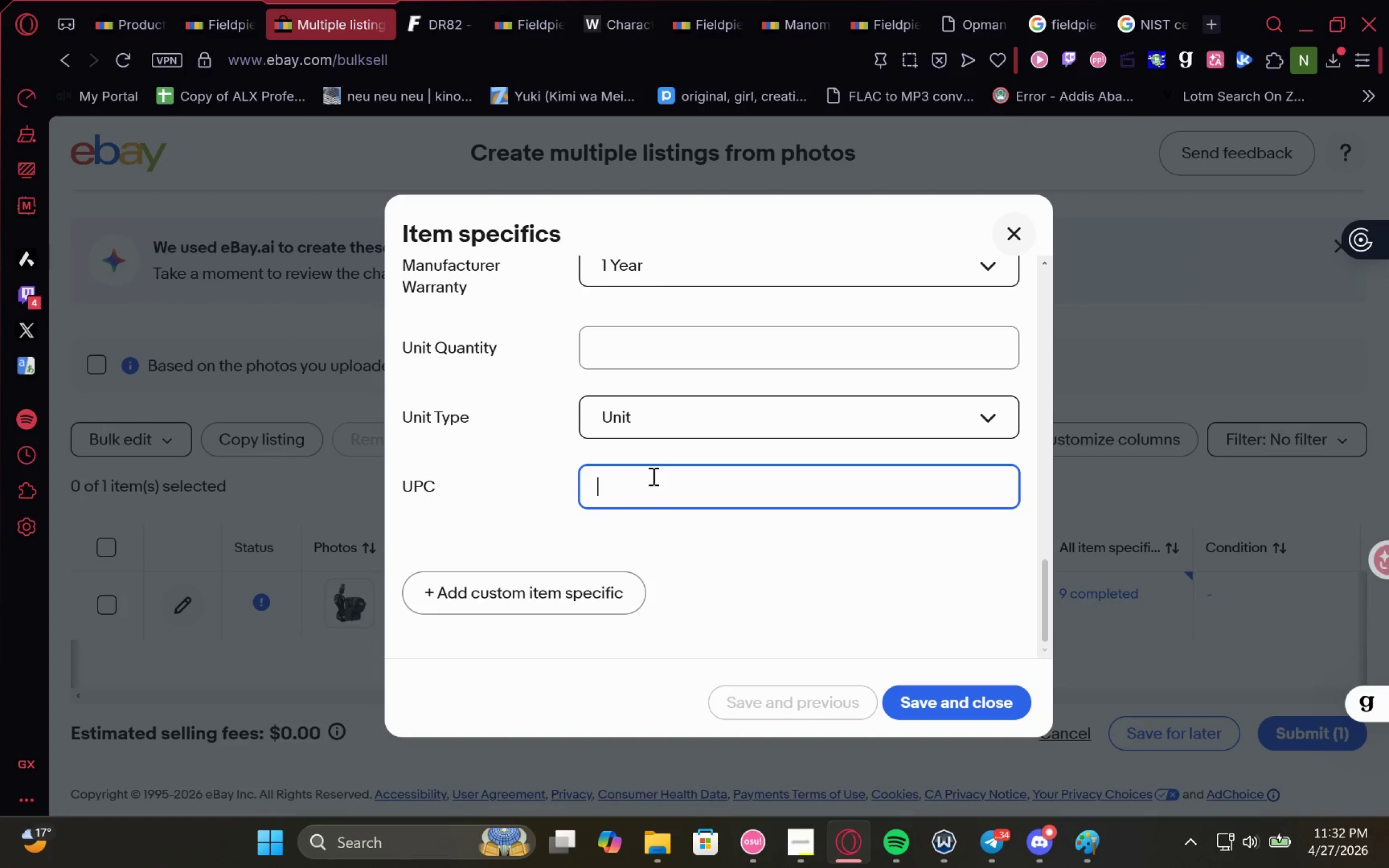 
key(Control+V)
 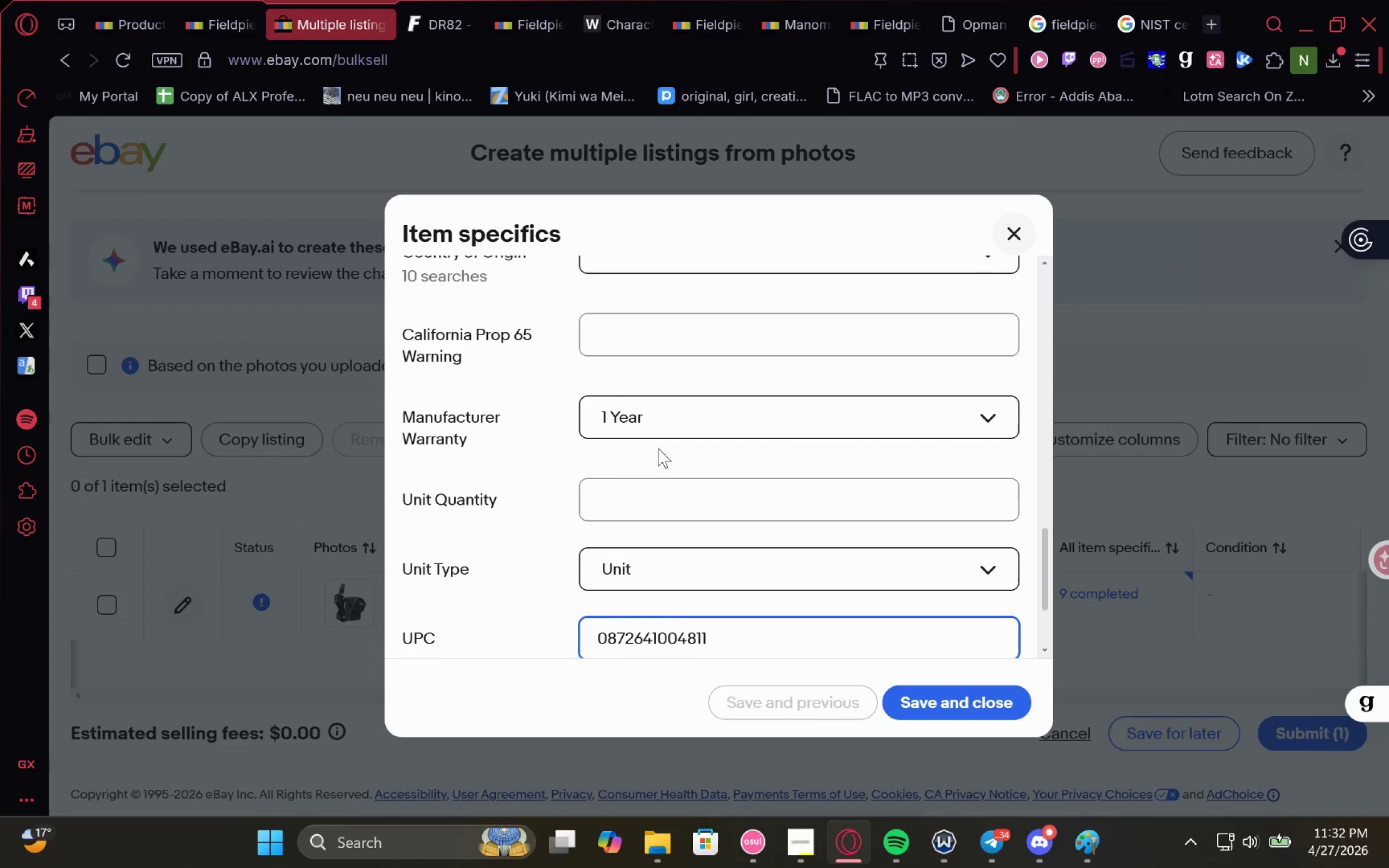 
left_click([661, 487])
 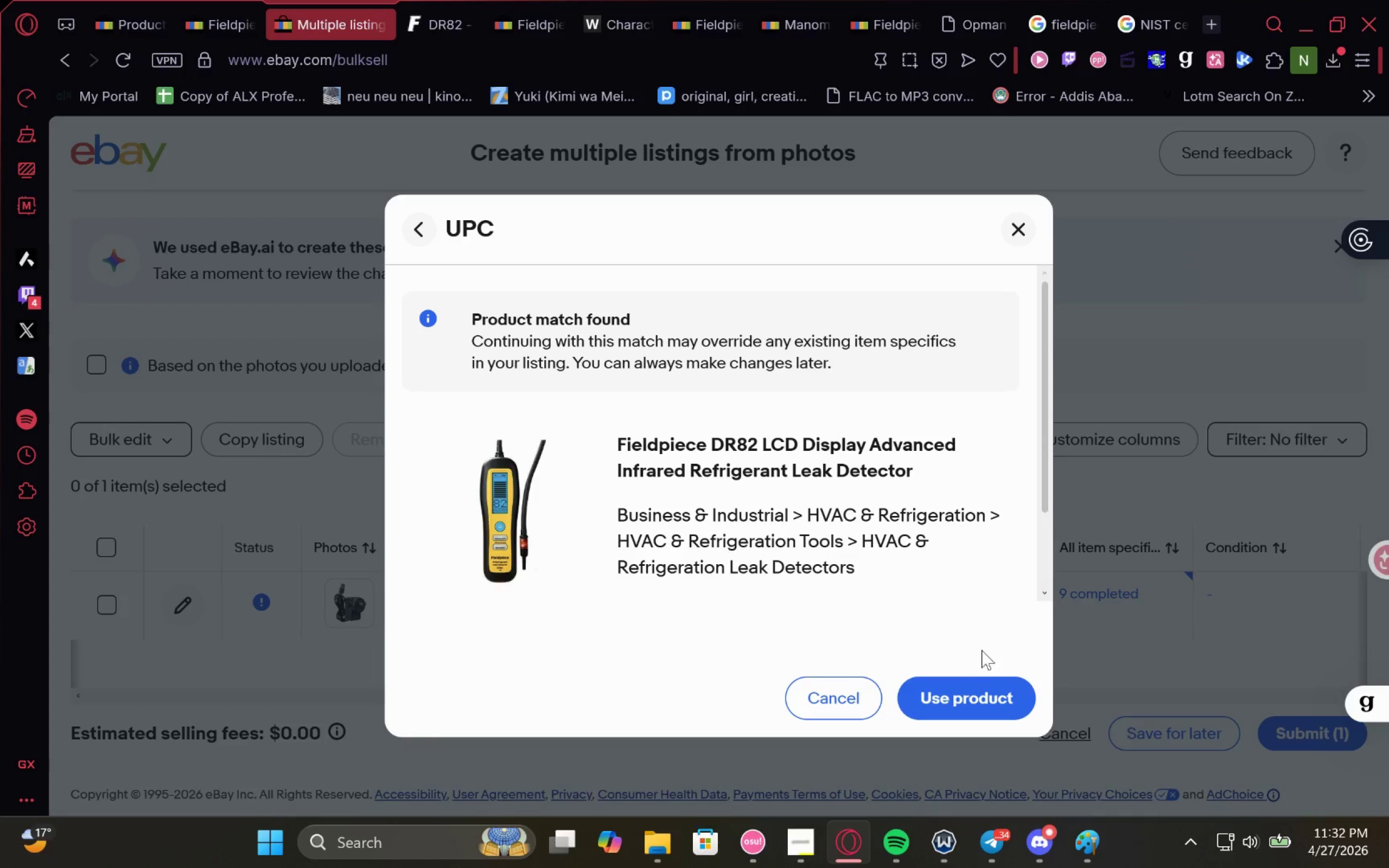 
left_click([954, 698])
 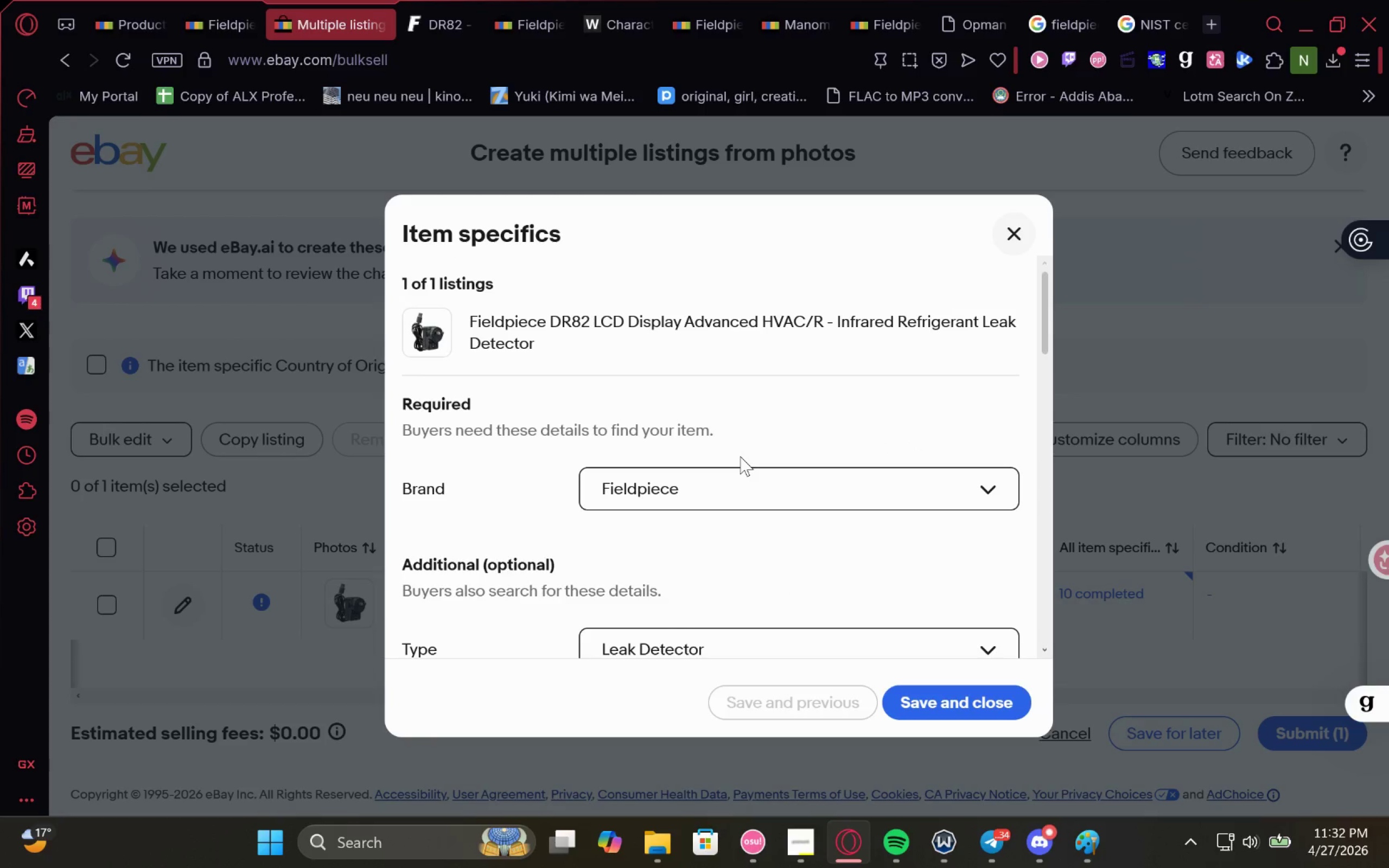 
scroll: coordinate [786, 362], scroll_direction: down, amount: 2.0
 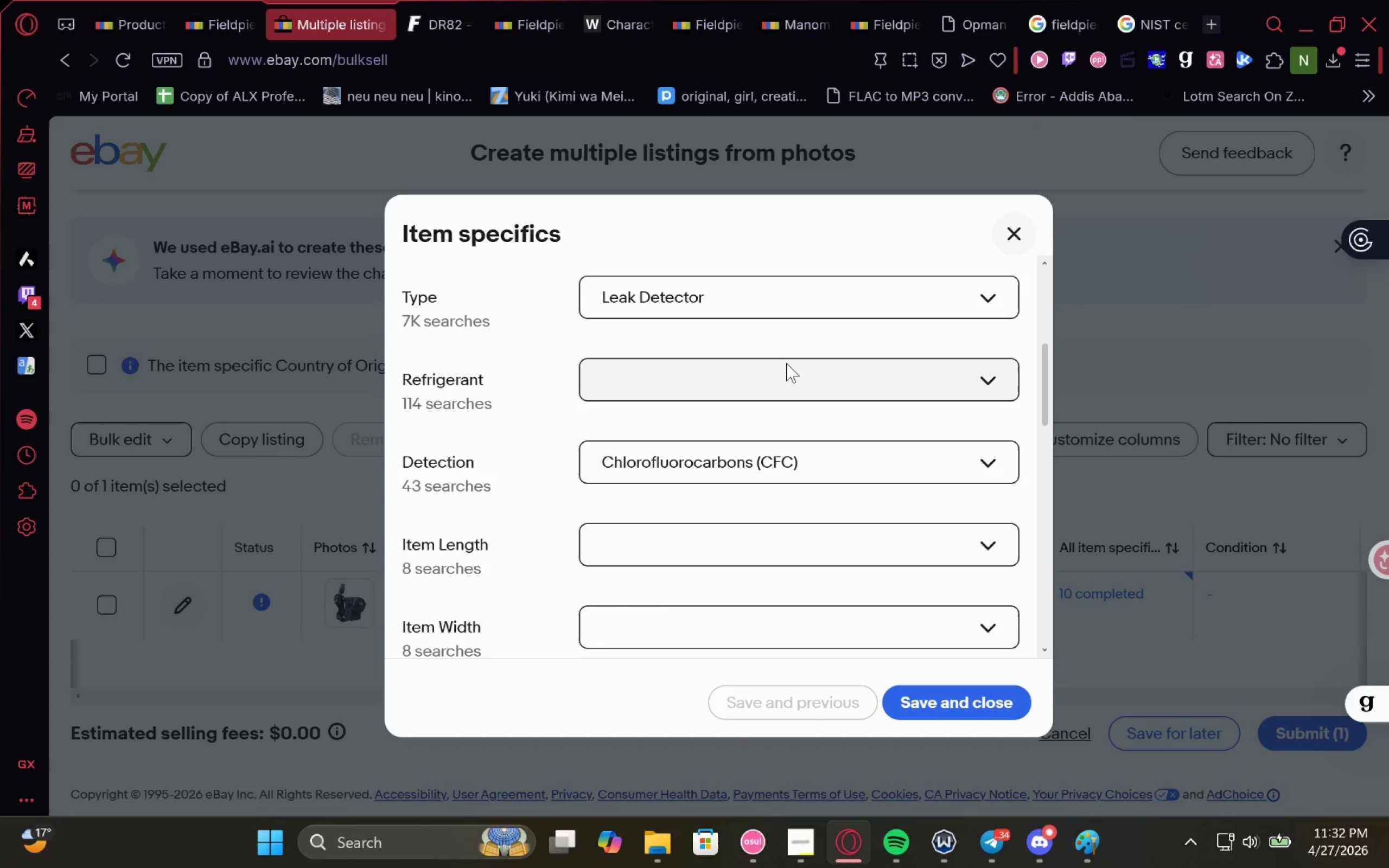 
left_click([786, 369])
 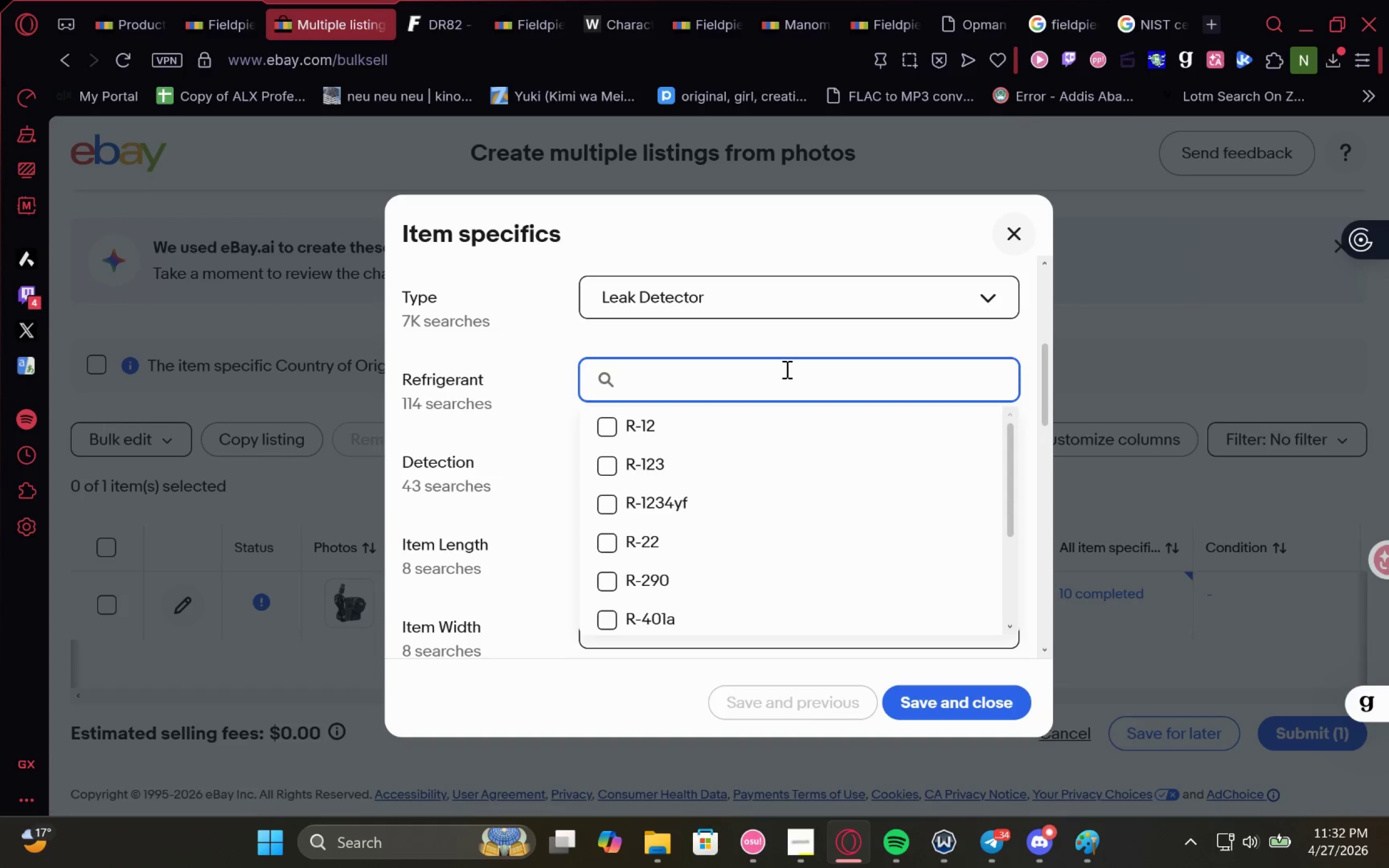 
scroll: coordinate [777, 481], scroll_direction: none, amount: 0.0
 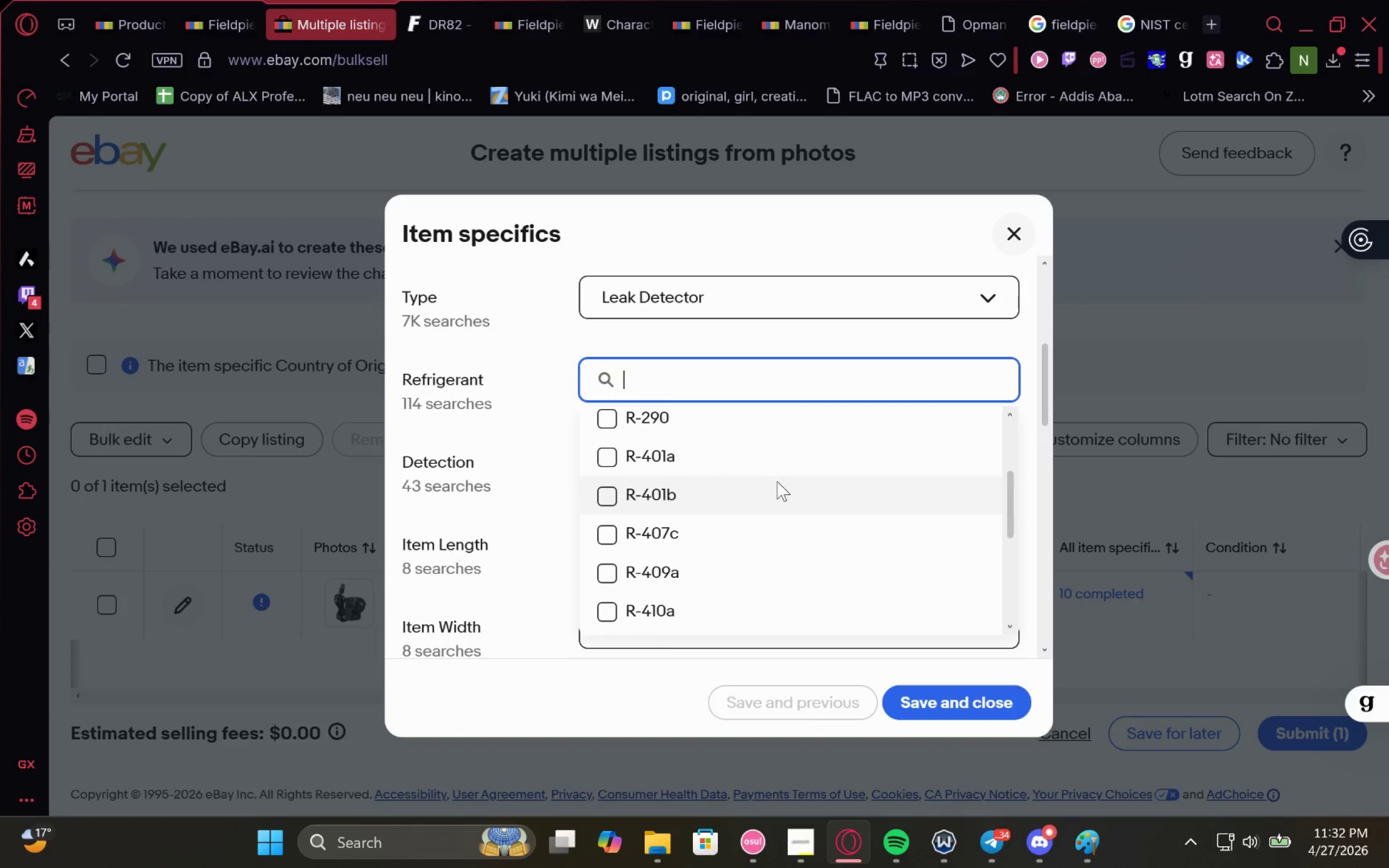 
scroll: coordinate [777, 481], scroll_direction: down, amount: 4.0
 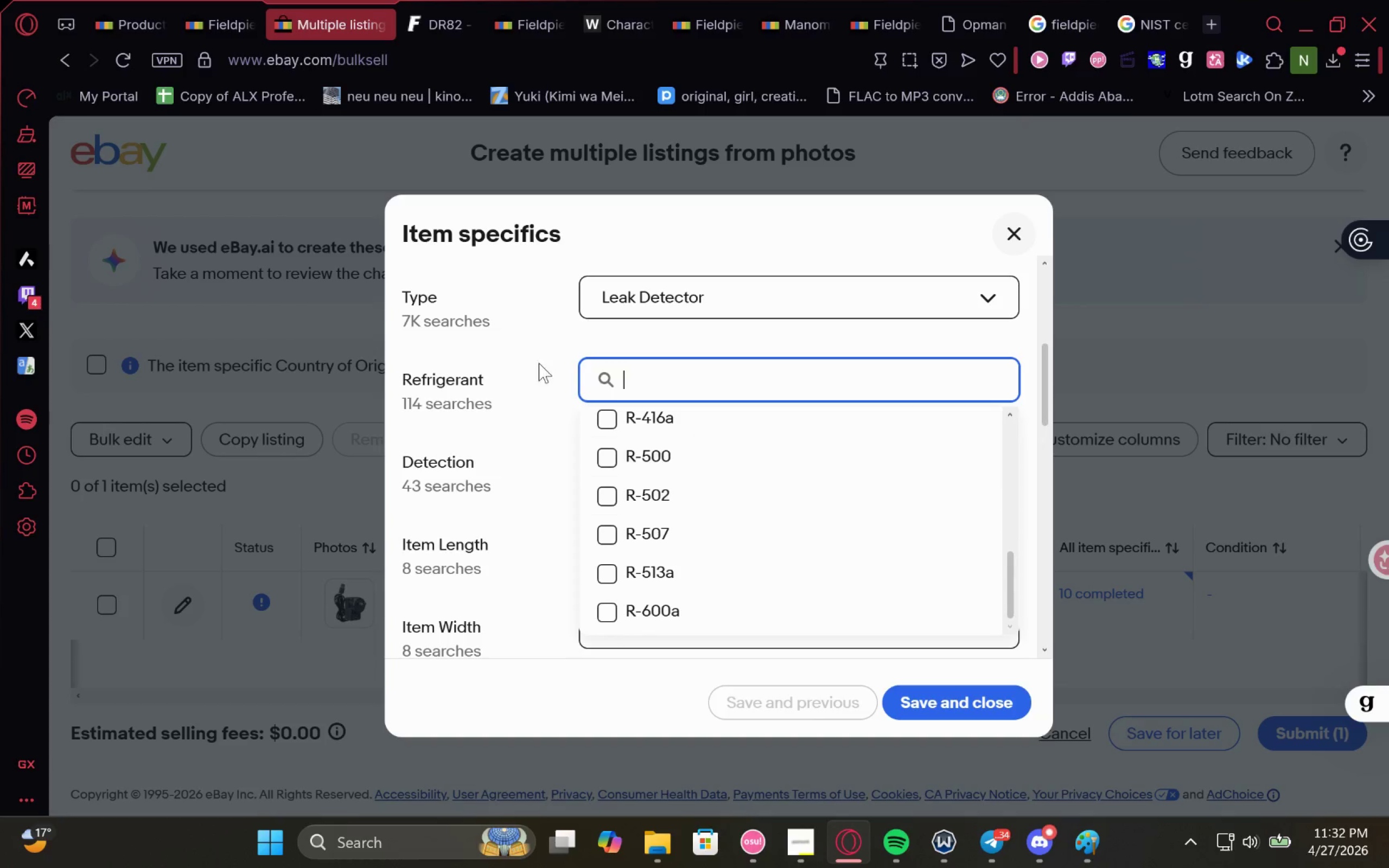 
left_click([432, 0])
 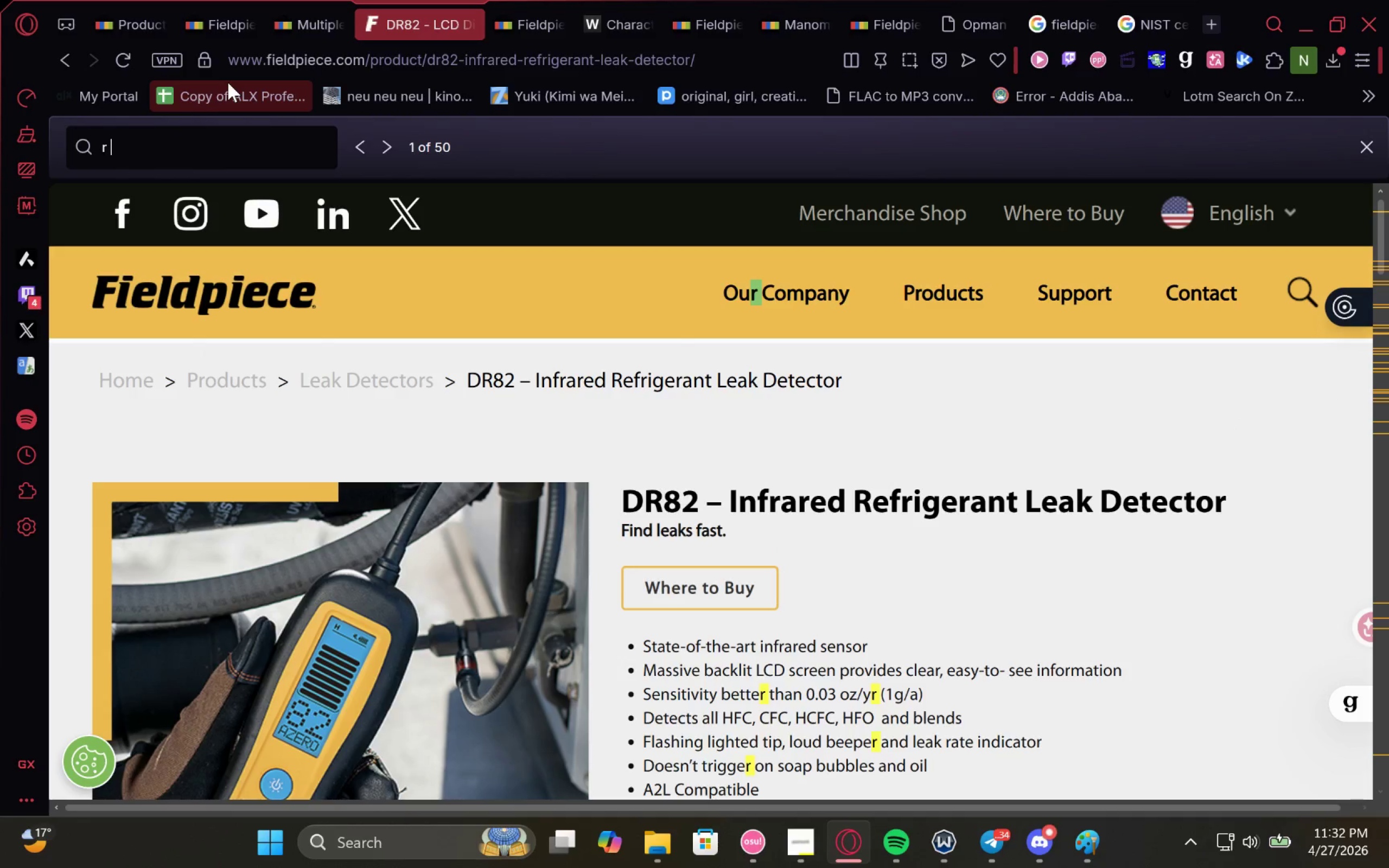 
key(Backspace)
type(600600)
 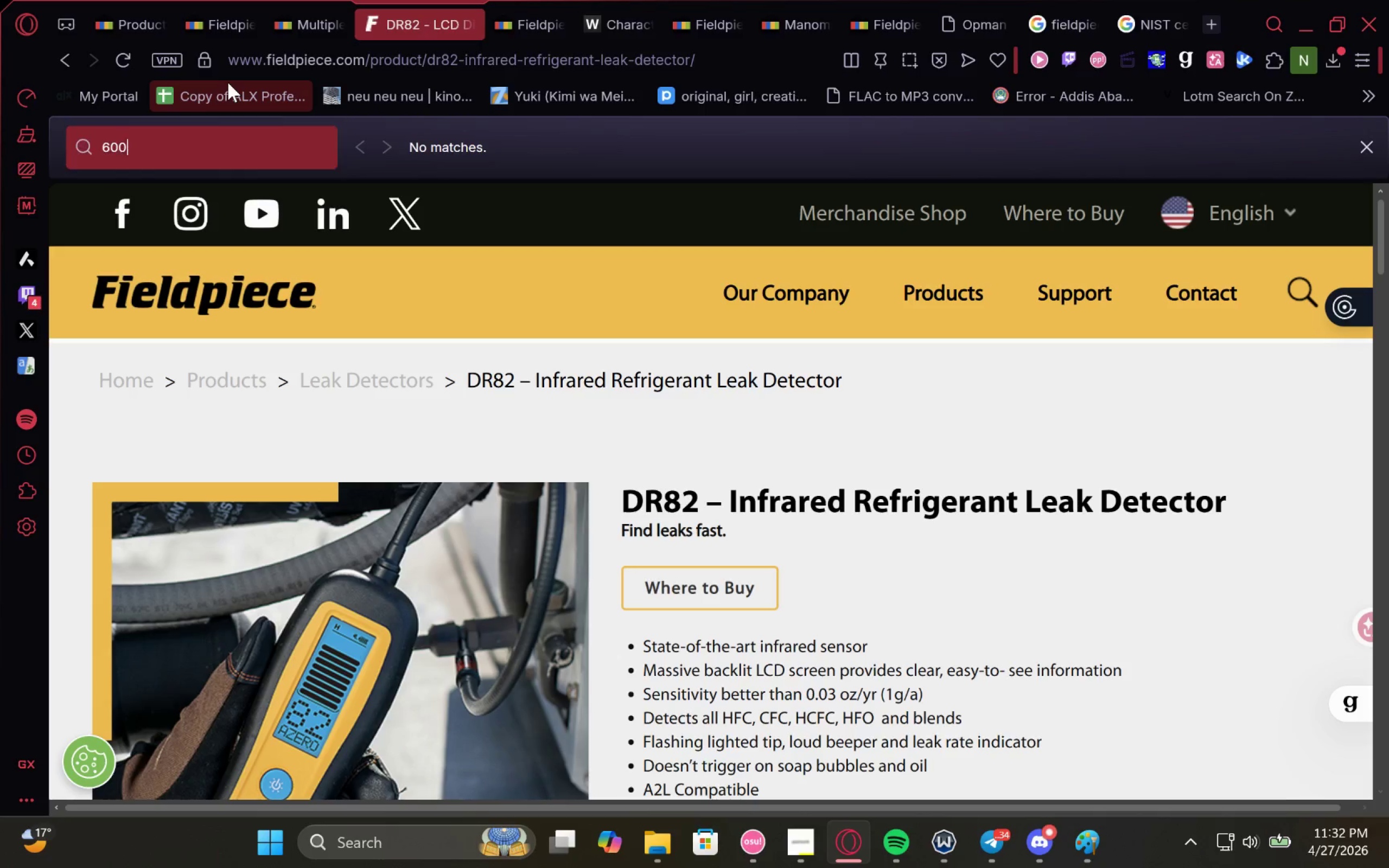 
hold_key(key=Backspace, duration=0.73)
 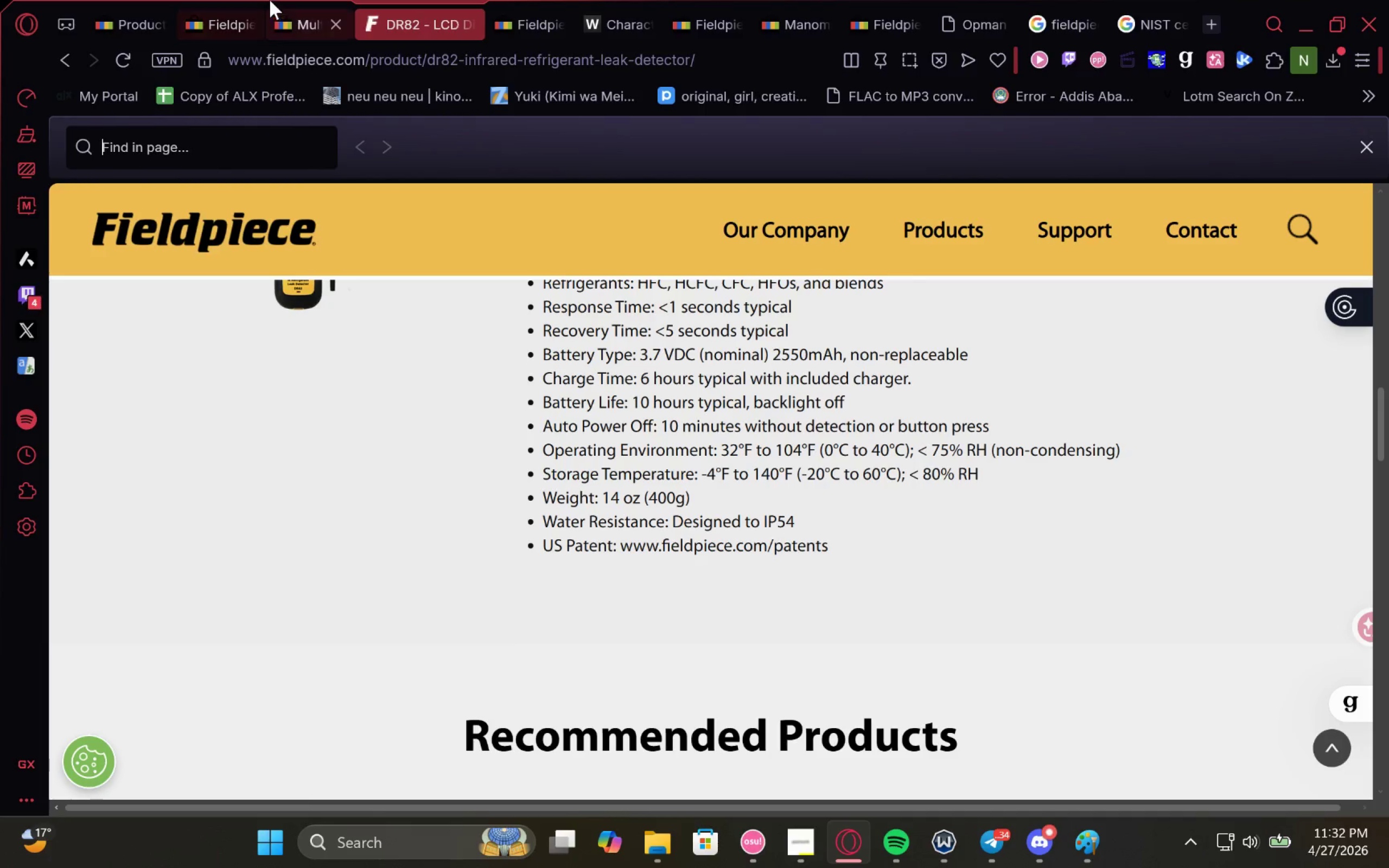 
left_click([273, 0])
 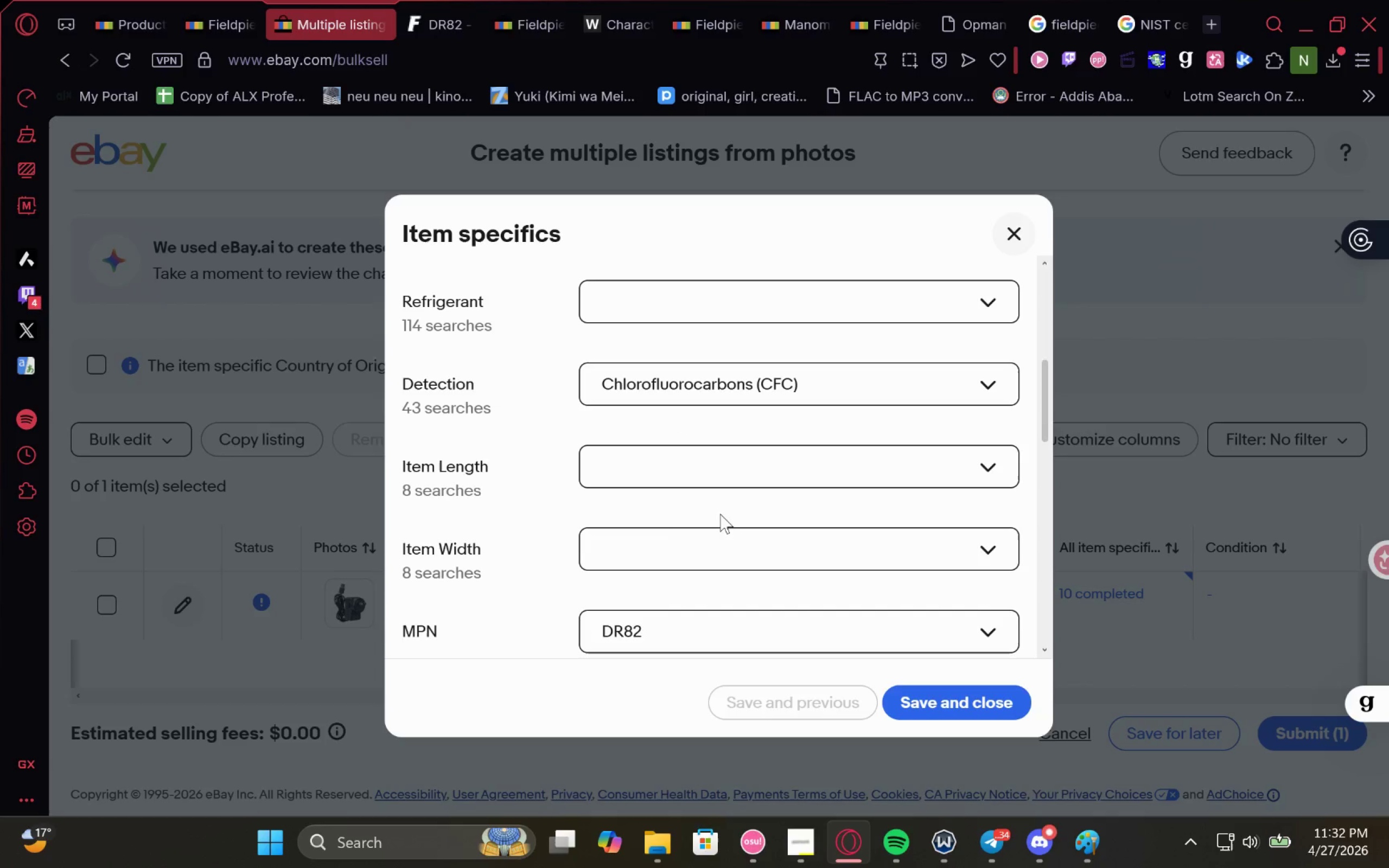 
left_click([445, 0])
 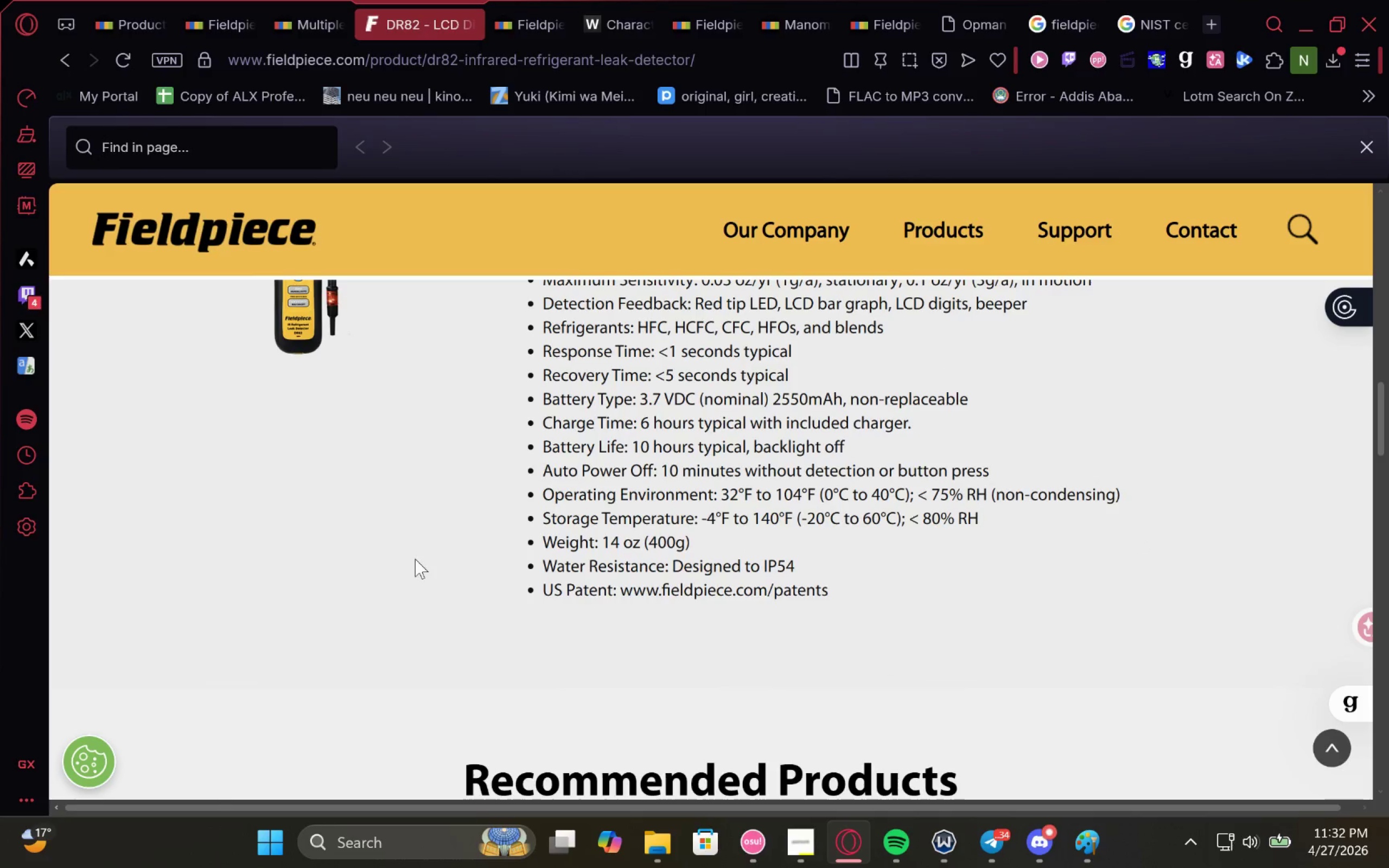 
left_click_drag(start_coordinate=[683, 545], to_coordinate=[572, 538])
 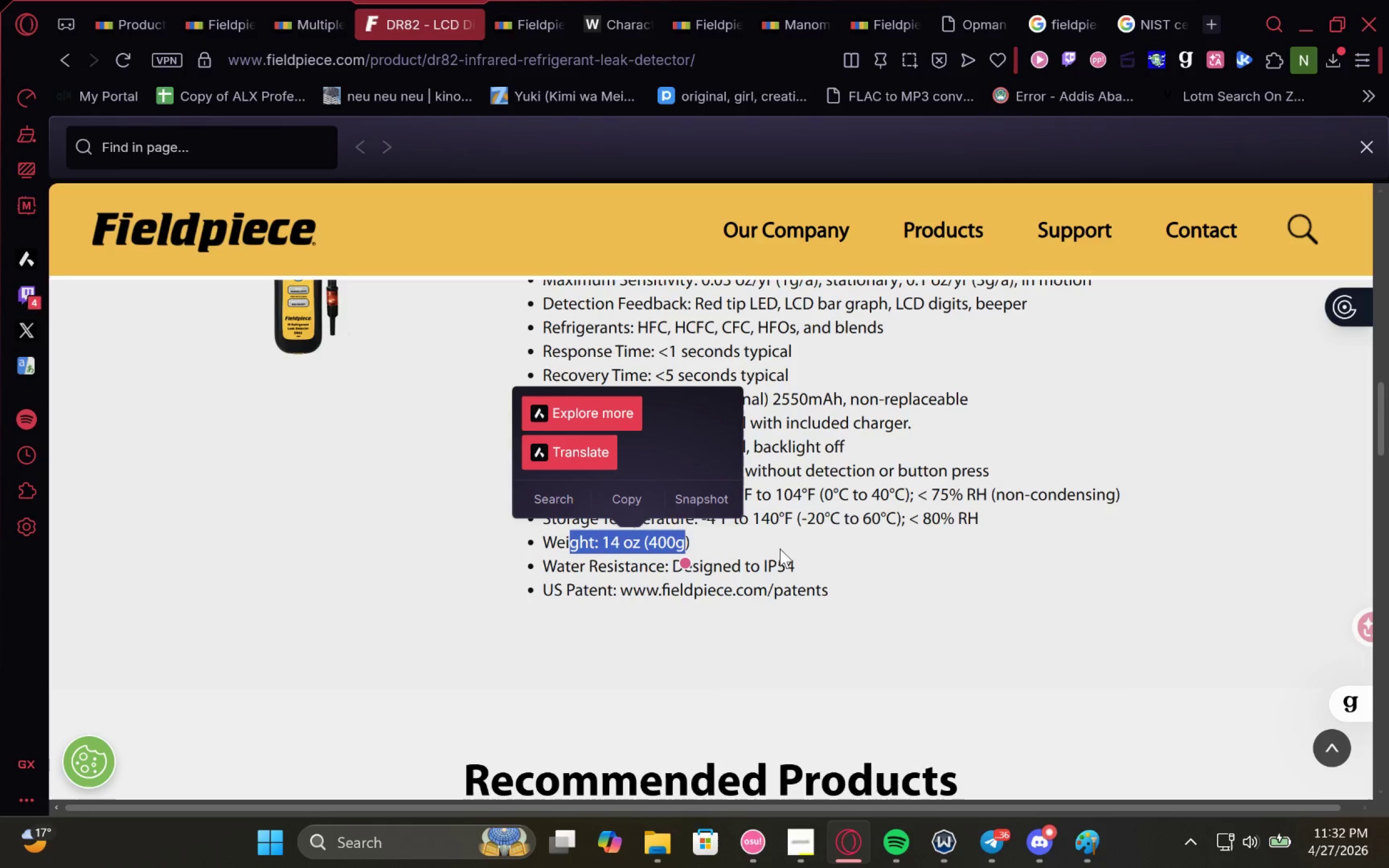 
left_click([797, 544])
 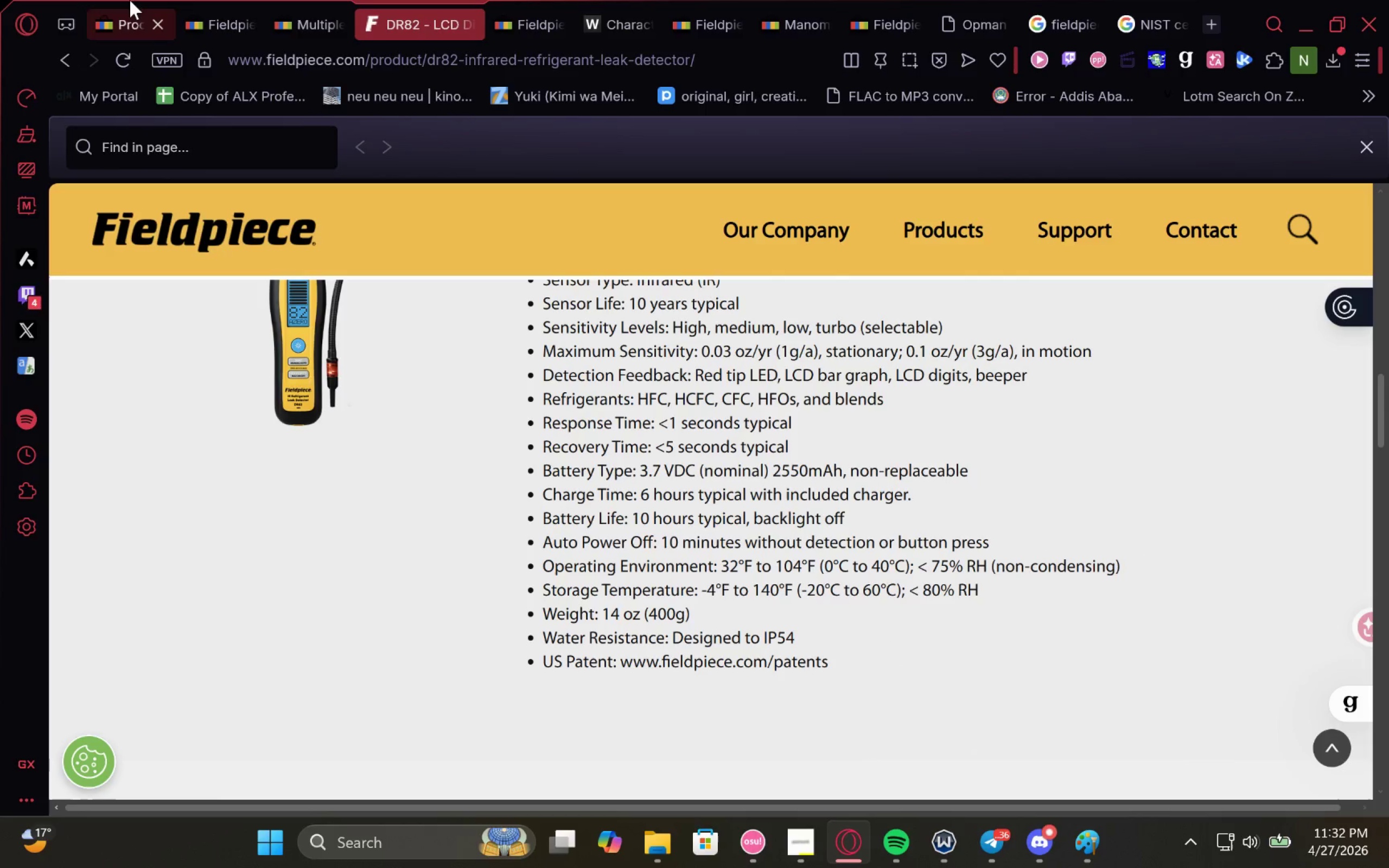 
left_click([146, 0])
 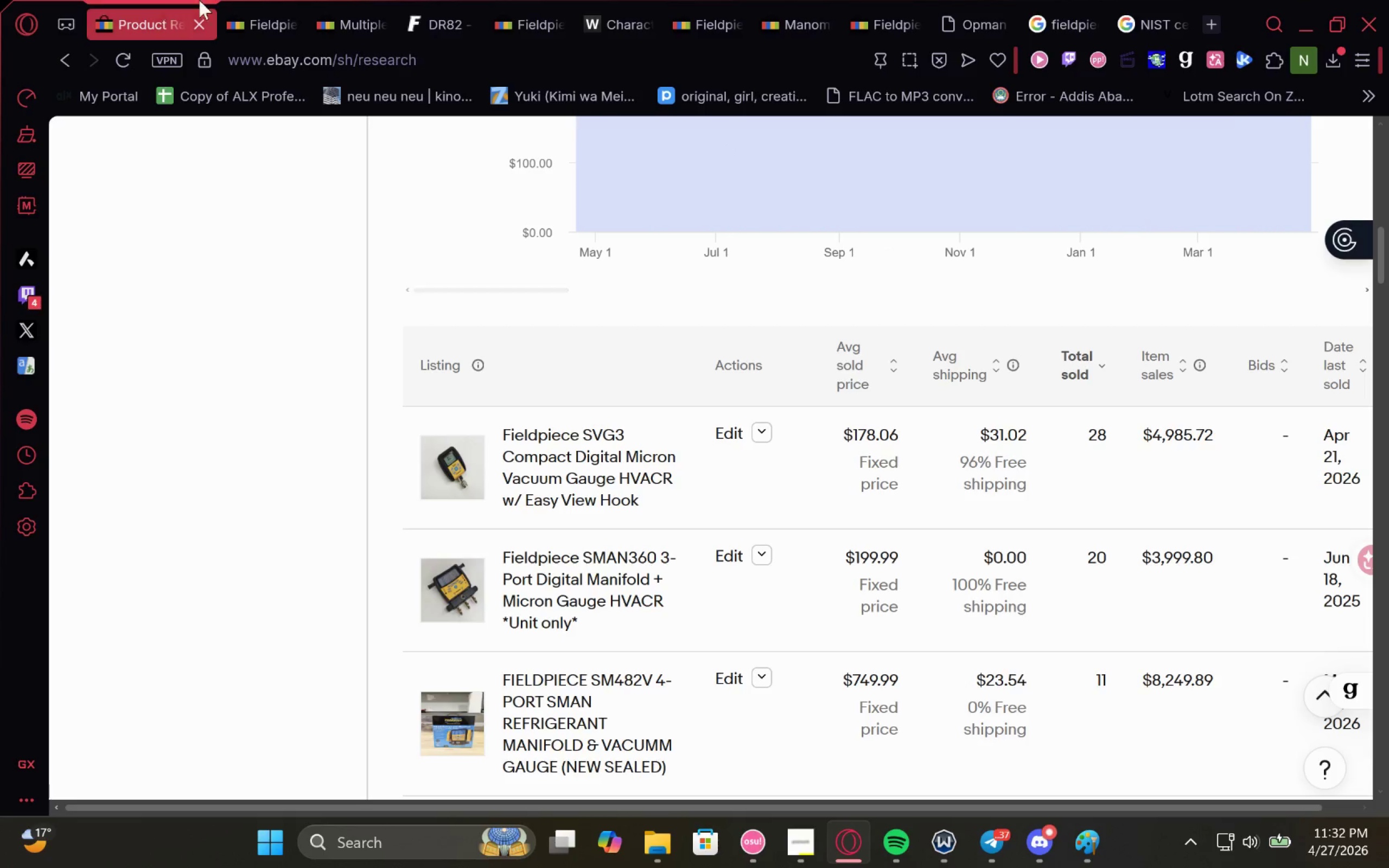 
left_click([249, 0])
 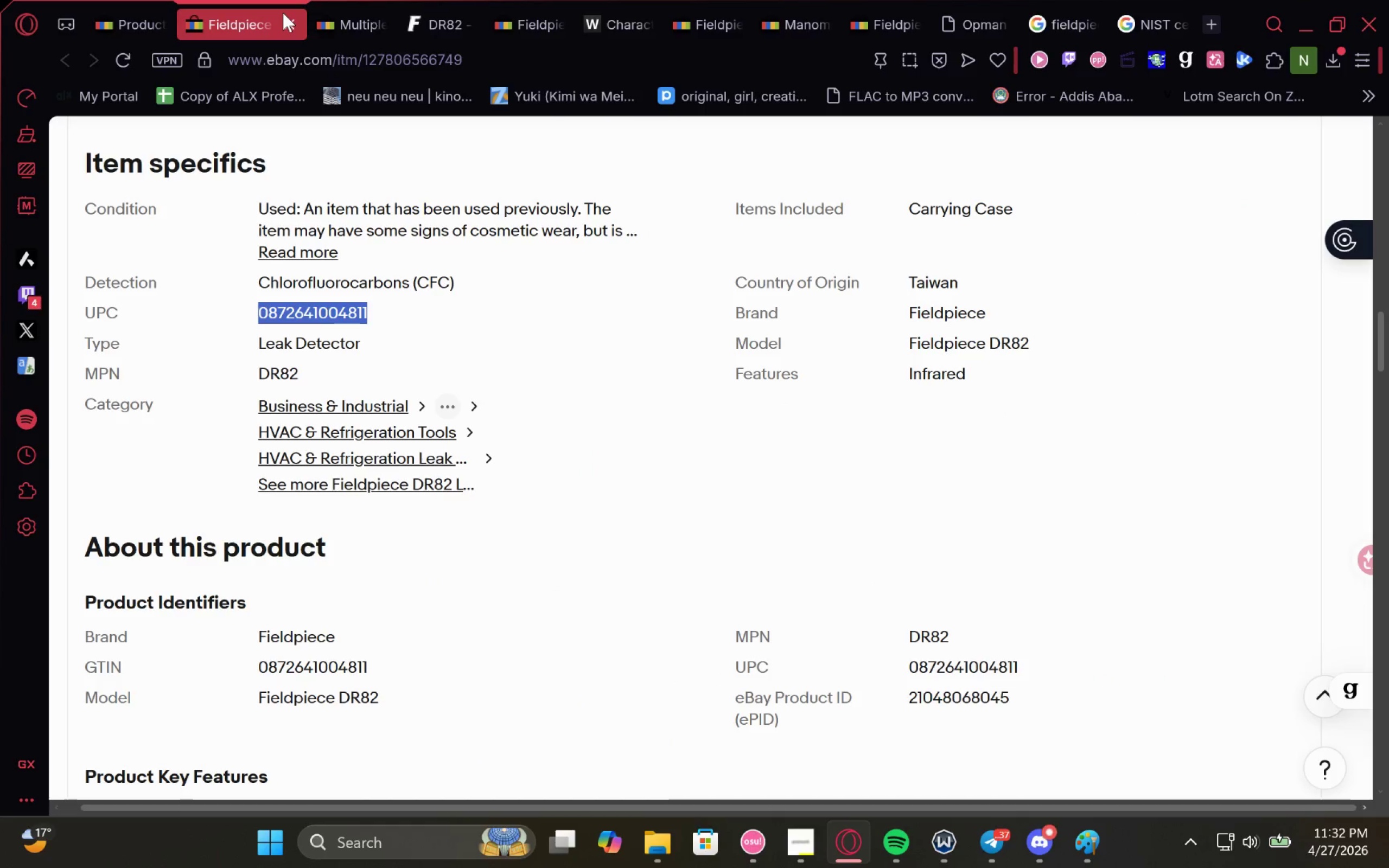 
left_click([315, 5])
 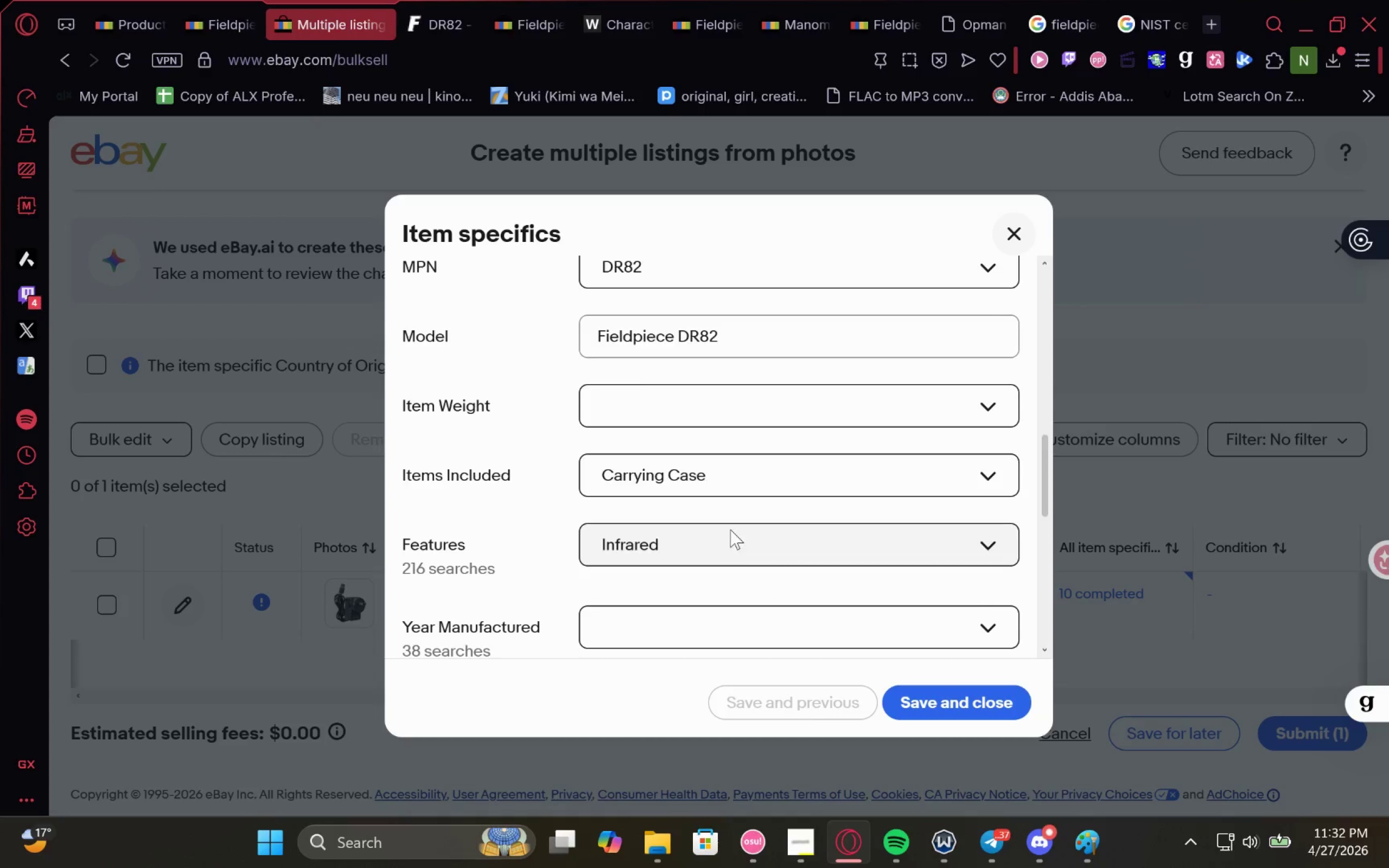 
double_click([863, 413])
 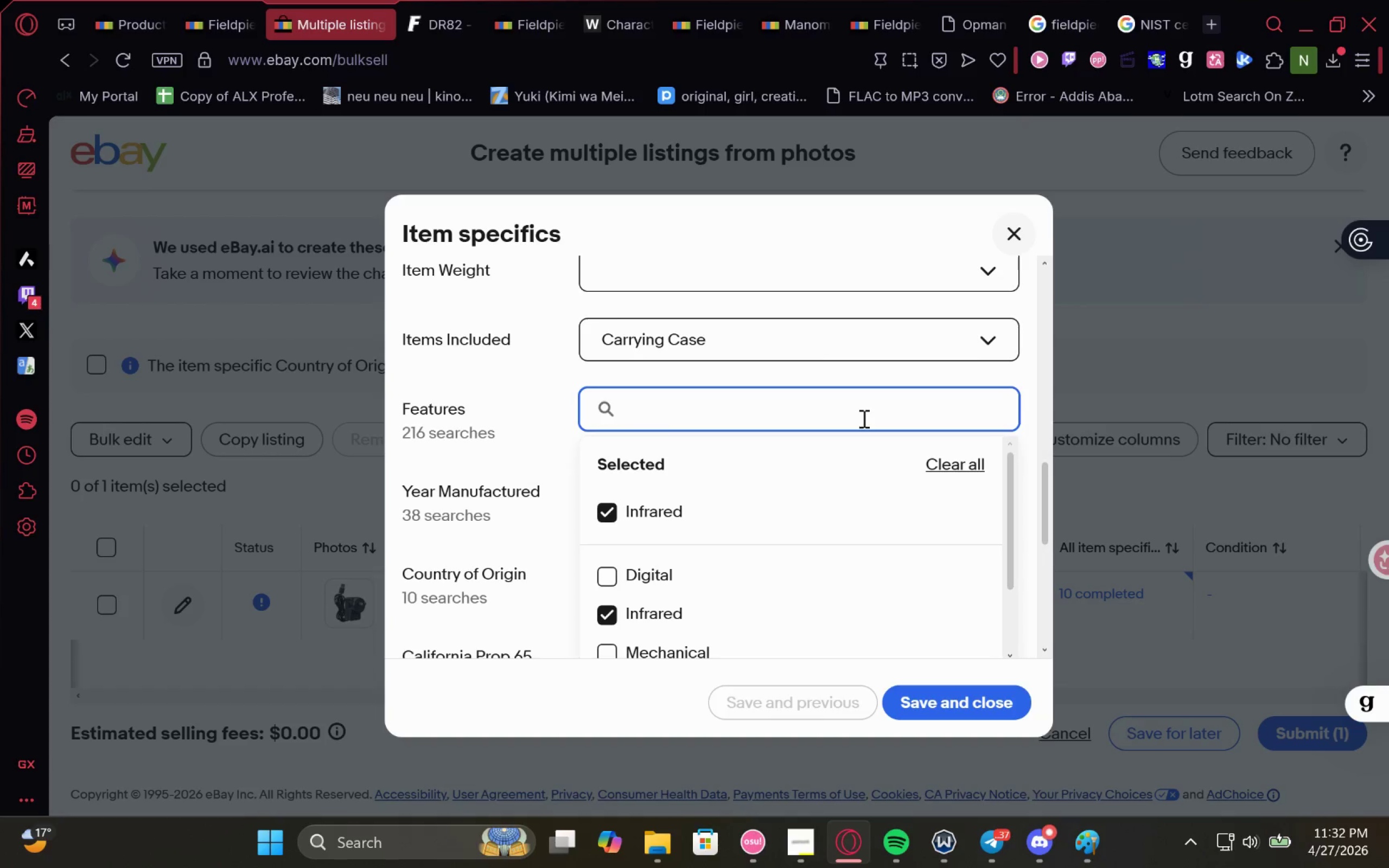 
type(WA)
 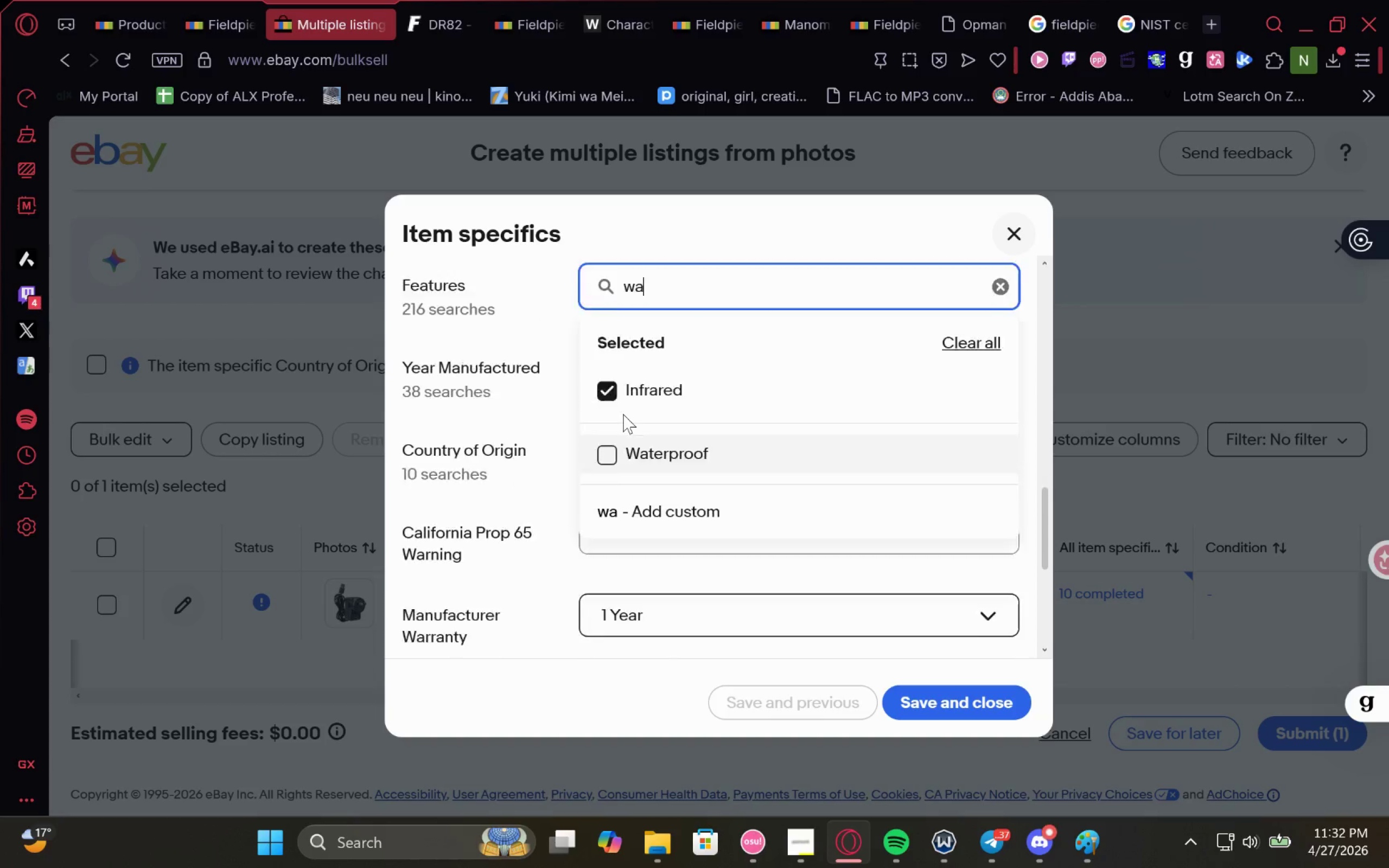 
type(TER)
 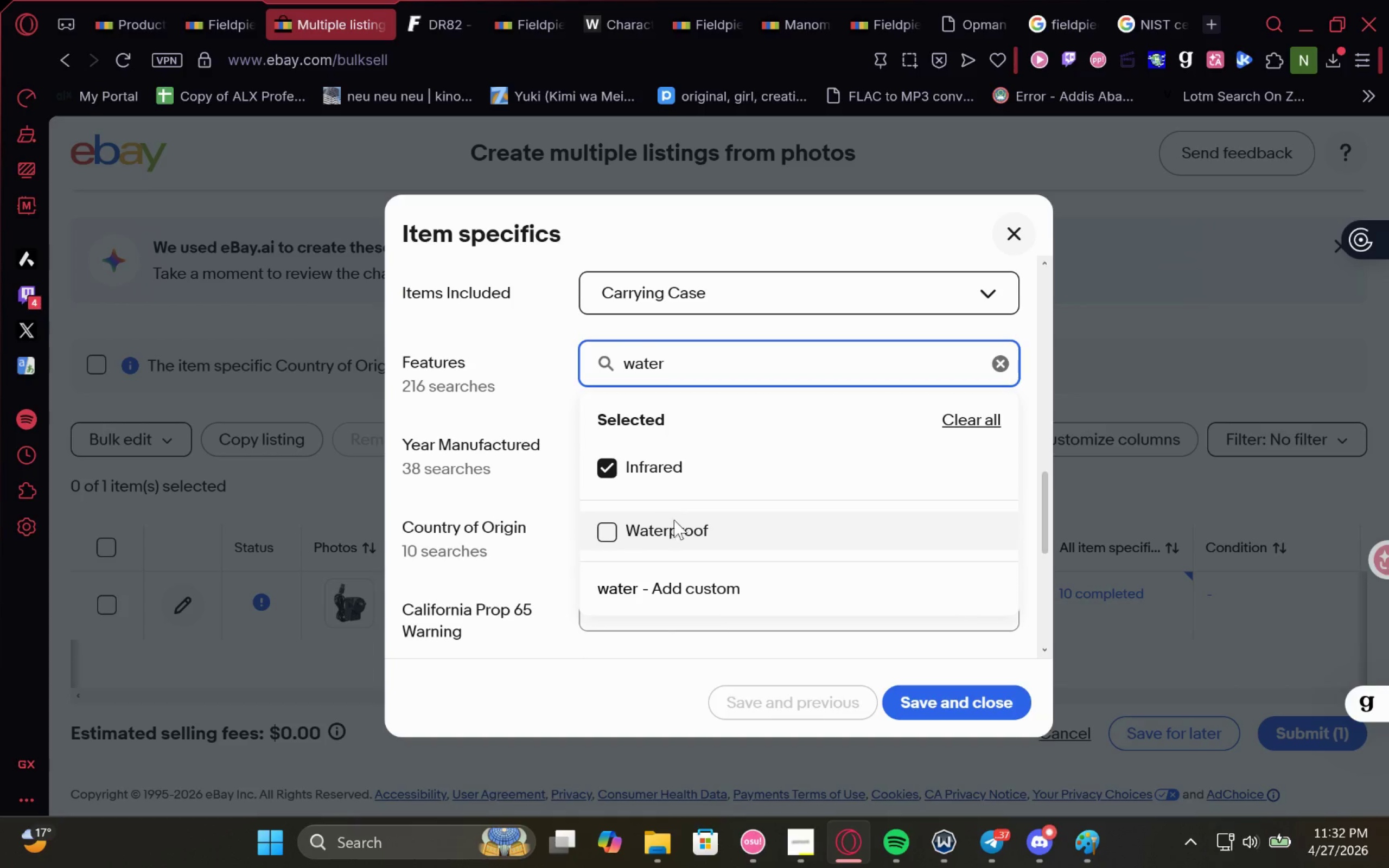 
left_click([667, 531])
 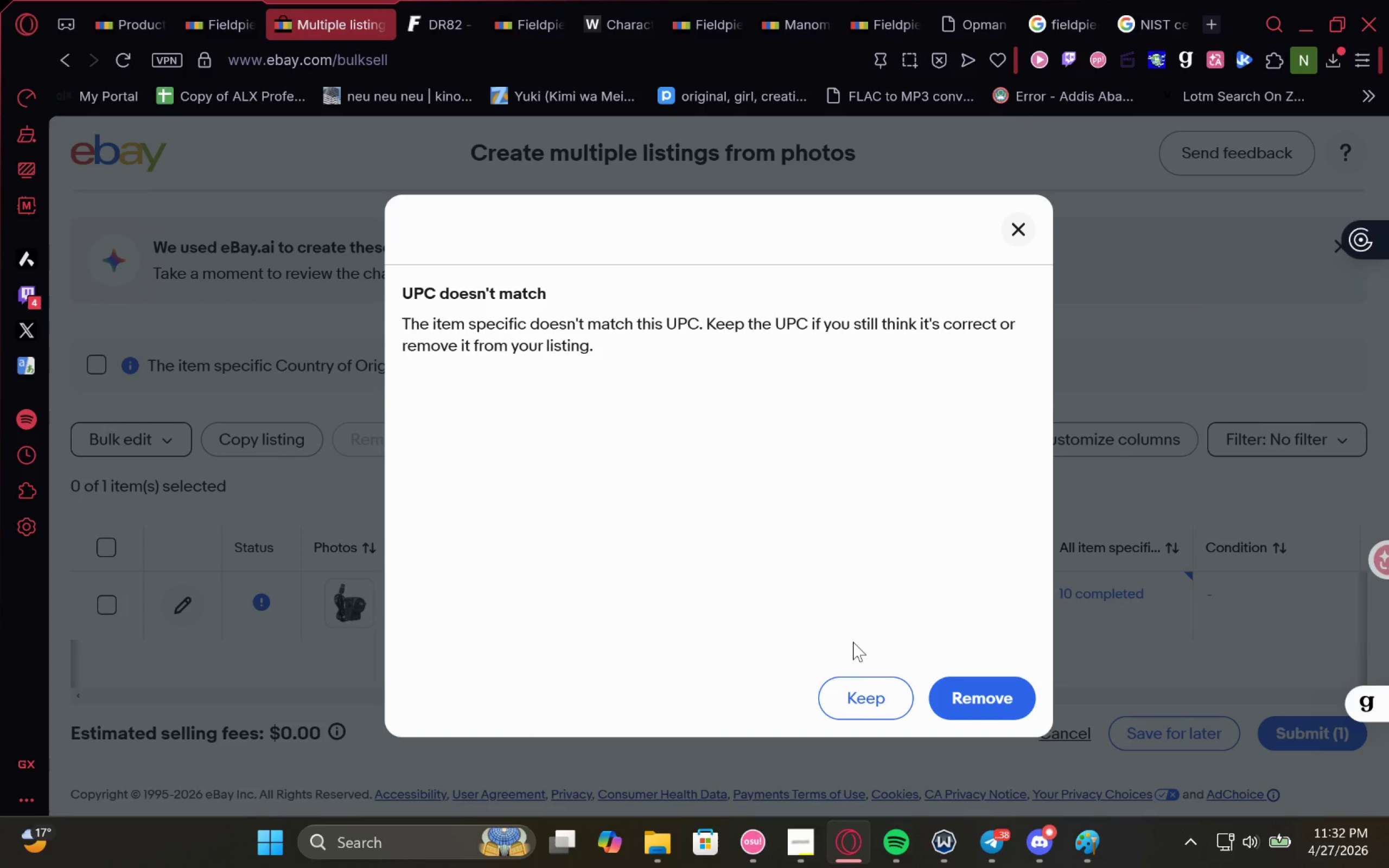 
wait(6.26)
 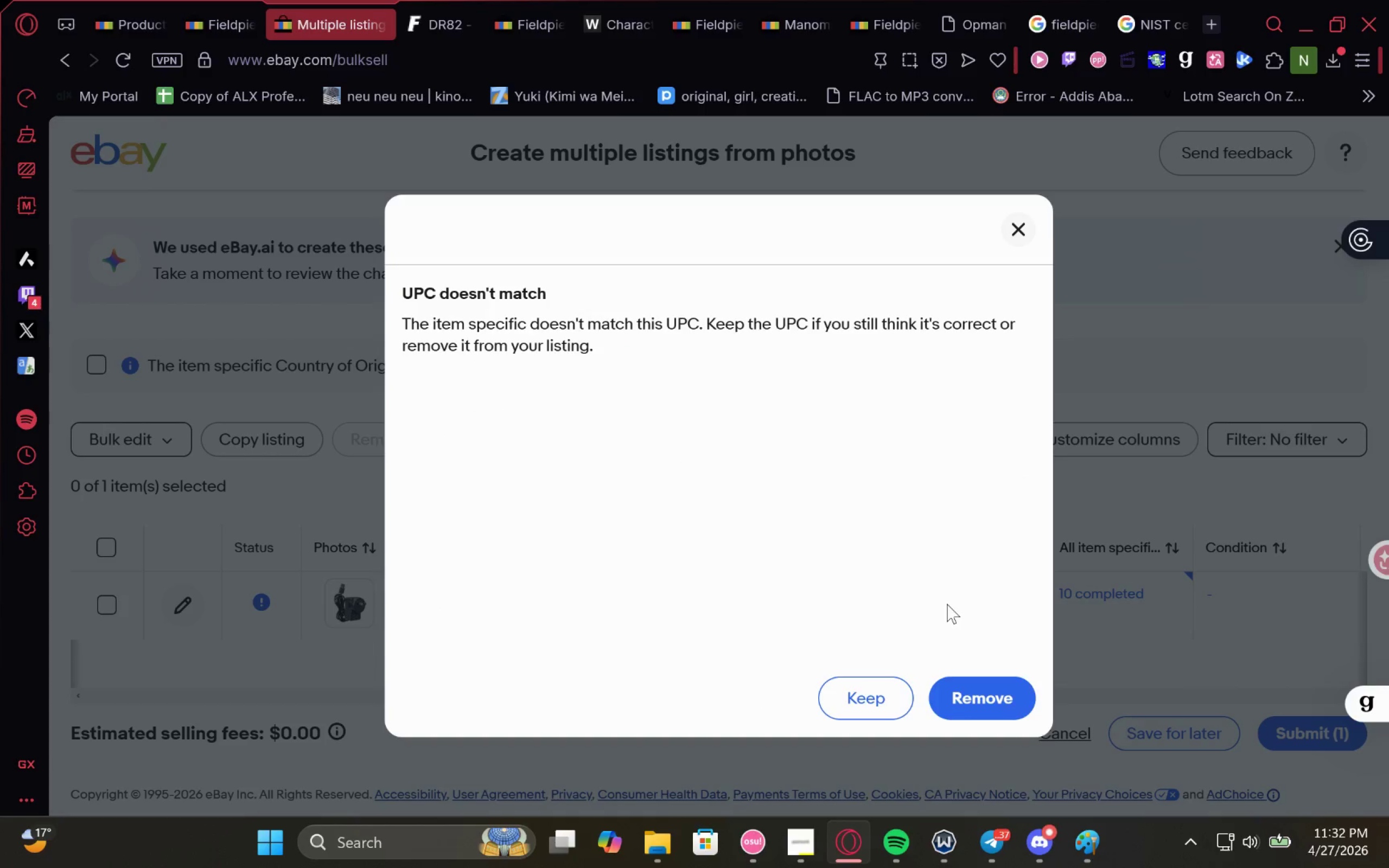 
left_click([884, 685])
 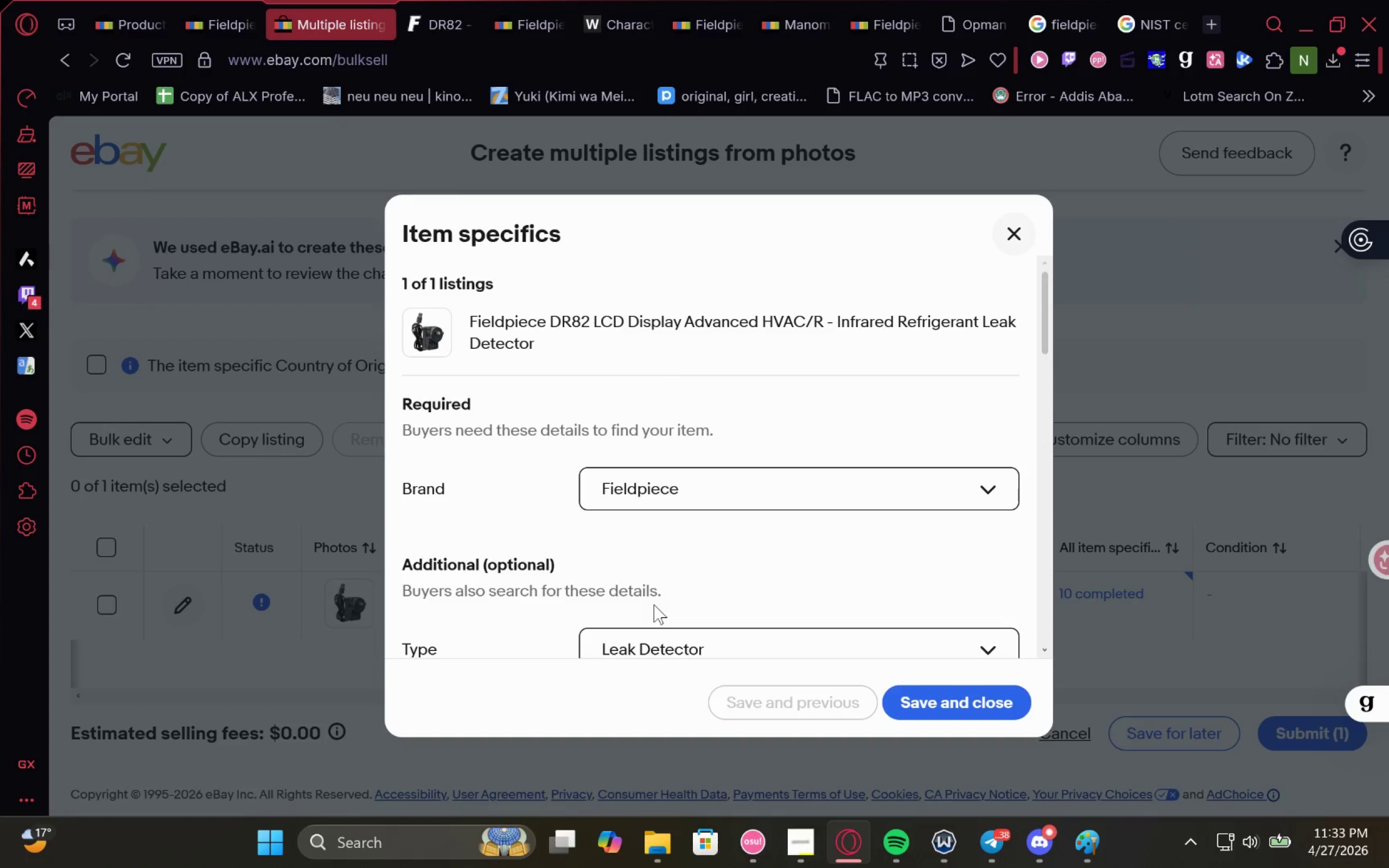 
scroll: coordinate [710, 413], scroll_direction: down, amount: 3.0
 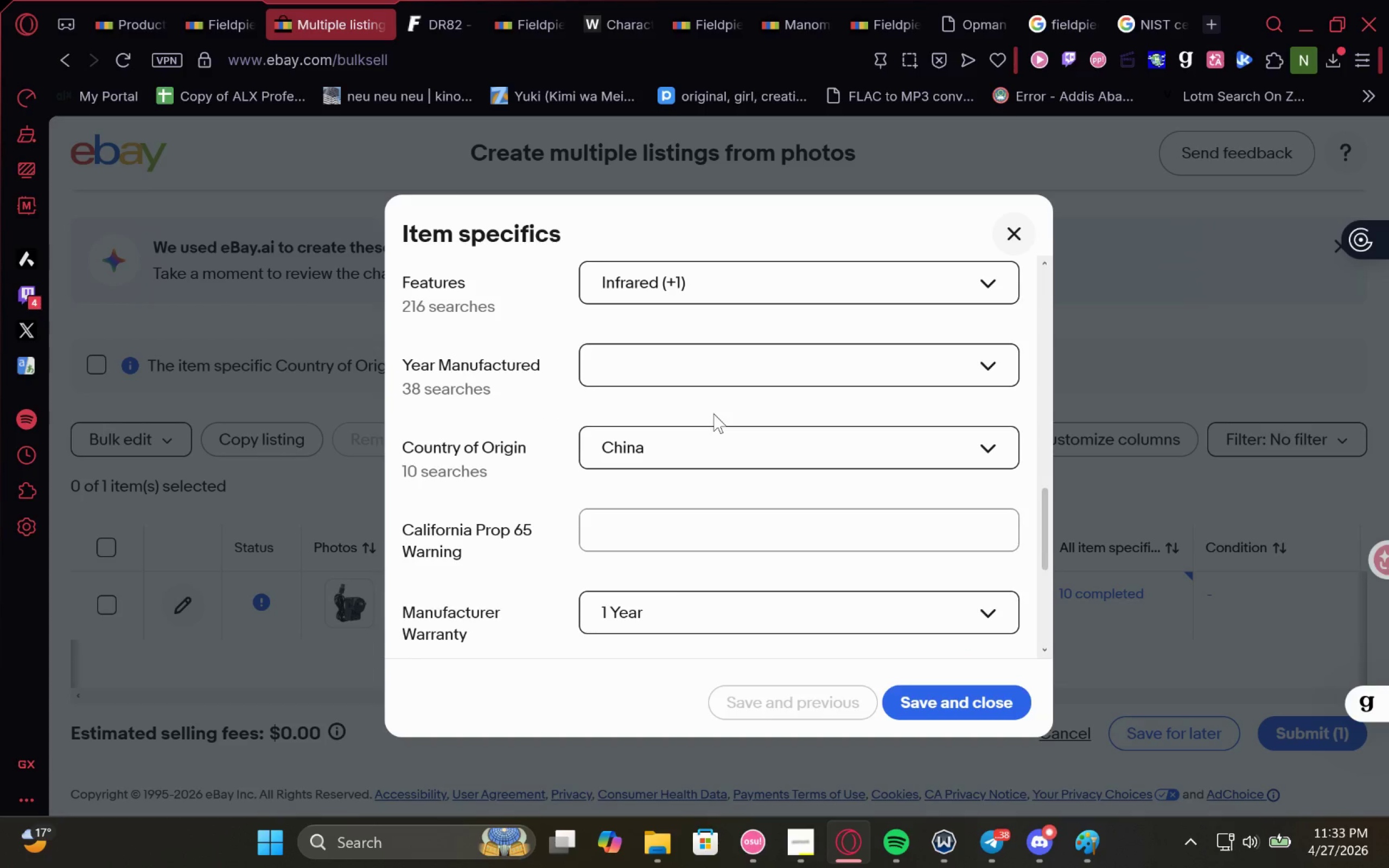 
left_click([703, 449])
 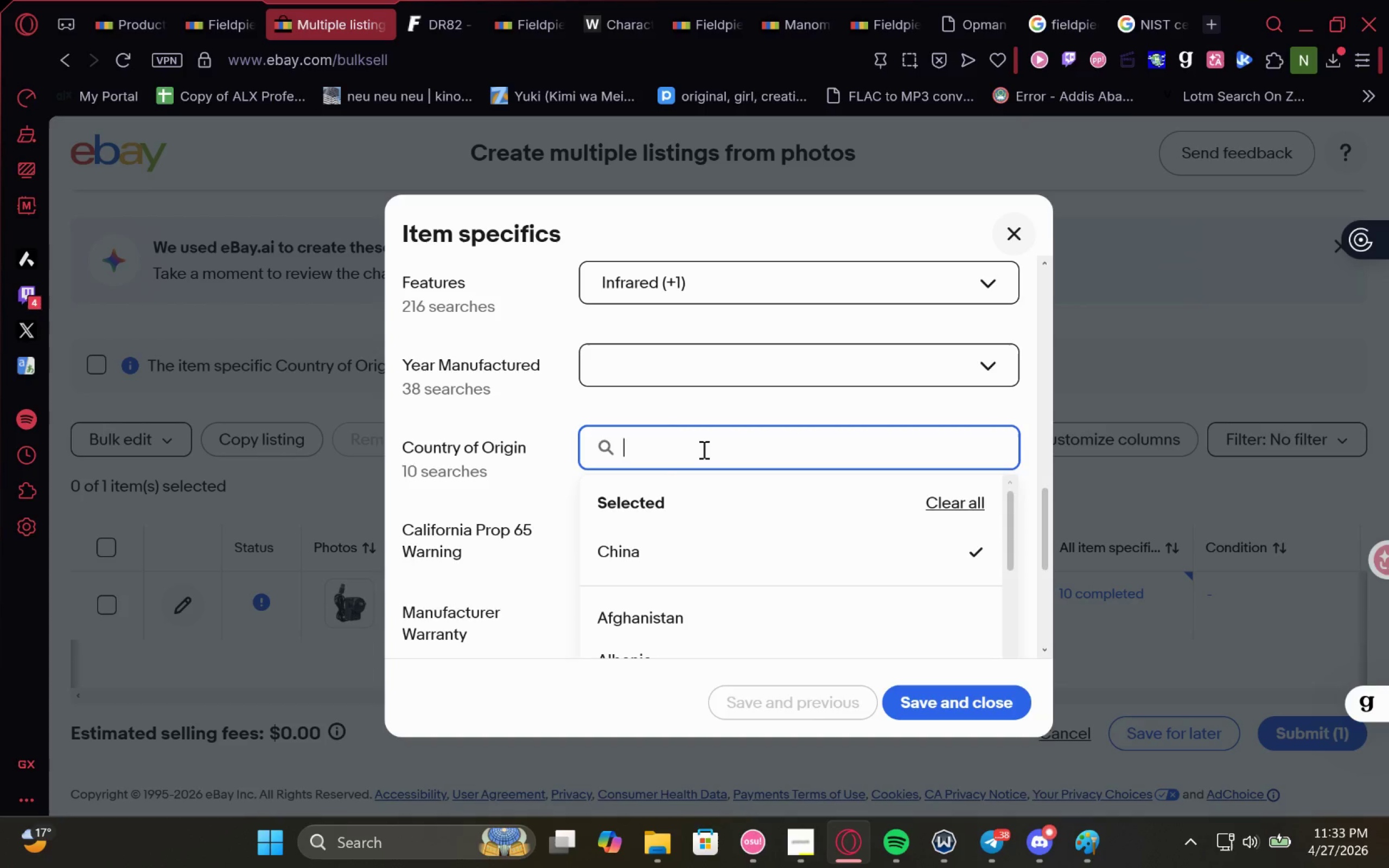 
type(UNITER)
key(Backspace)
type(D)
 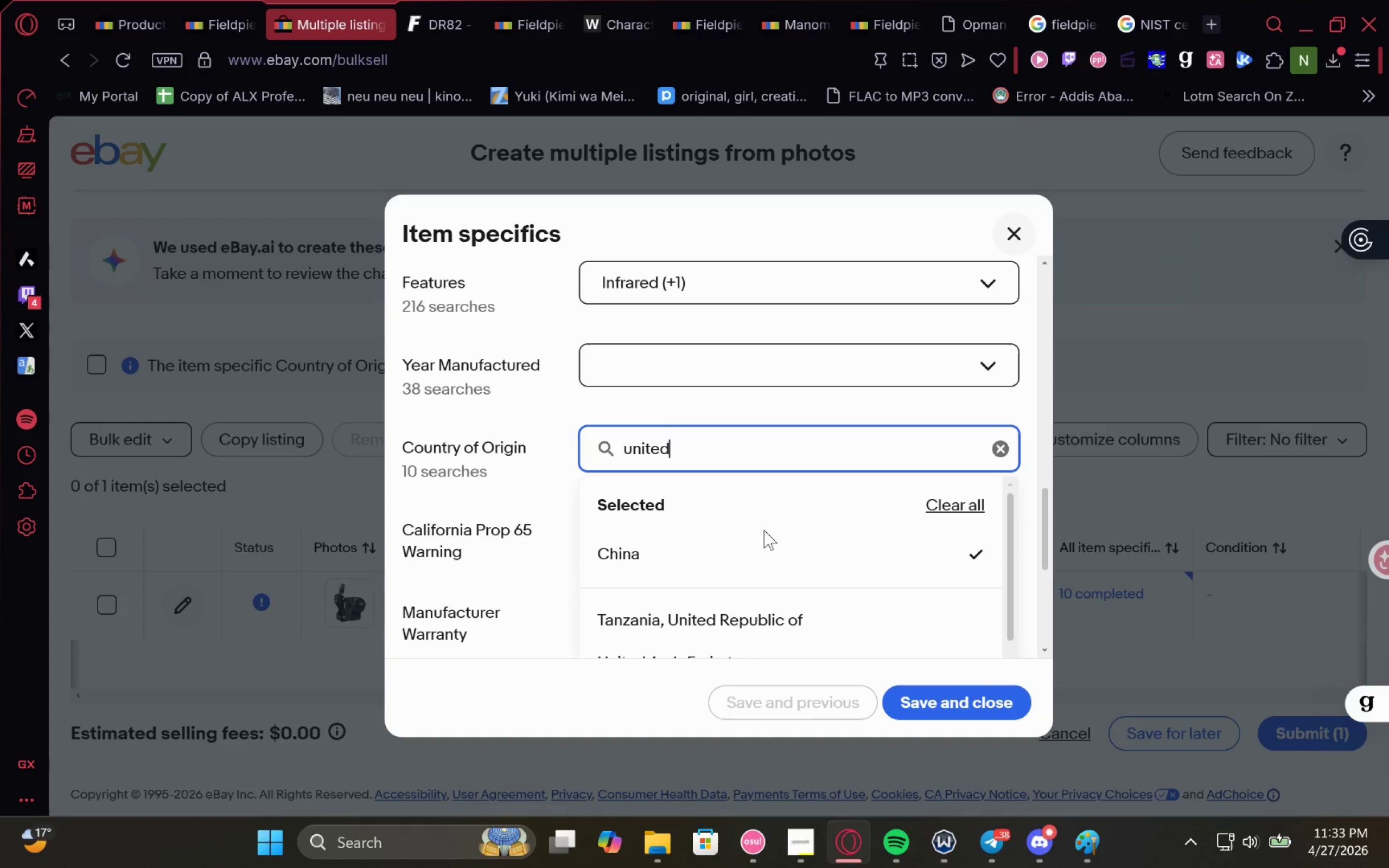 
key(Space)
 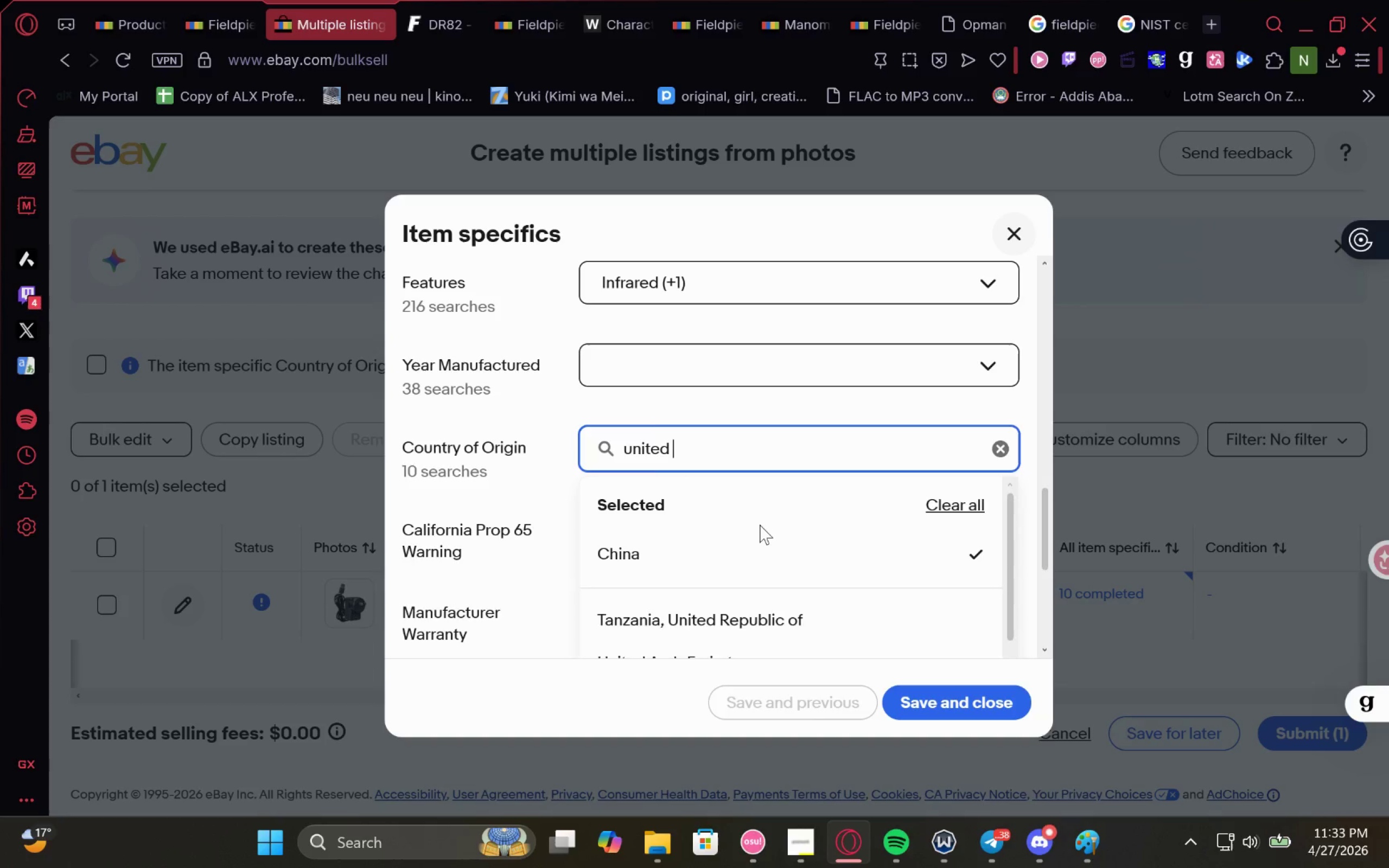 
key(S)
 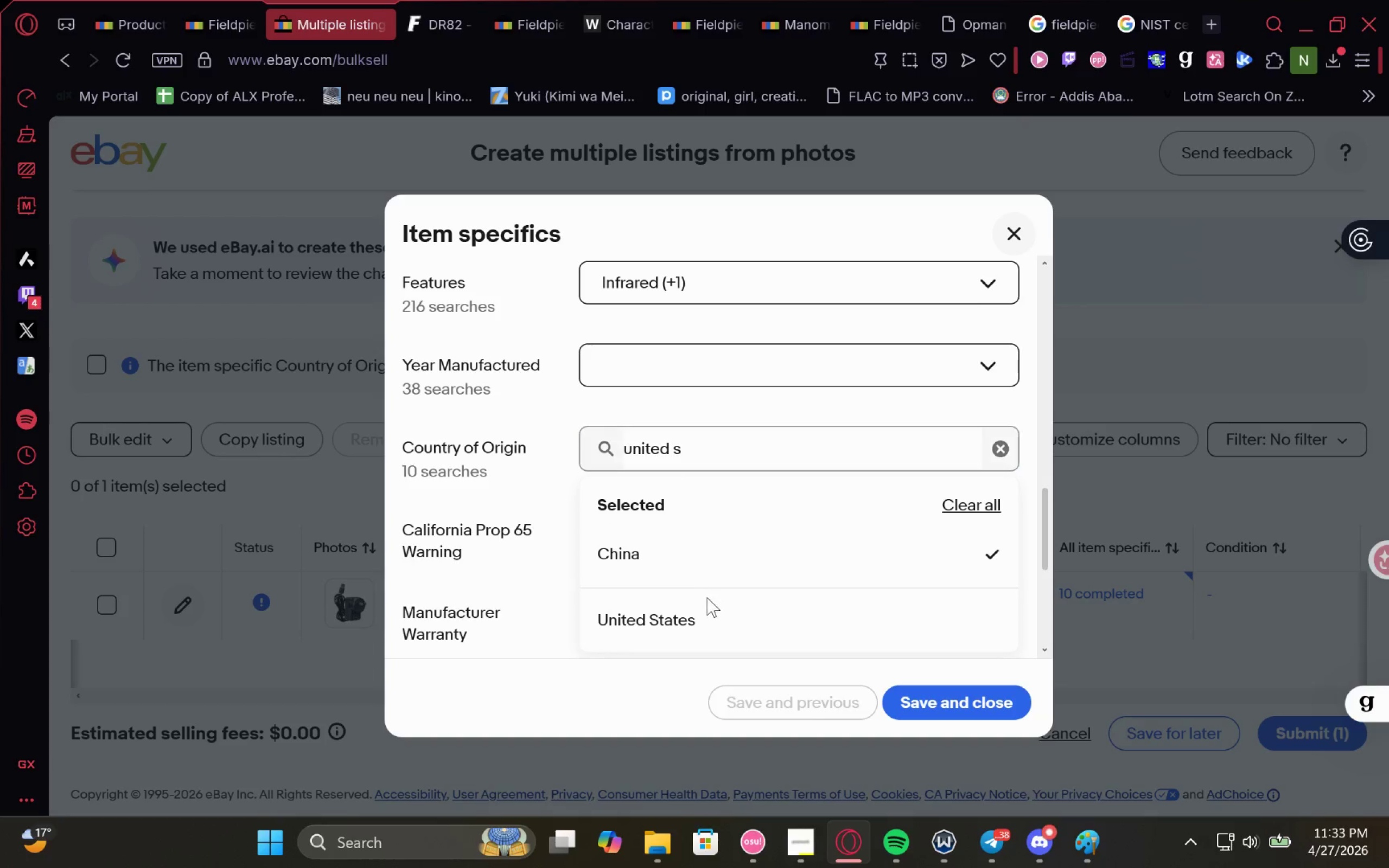 
double_click([699, 606])
 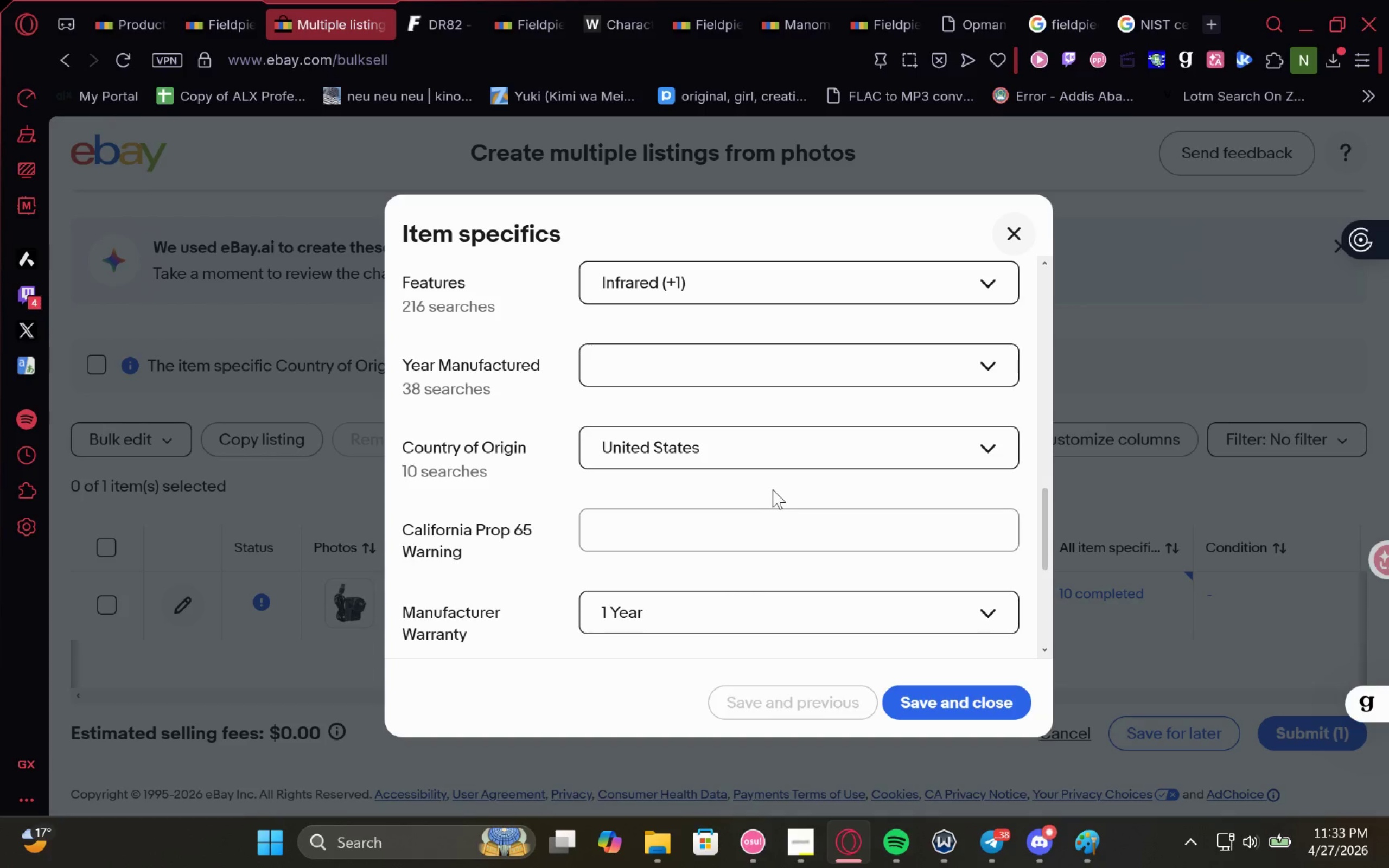 
scroll: coordinate [779, 492], scroll_direction: up, amount: 2.0
 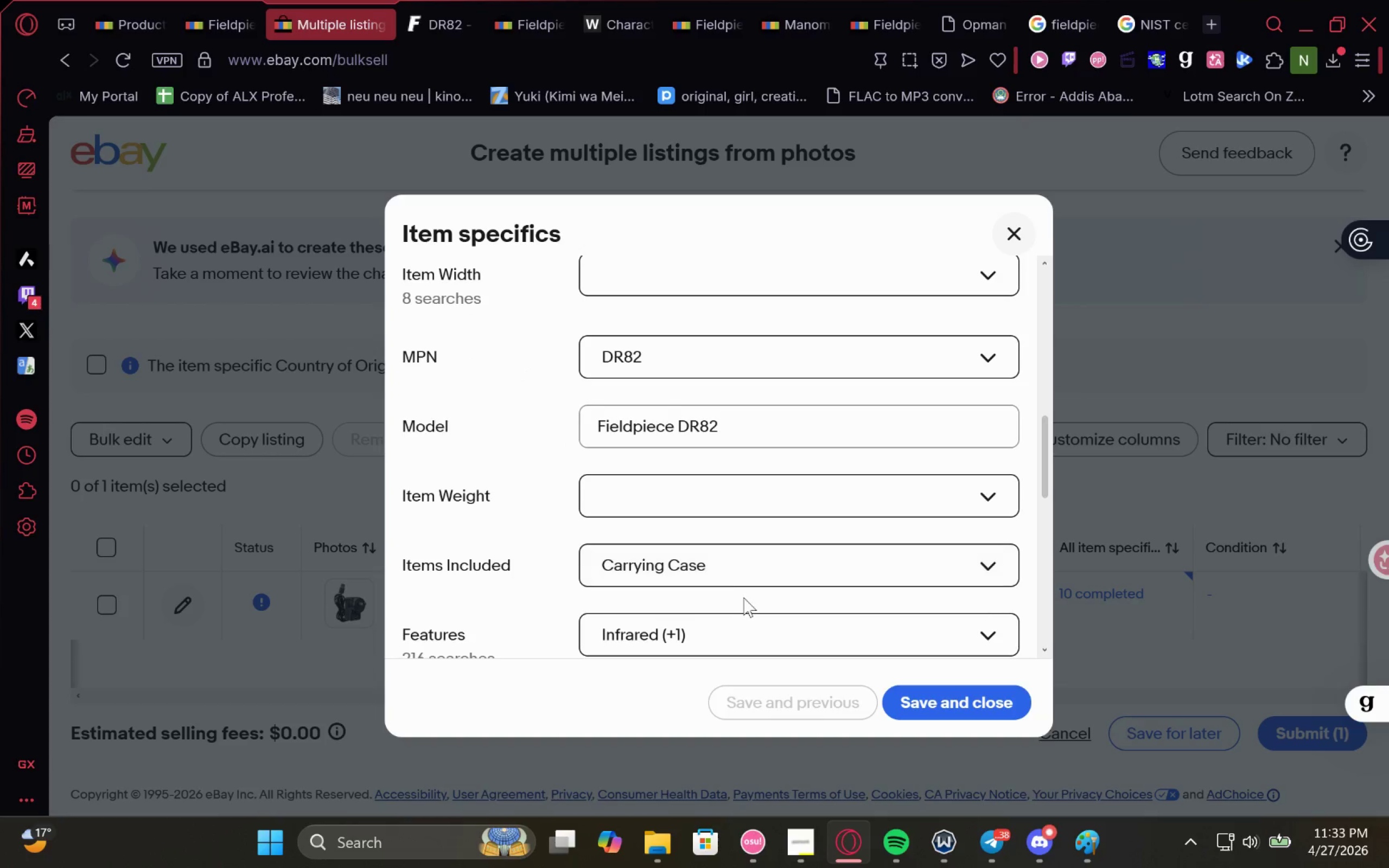 
left_click([730, 618])
 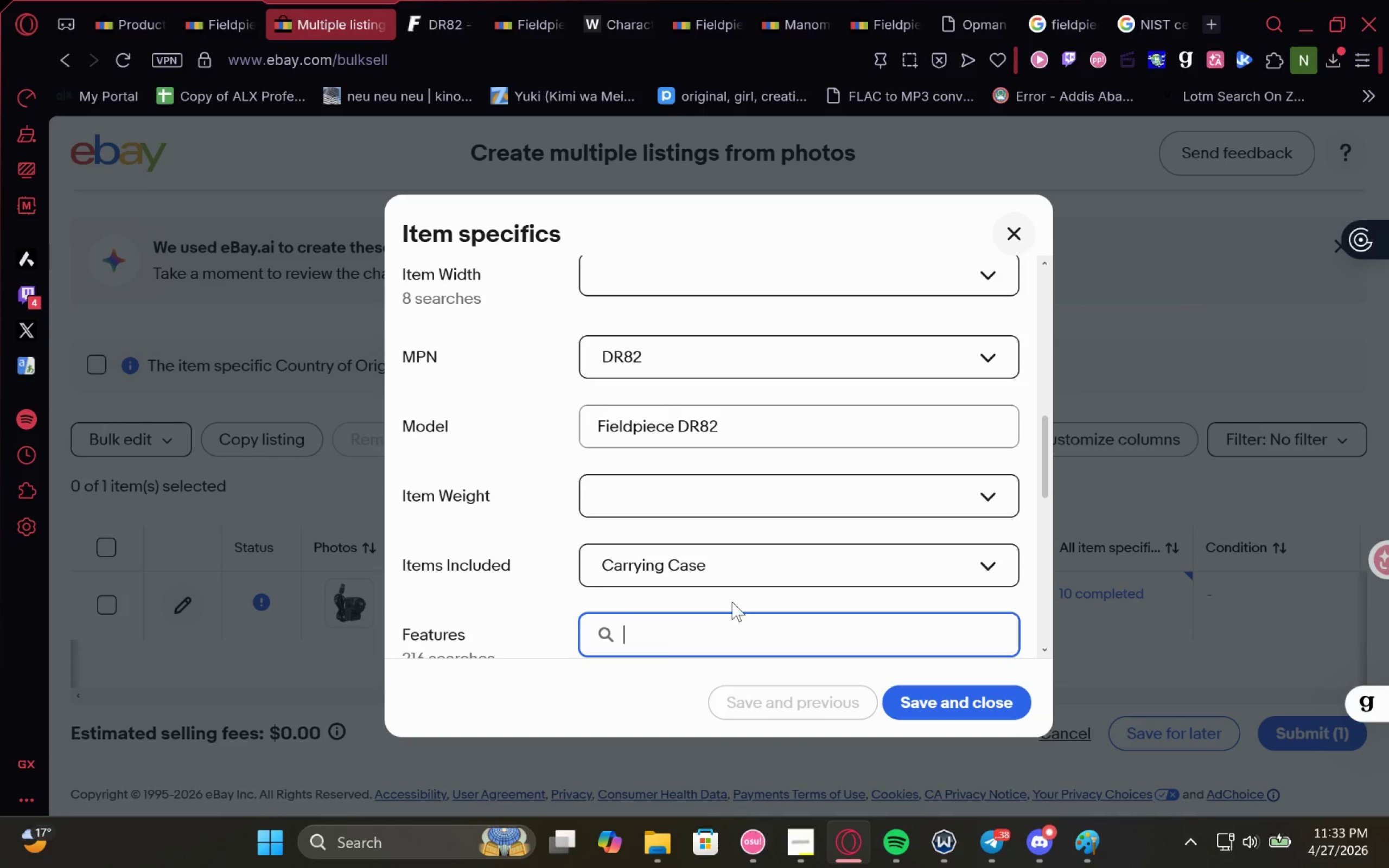 
scroll: coordinate [623, 576], scroll_direction: down, amount: 7.0
 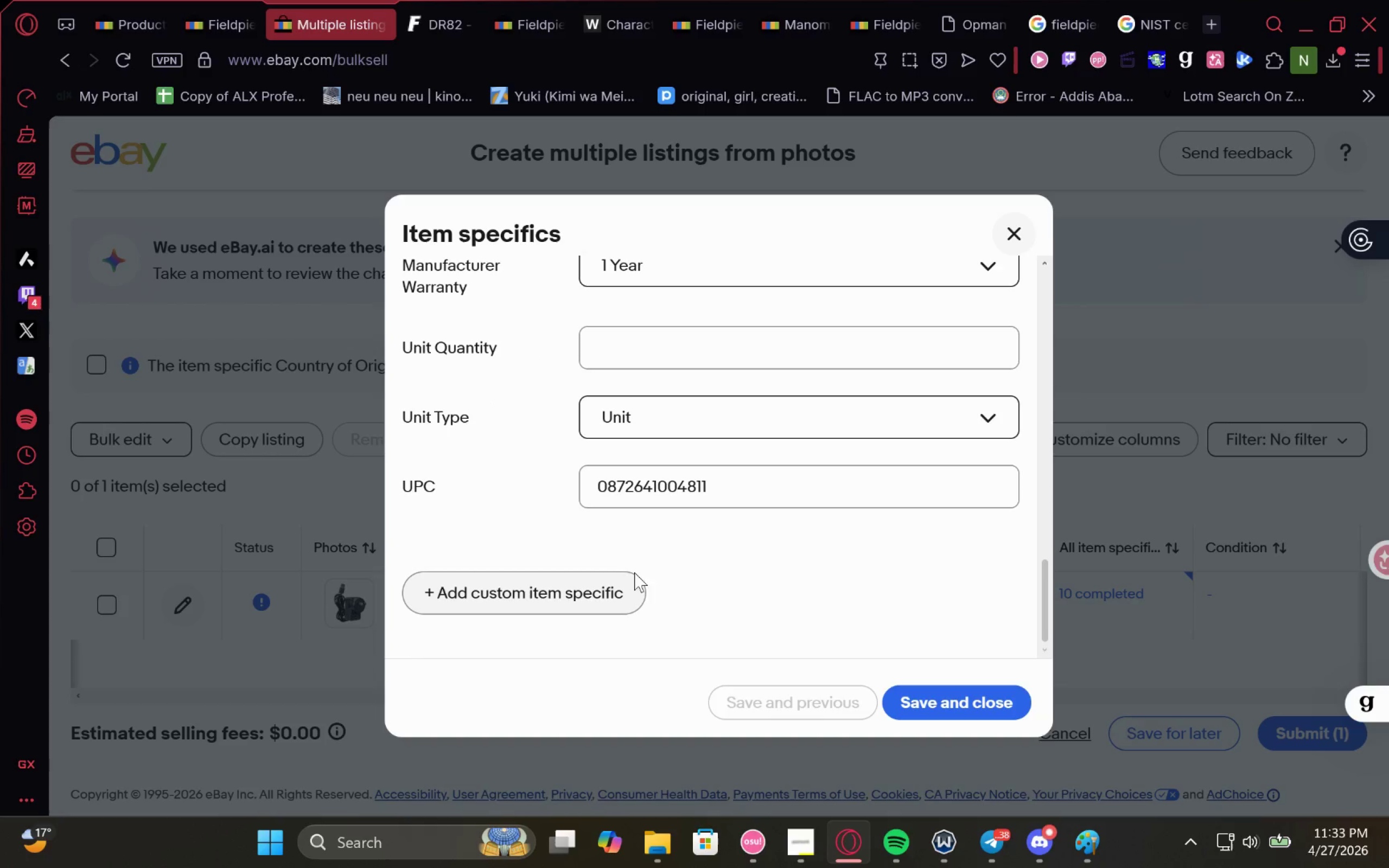 
scroll: coordinate [693, 534], scroll_direction: none, amount: 0.0
 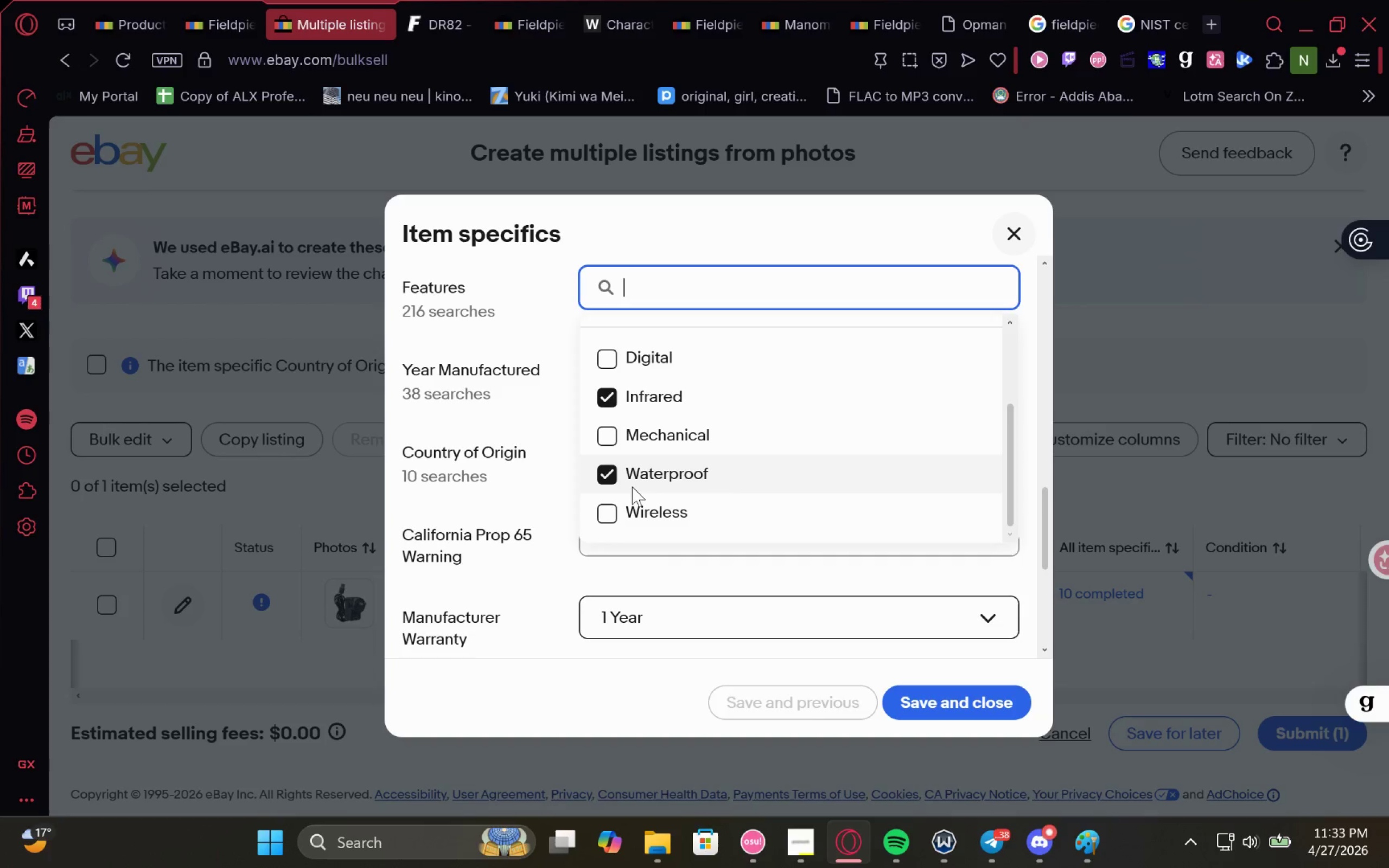 
left_click([607, 470])
 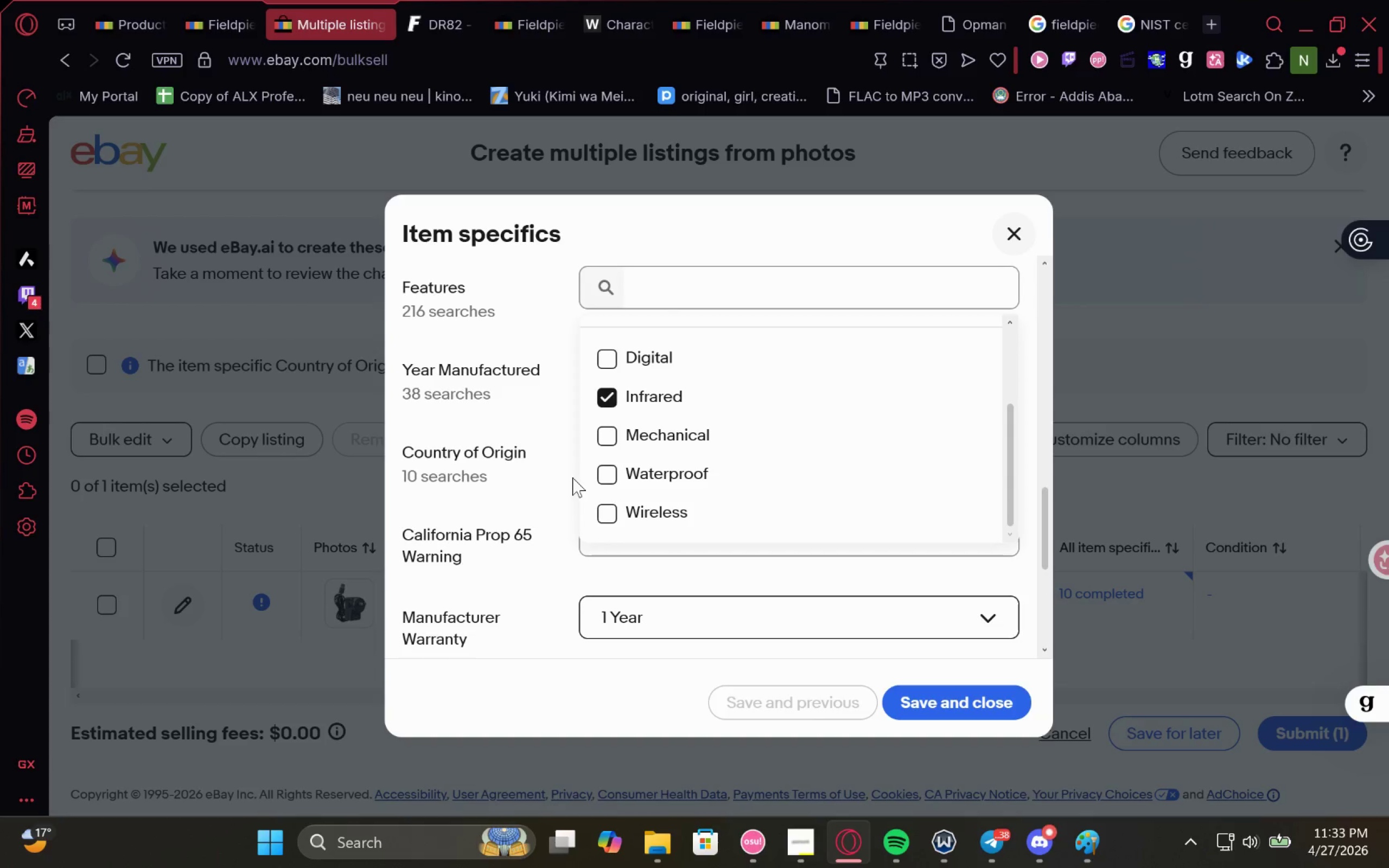 
left_click([568, 498])
 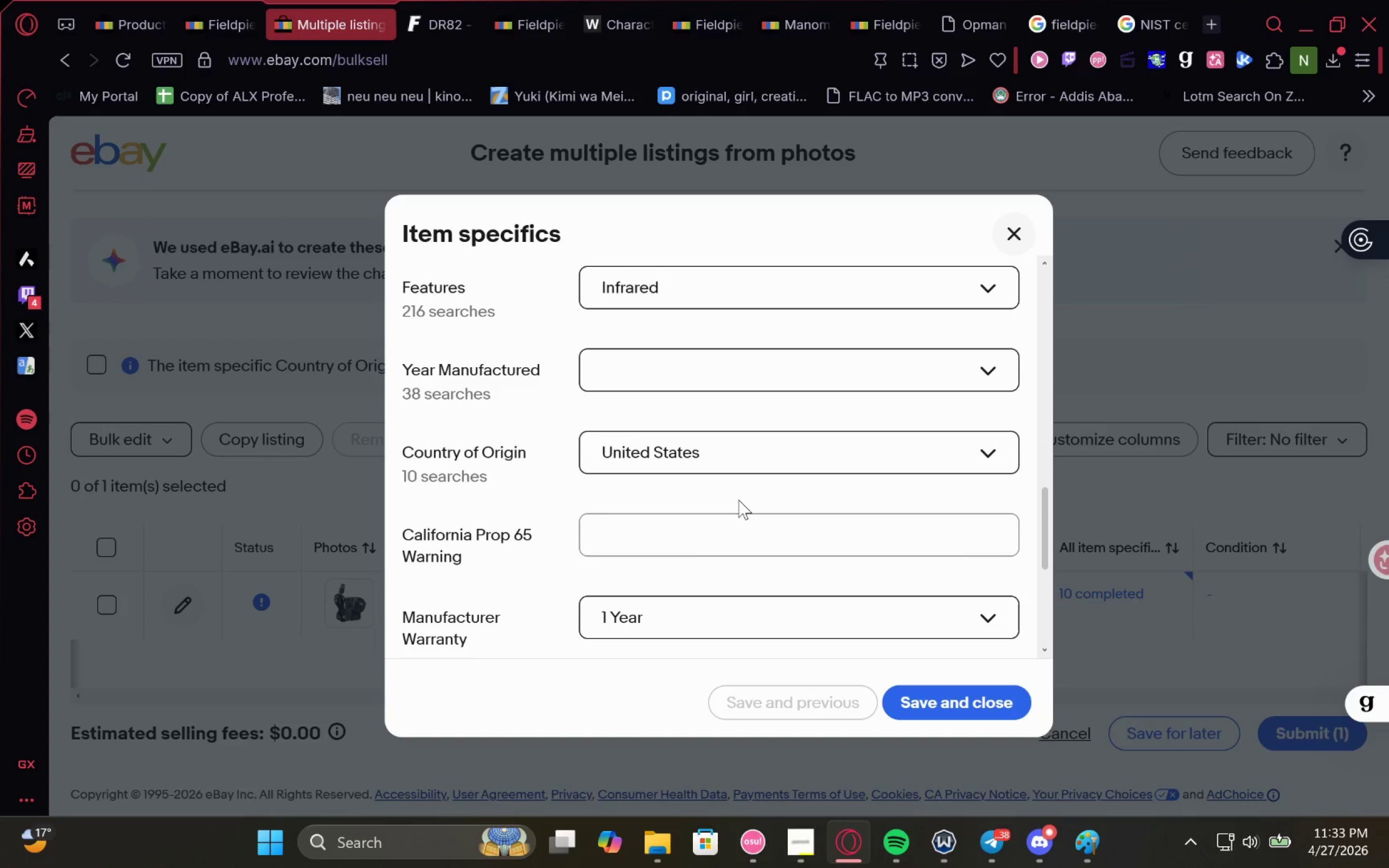 
scroll: coordinate [738, 500], scroll_direction: none, amount: 0.0
 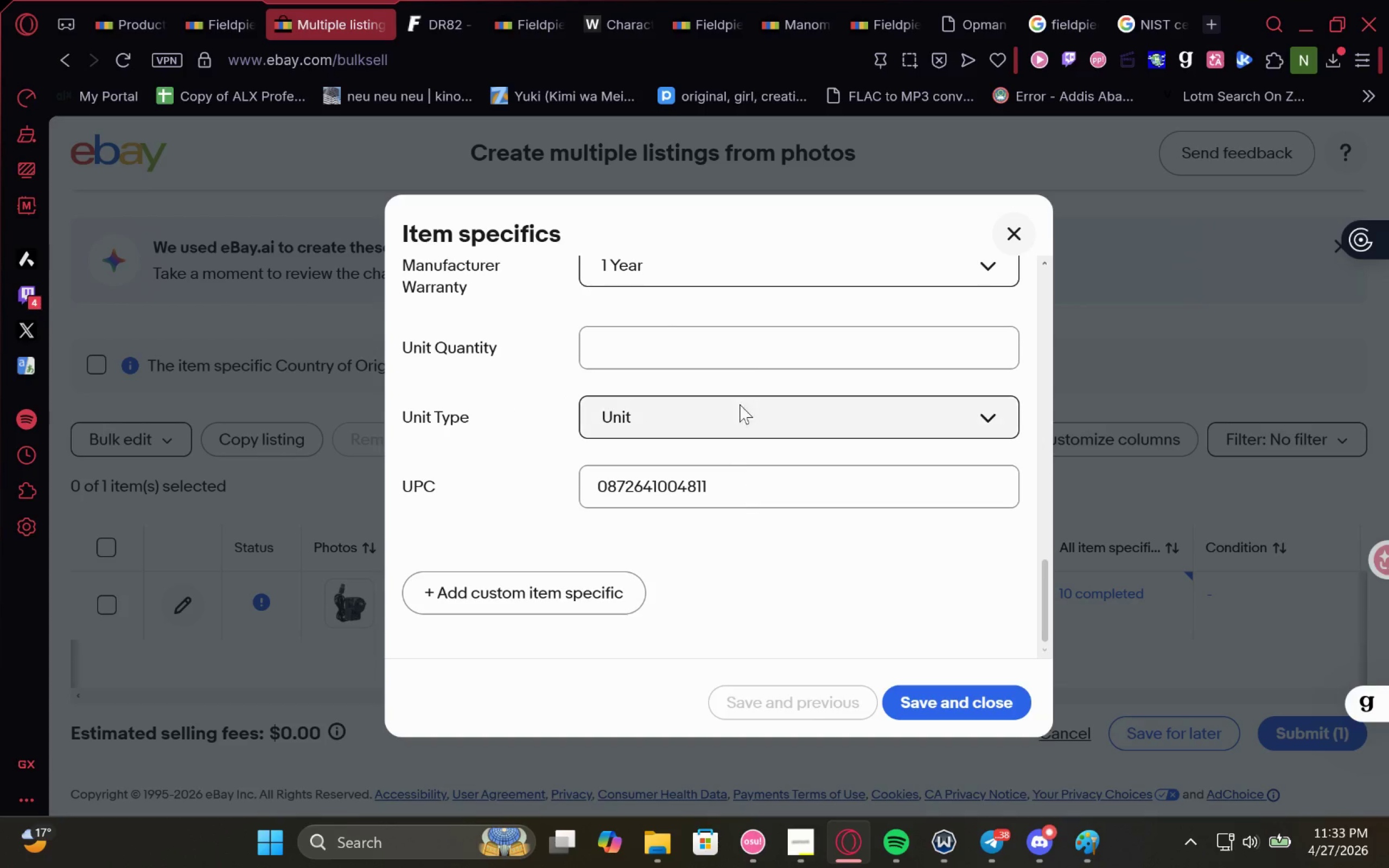 
left_click([764, 345])
 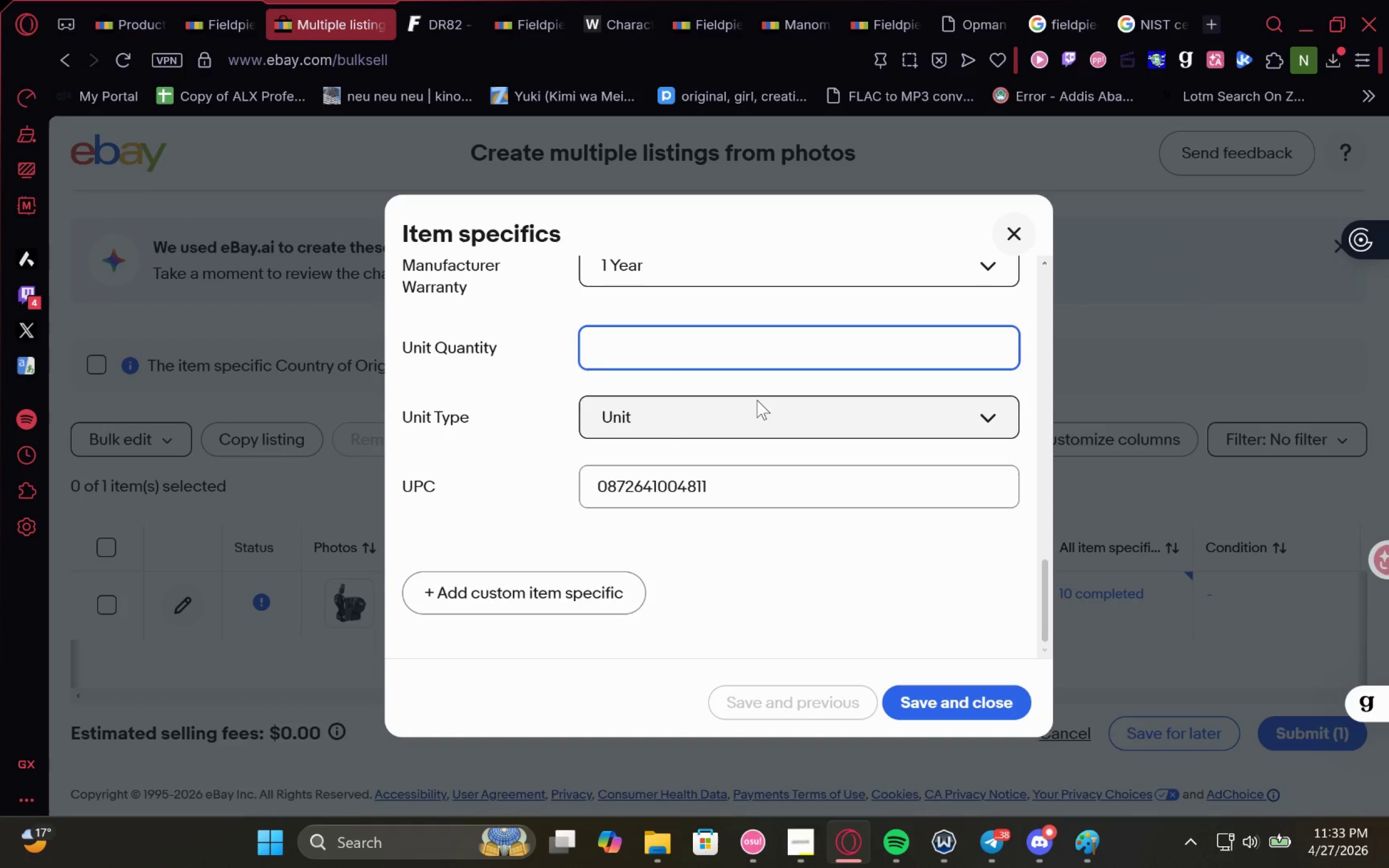 
key(1)
 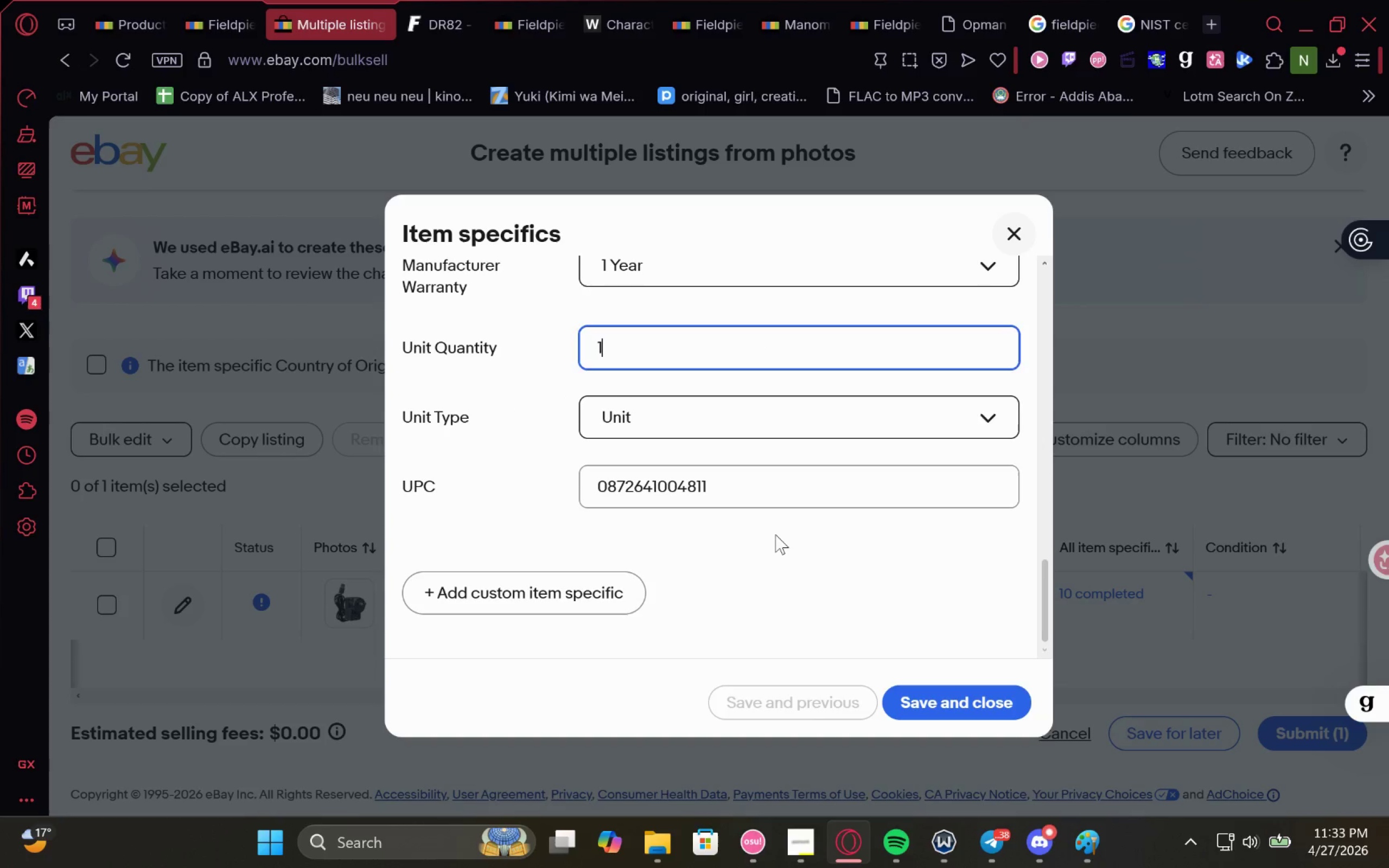 
left_click([775, 534])
 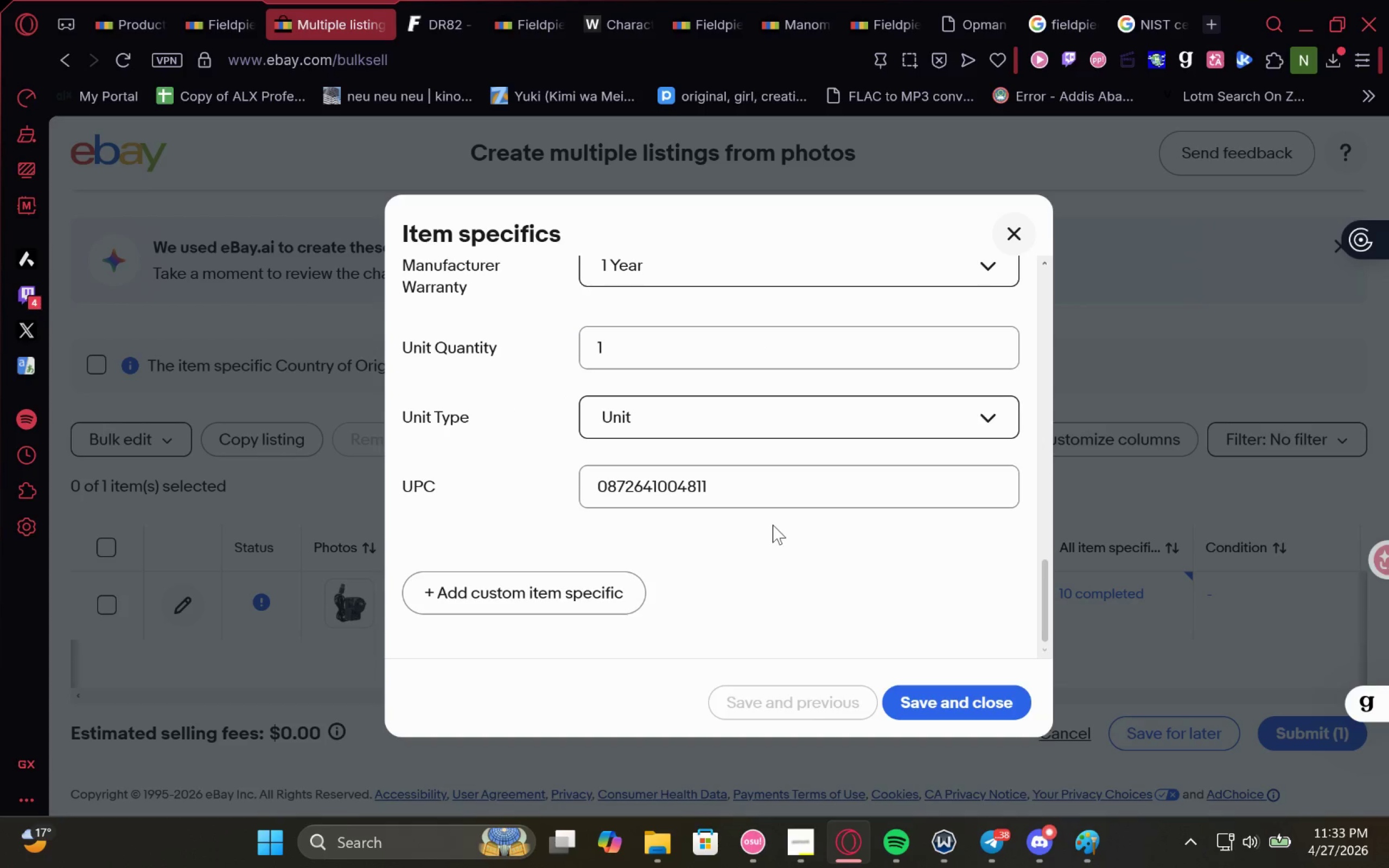 
scroll: coordinate [773, 525], scroll_direction: none, amount: 0.0
 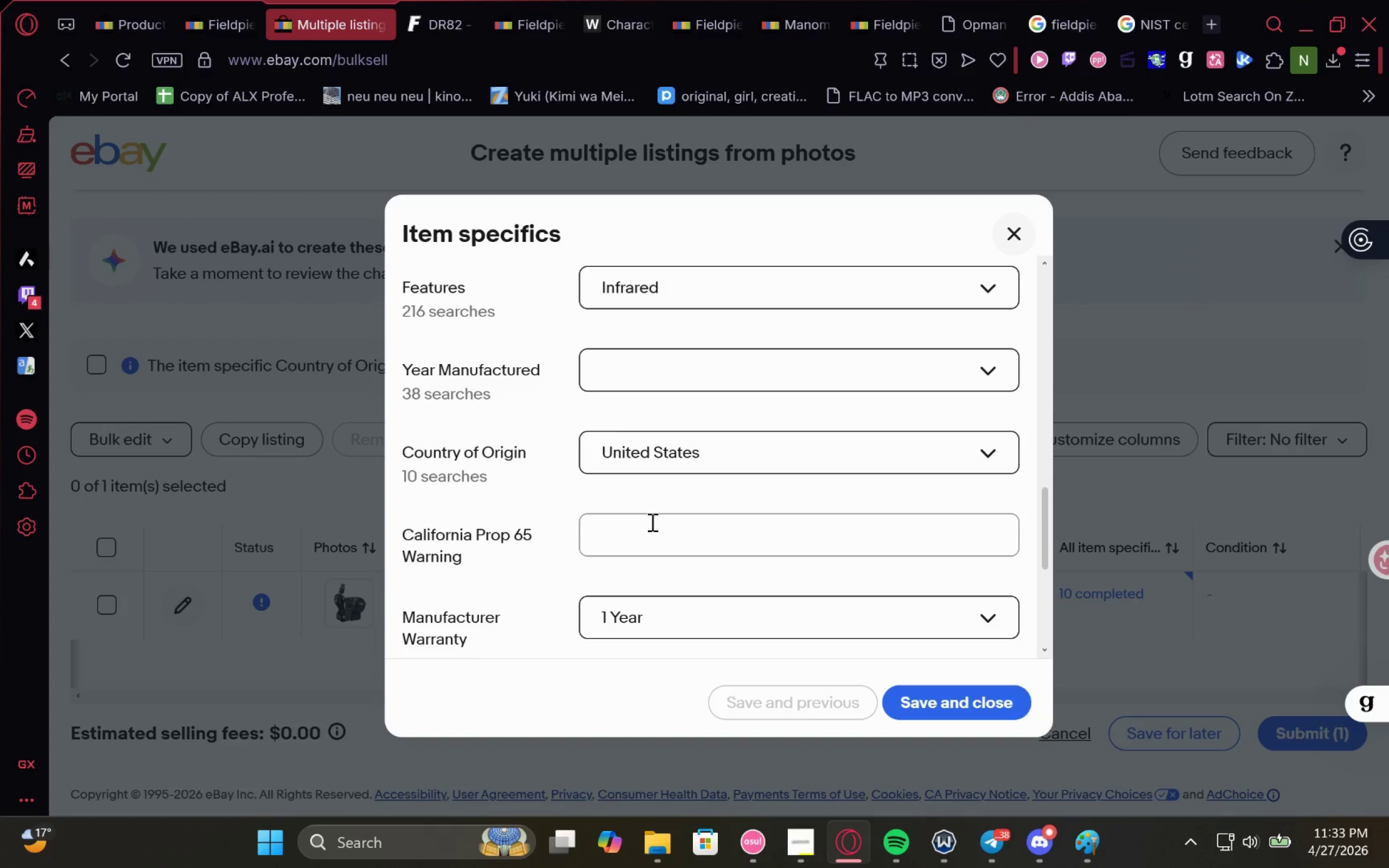 
scroll: coordinate [688, 373], scroll_direction: up, amount: 1.0
 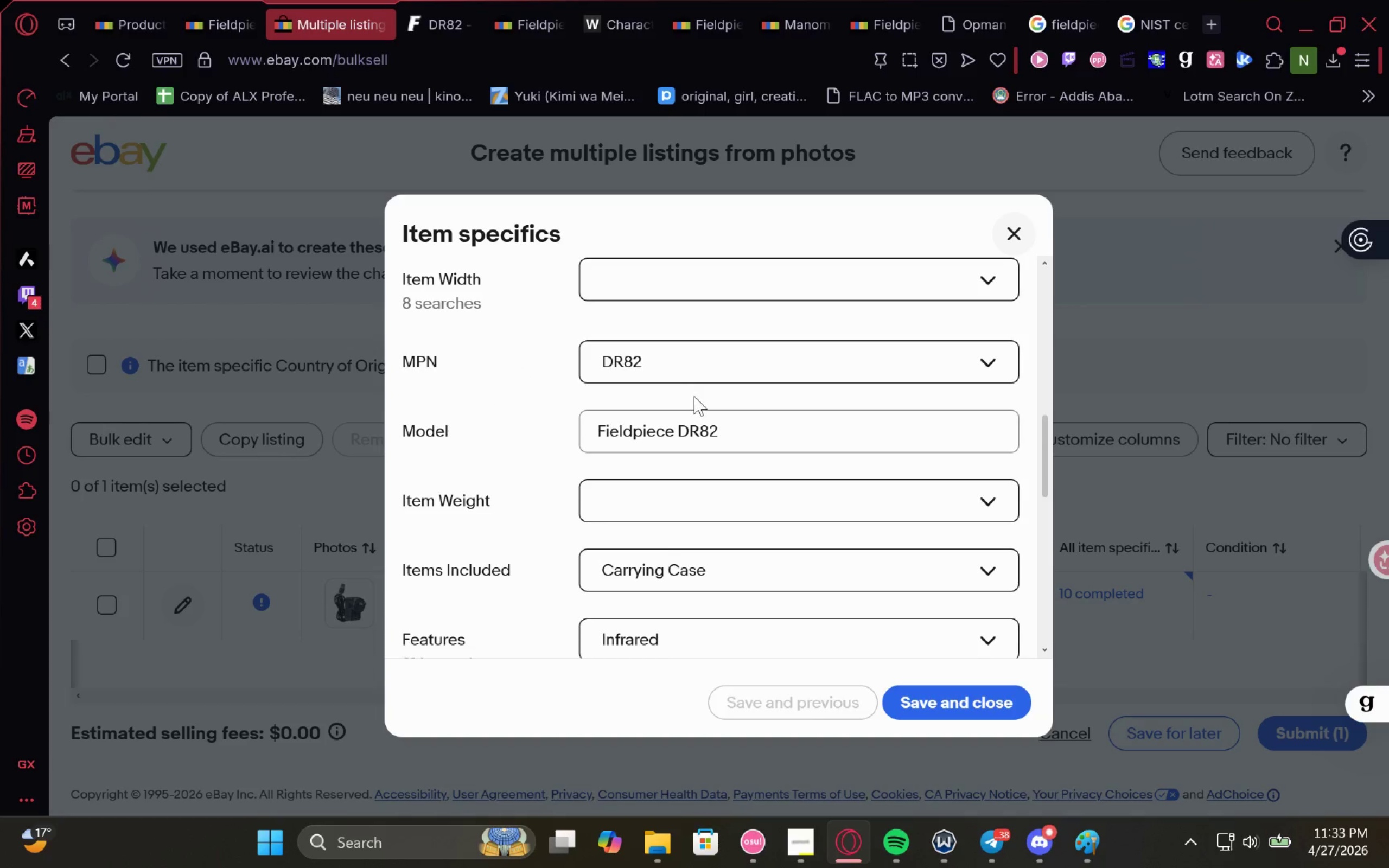 
scroll: coordinate [694, 398], scroll_direction: none, amount: 0.0
 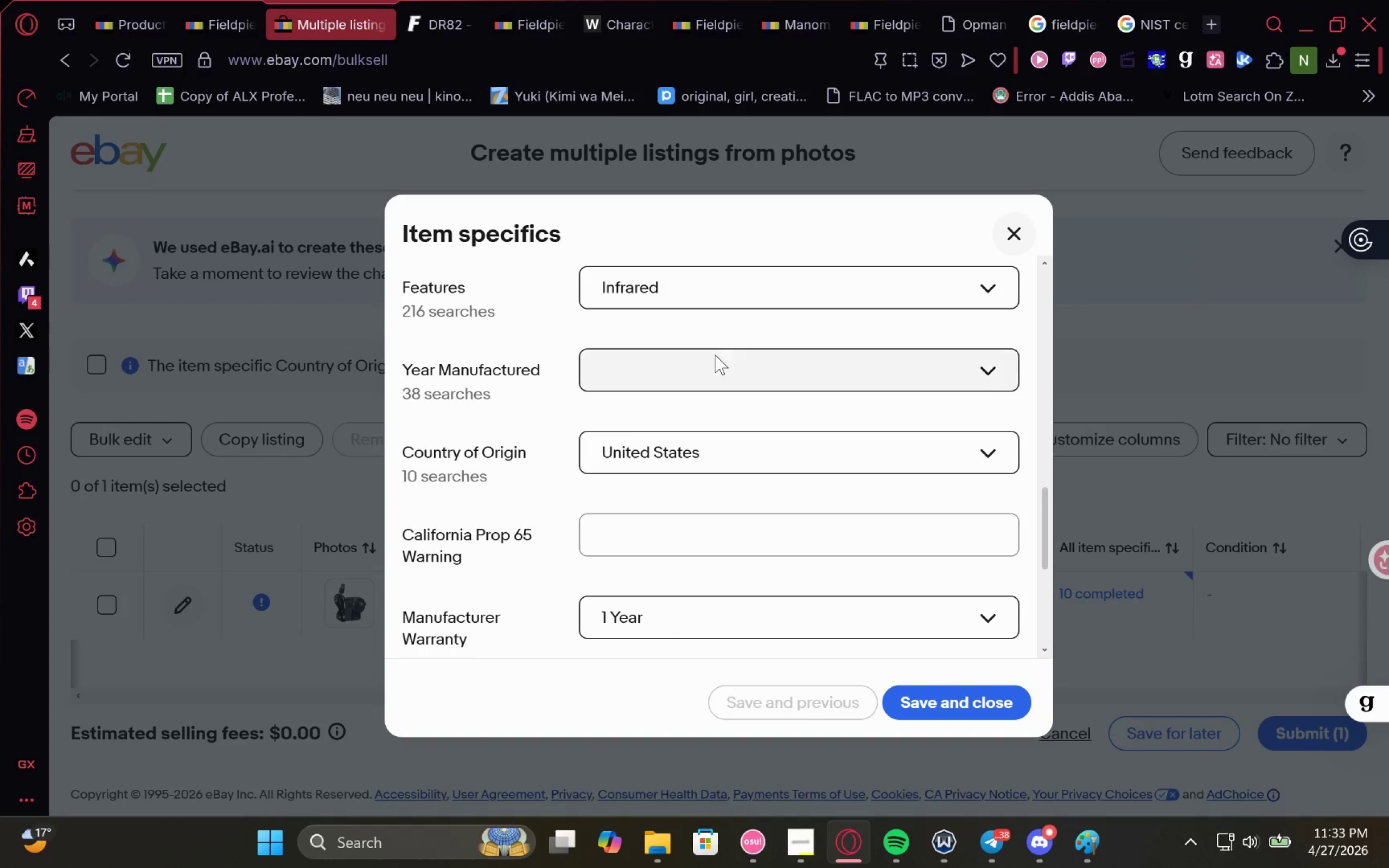 
left_click([719, 351])
 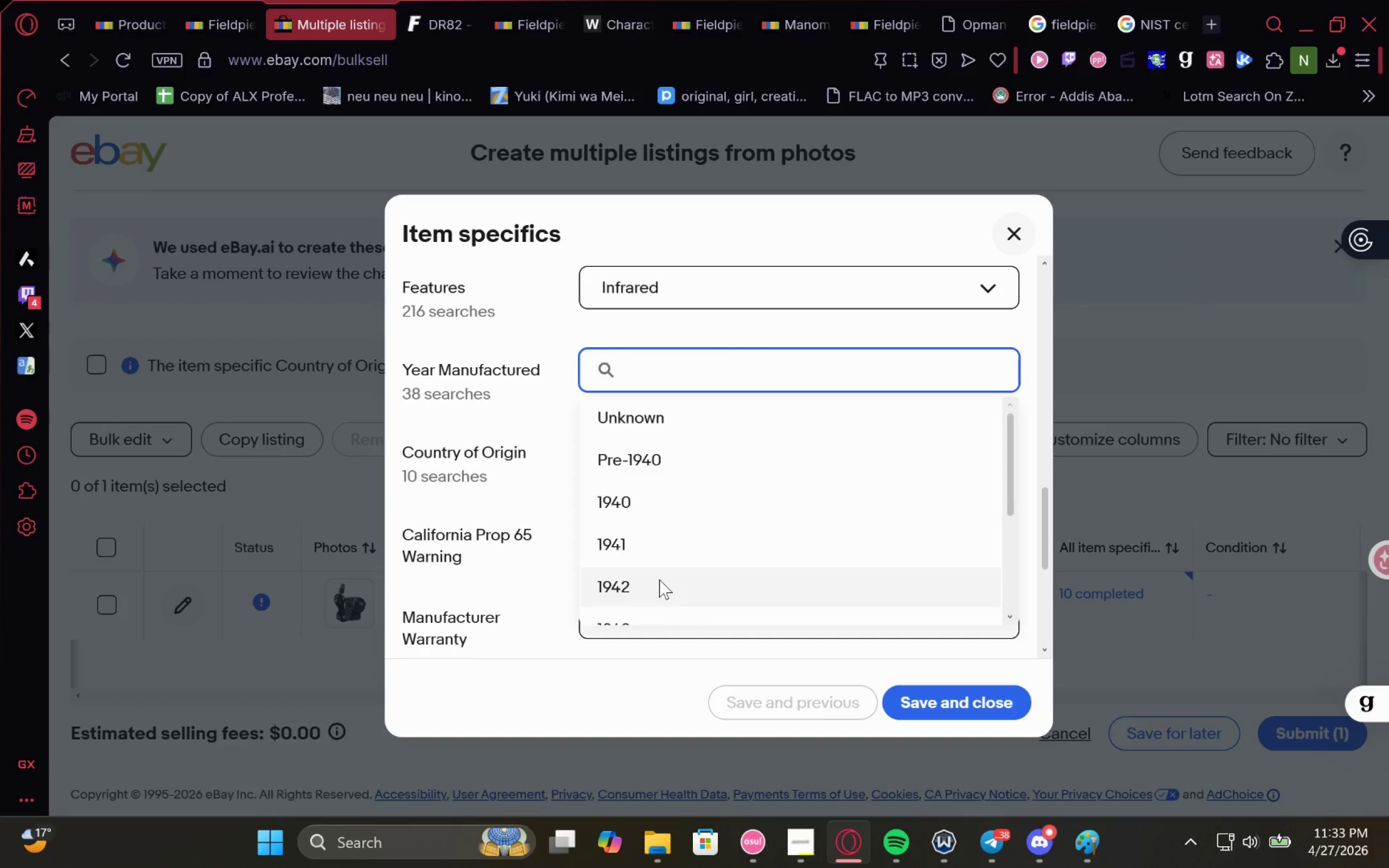 
scroll: coordinate [659, 571], scroll_direction: down, amount: 41.0
 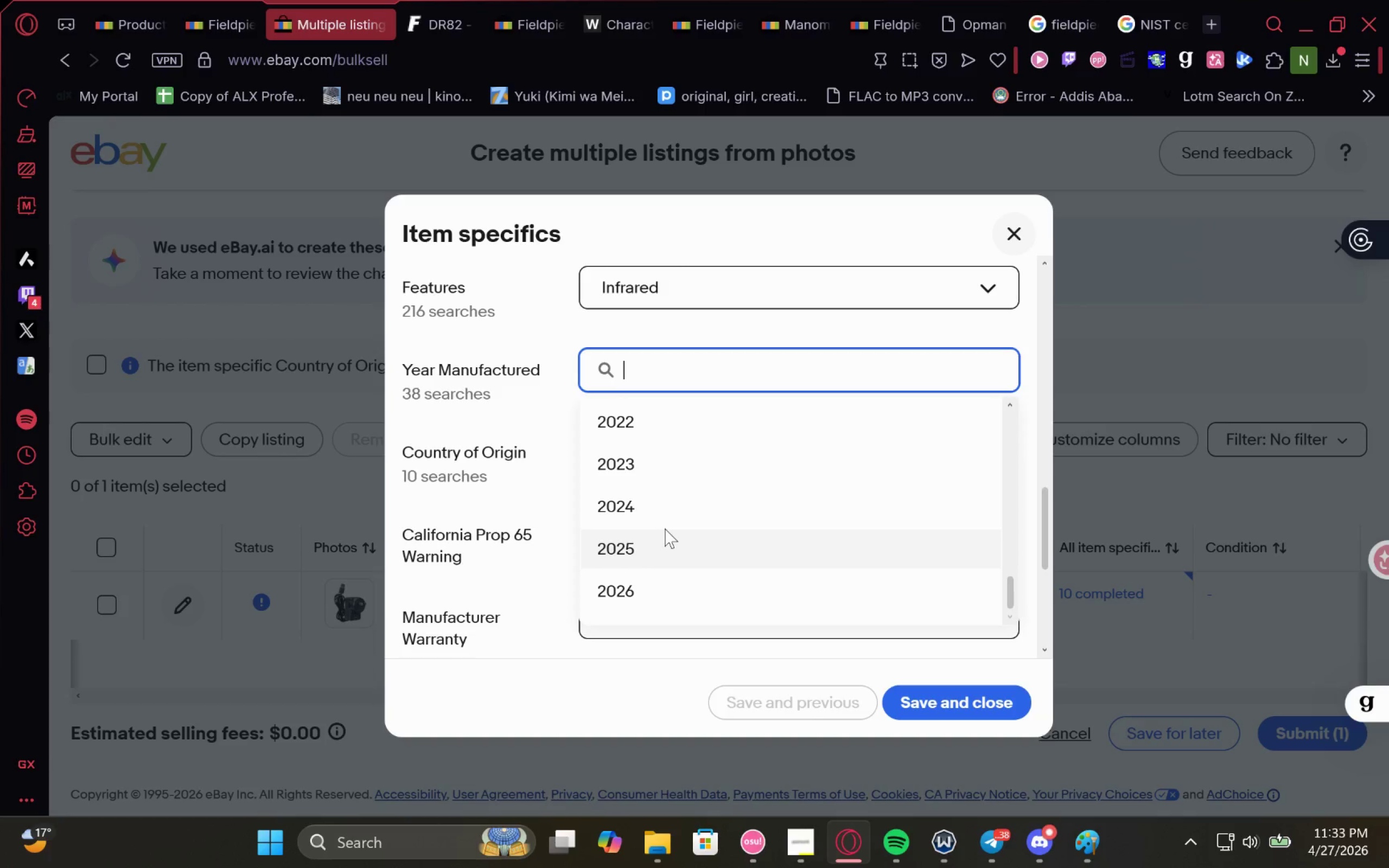 
left_click([665, 528])
 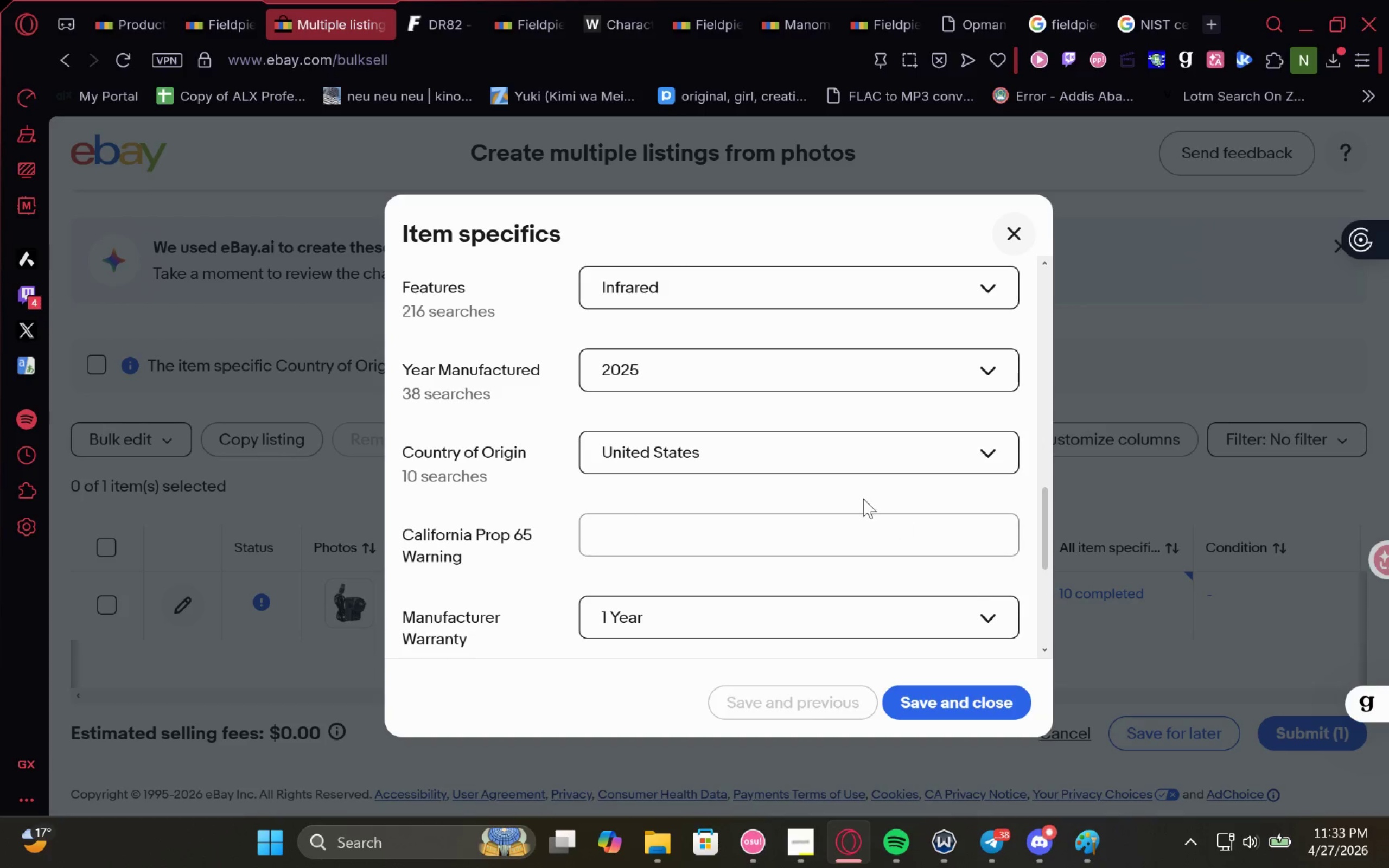 
scroll: coordinate [862, 497], scroll_direction: none, amount: 0.0
 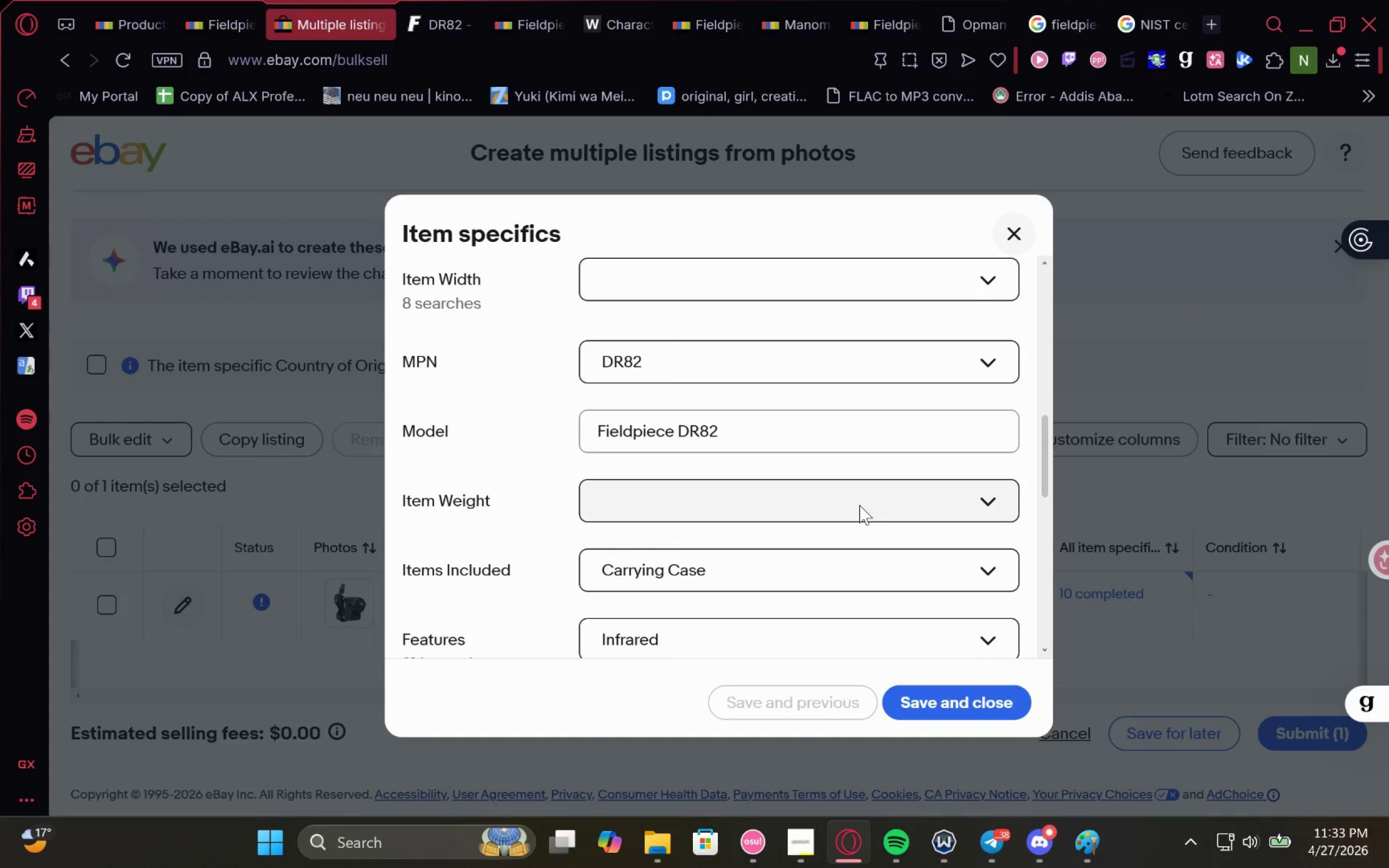 
left_click([859, 509])
 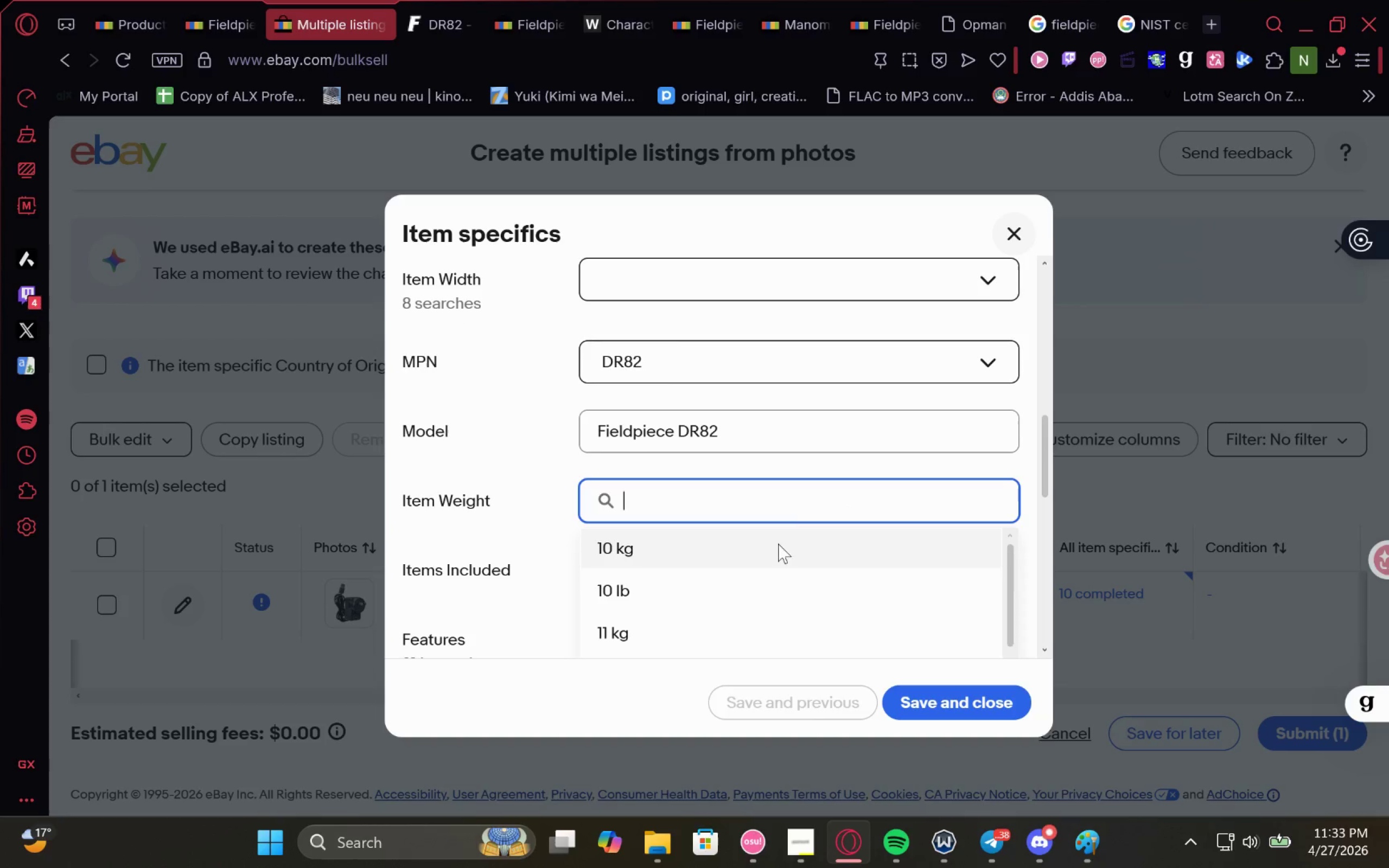 
scroll: coordinate [793, 510], scroll_direction: none, amount: 0.0
 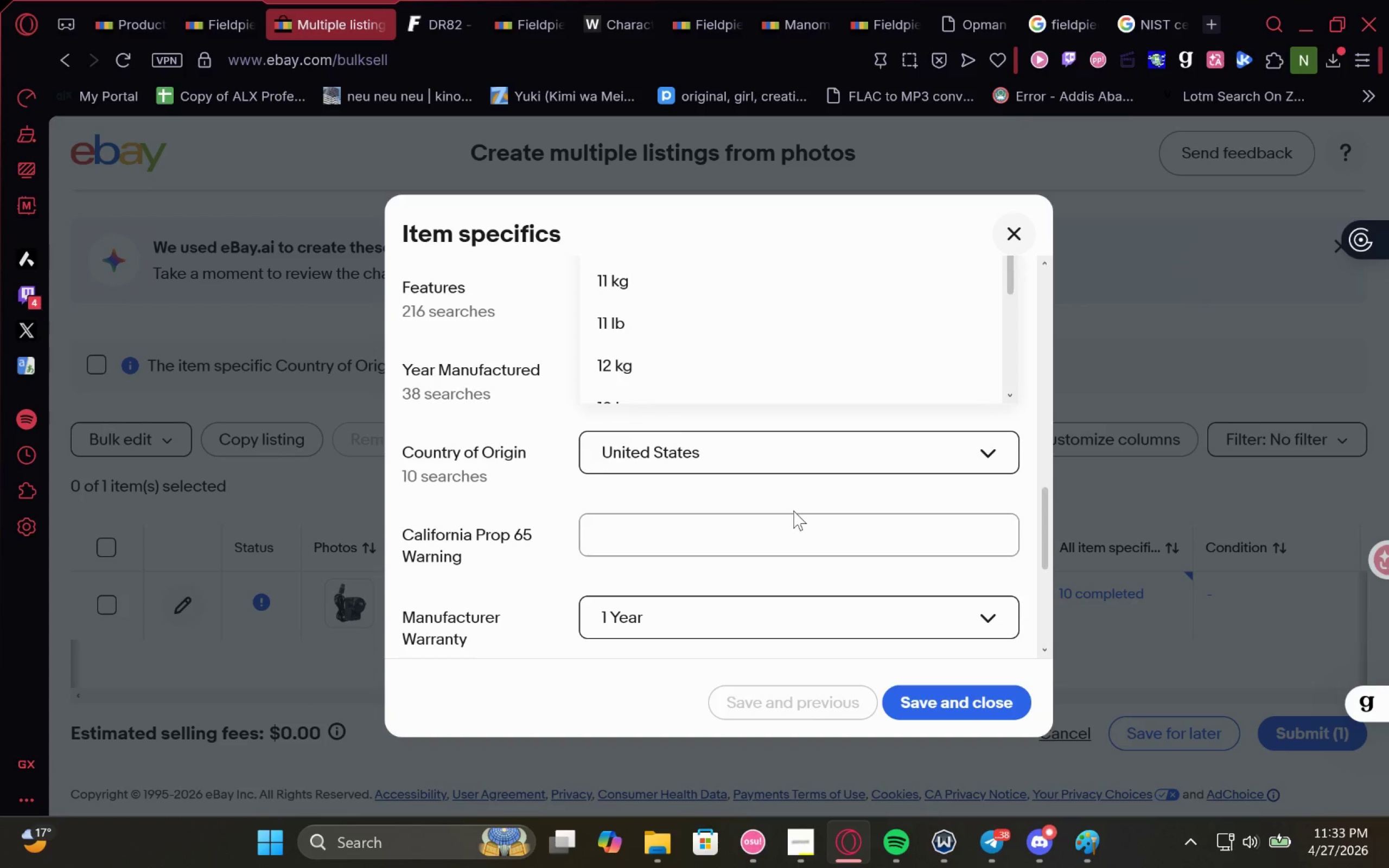 
scroll: coordinate [797, 334], scroll_direction: down, amount: 6.0
 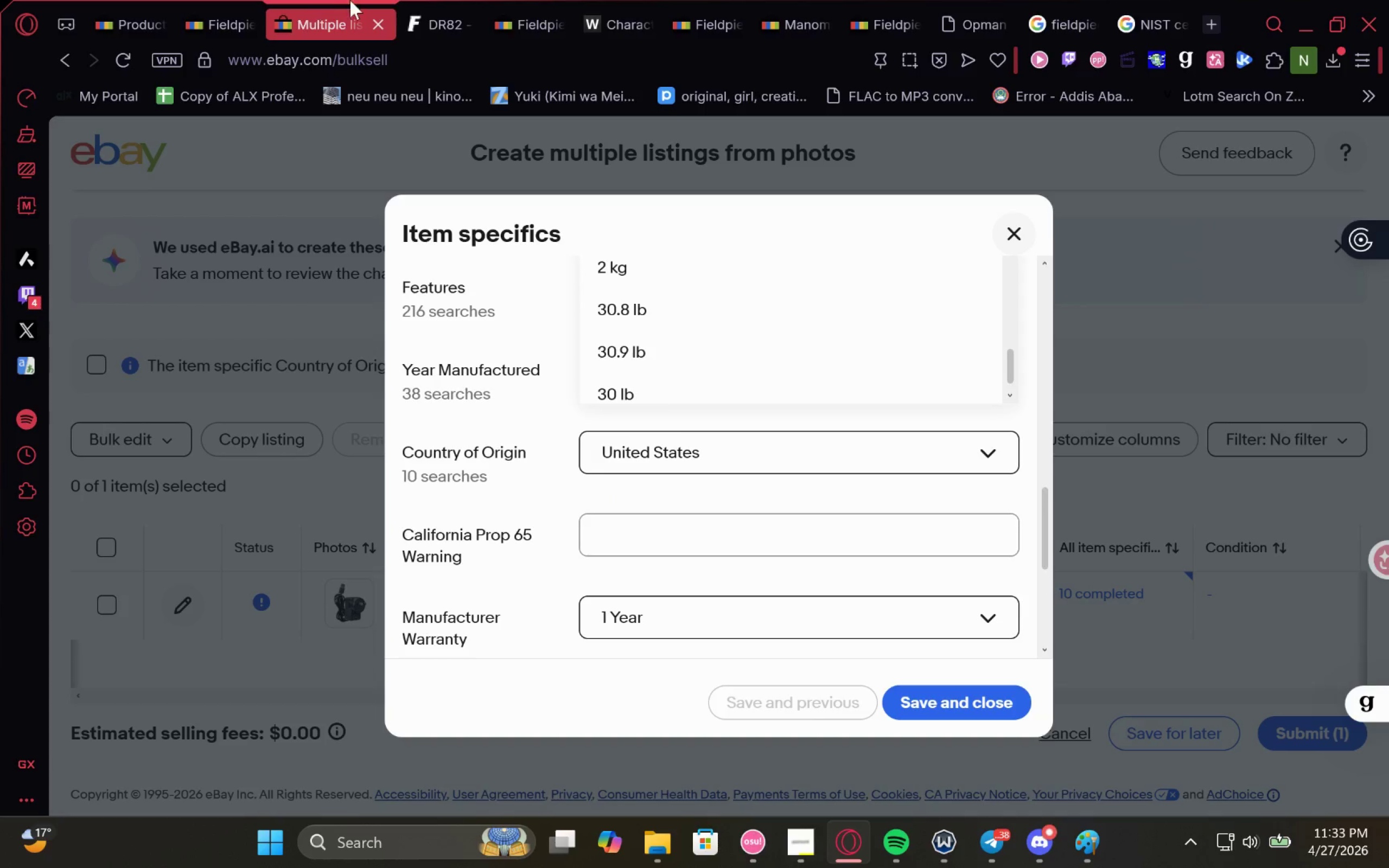 
left_click([445, 0])
 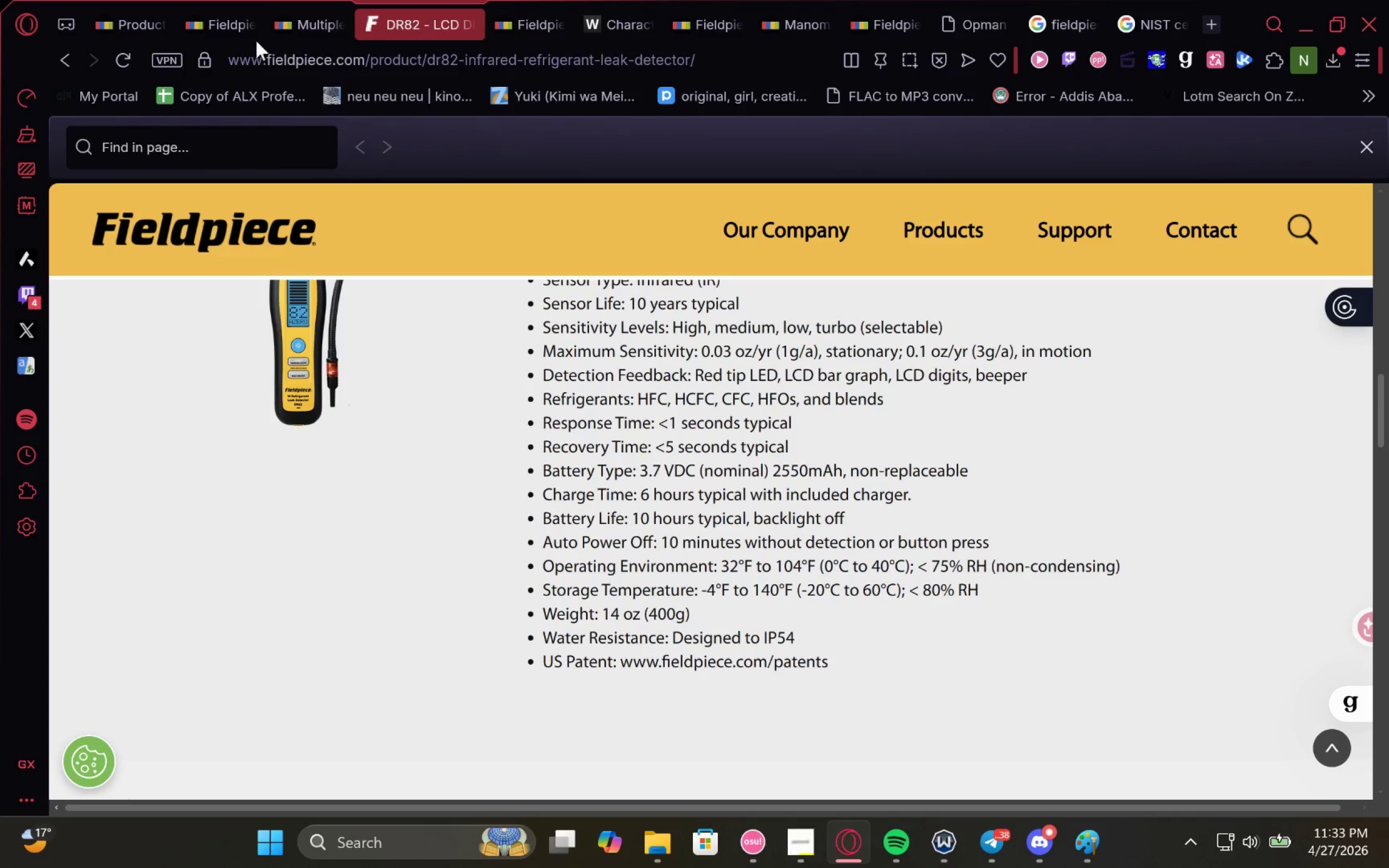 
left_click([328, 0])
 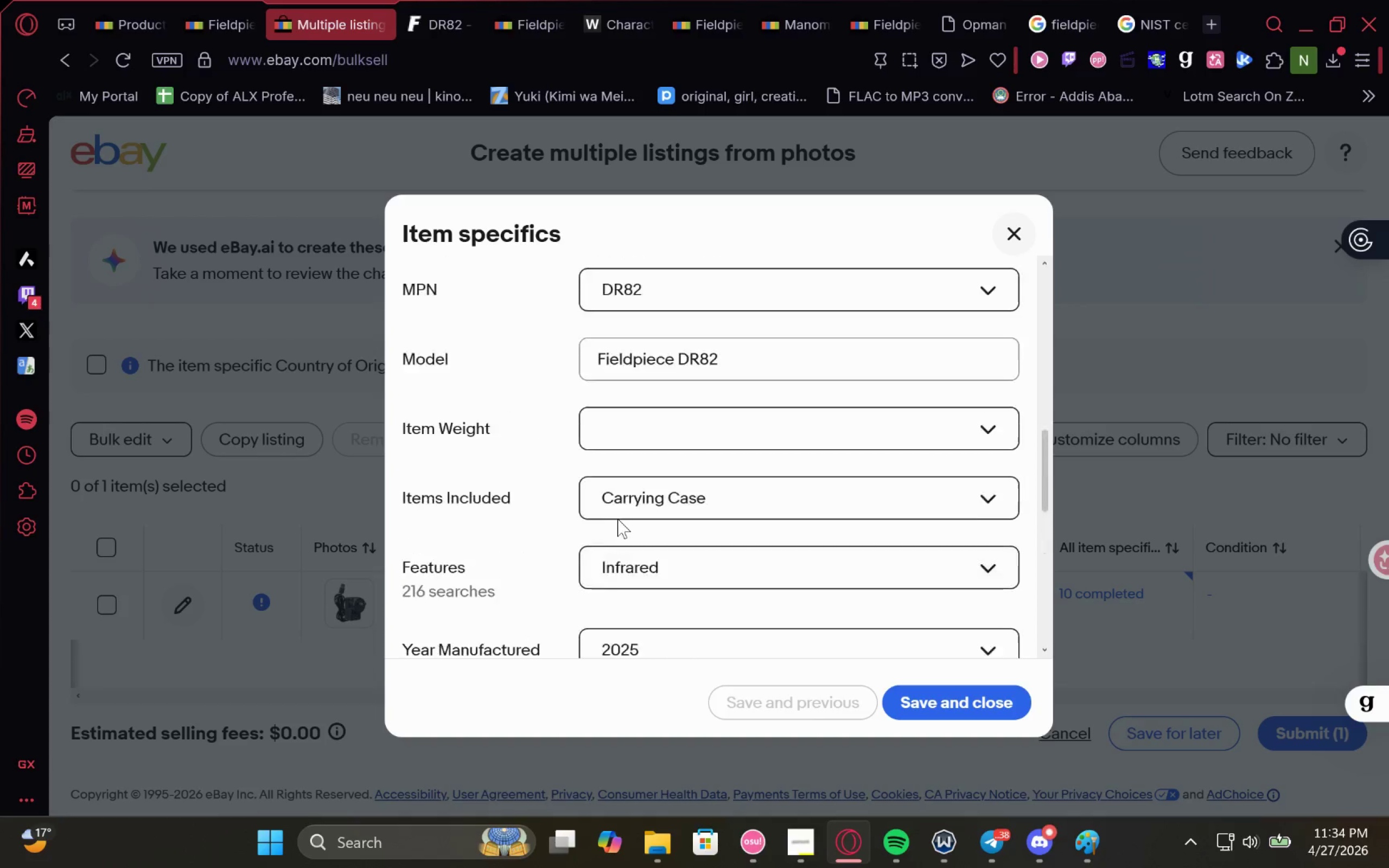 
wait(7.18)
 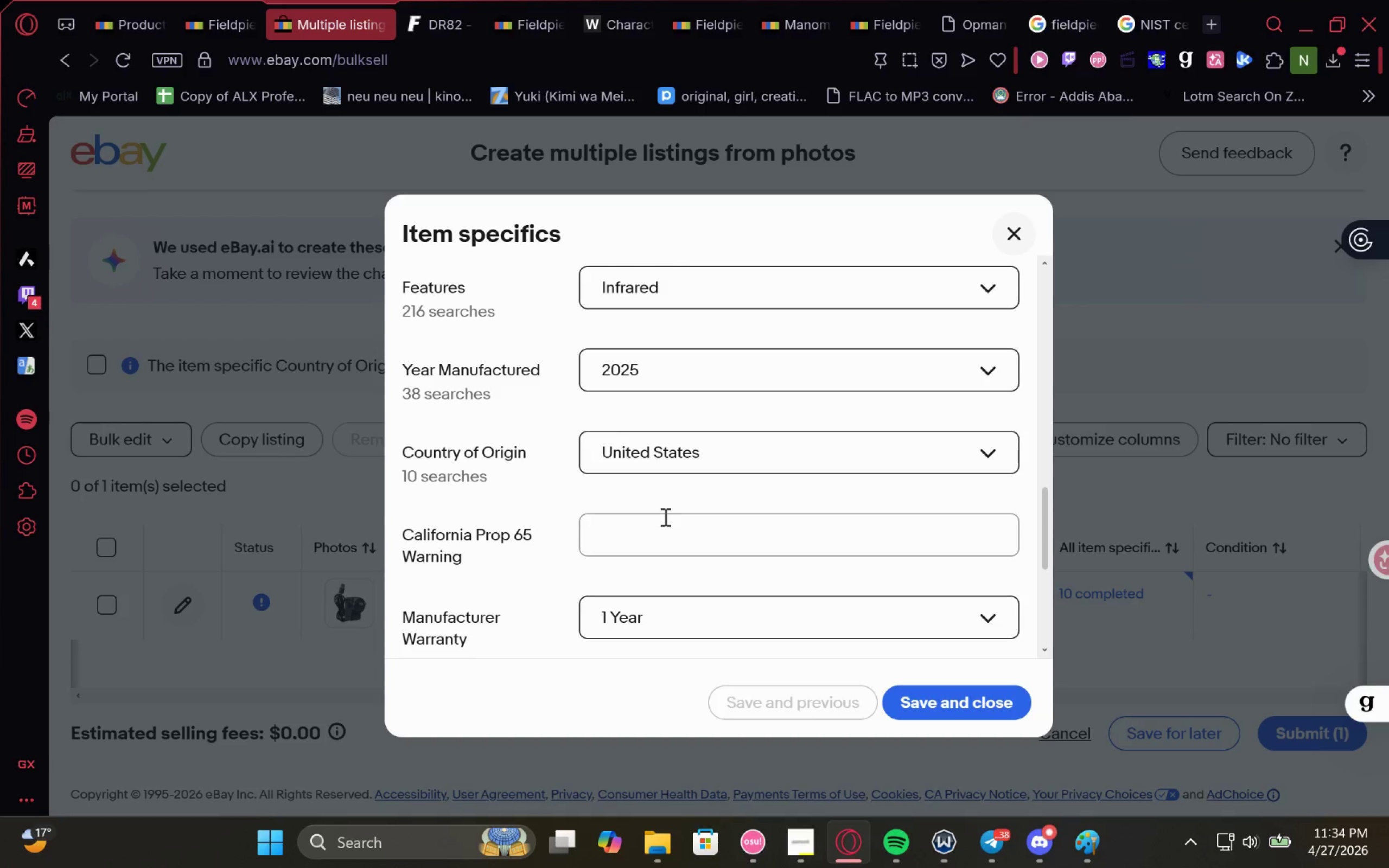 
left_click([711, 368])
 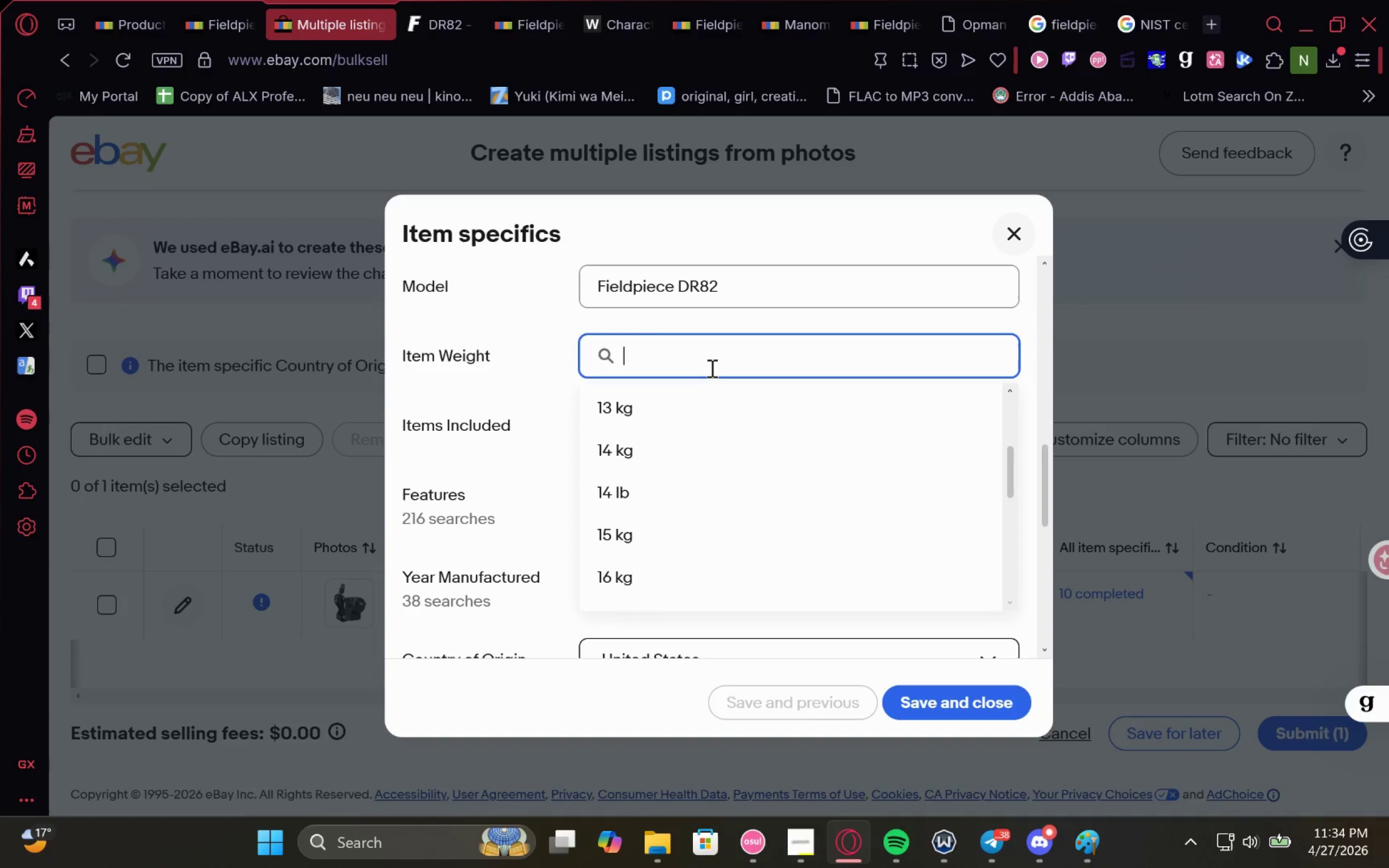 
type(14 OZ)
 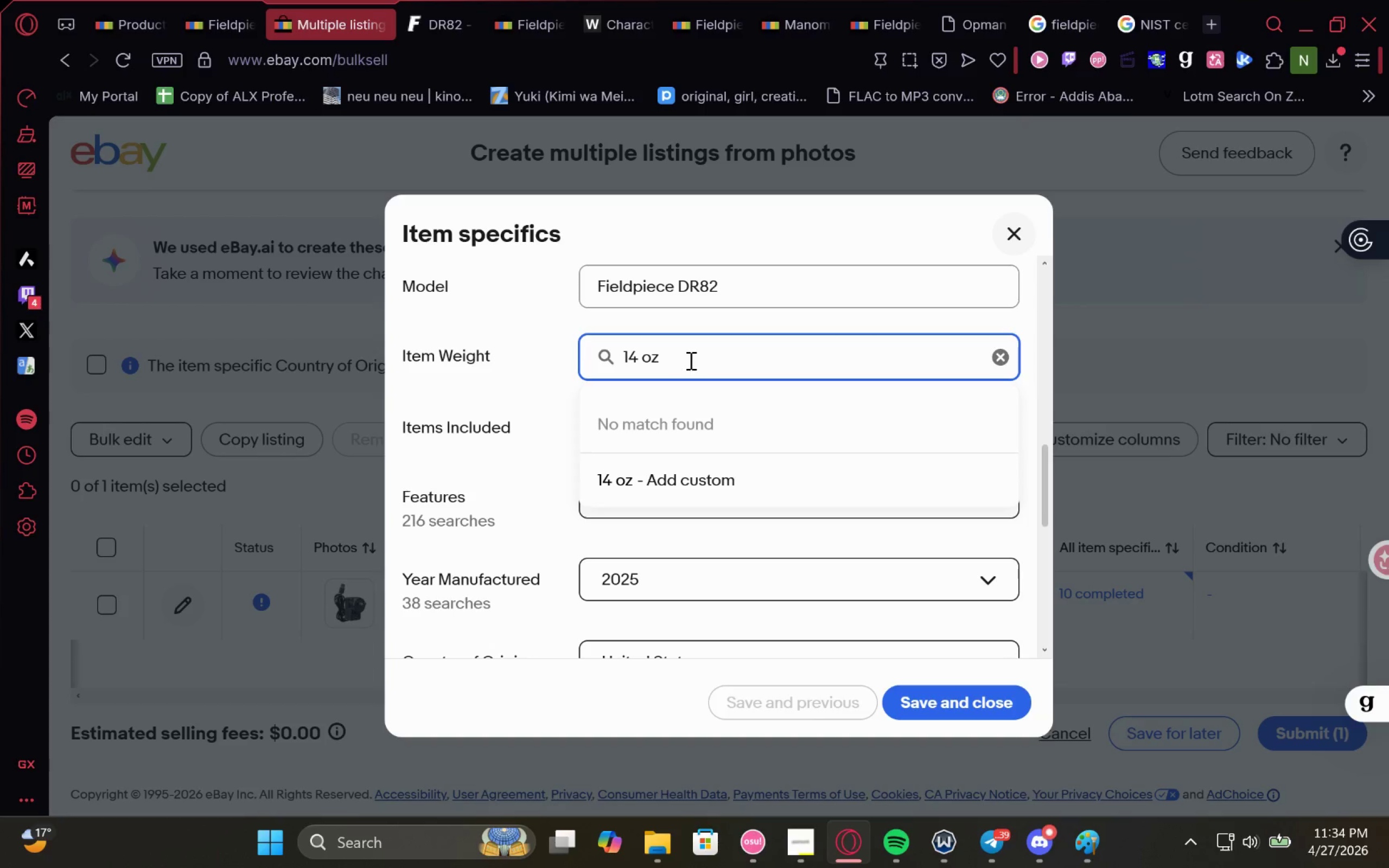 
left_click([715, 475])
 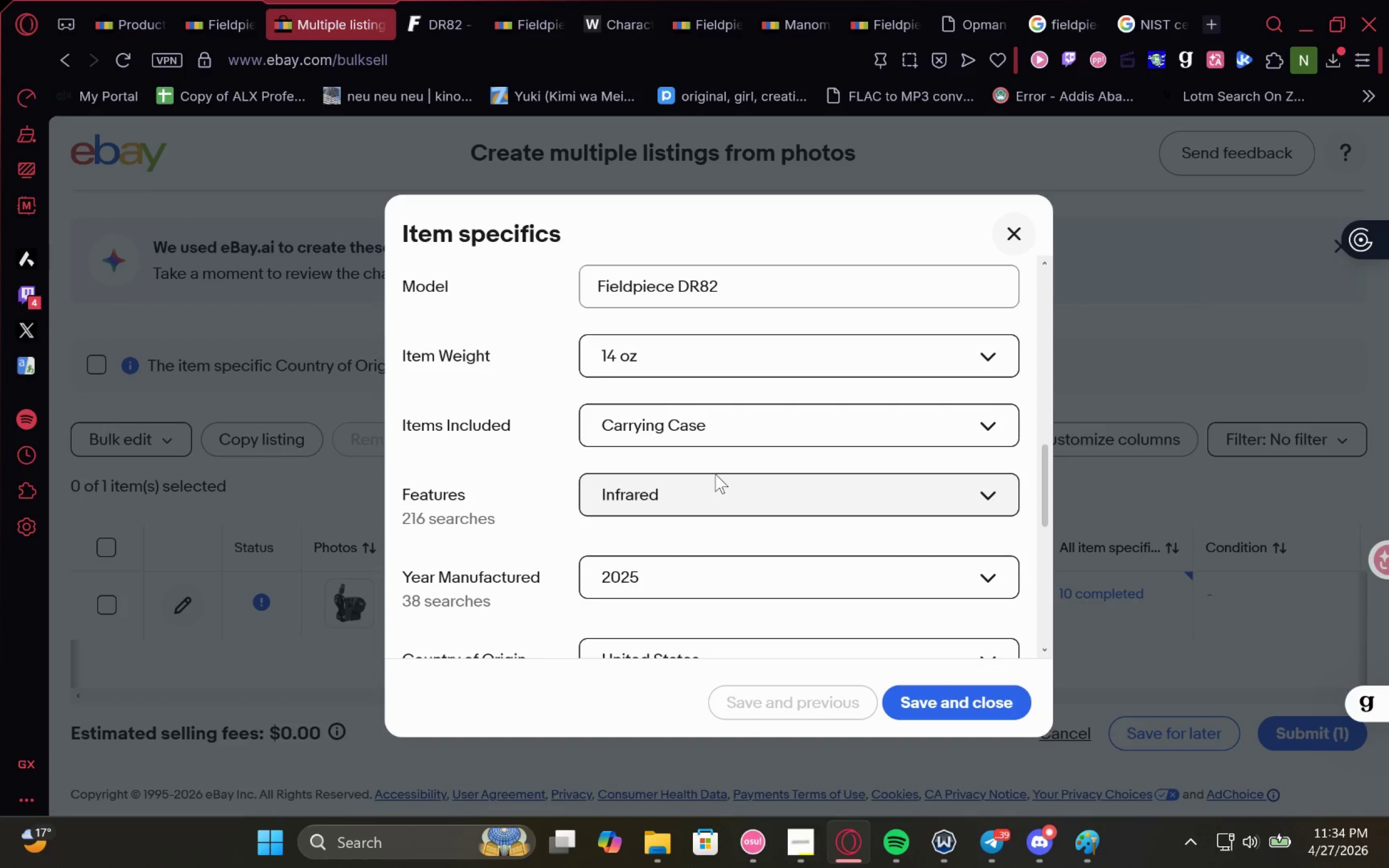 
mouse_move([709, 428])
 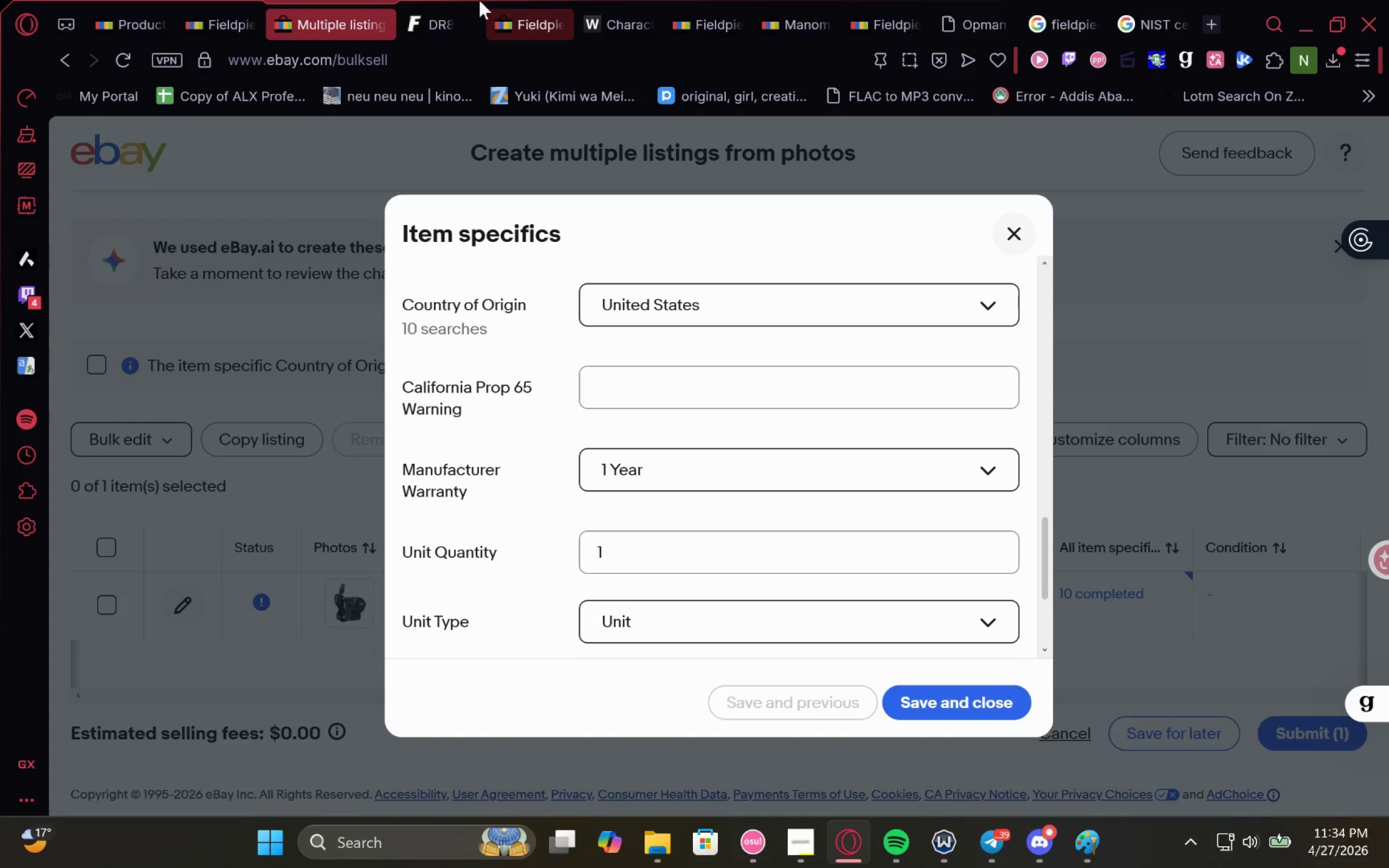 
left_click([442, 0])
 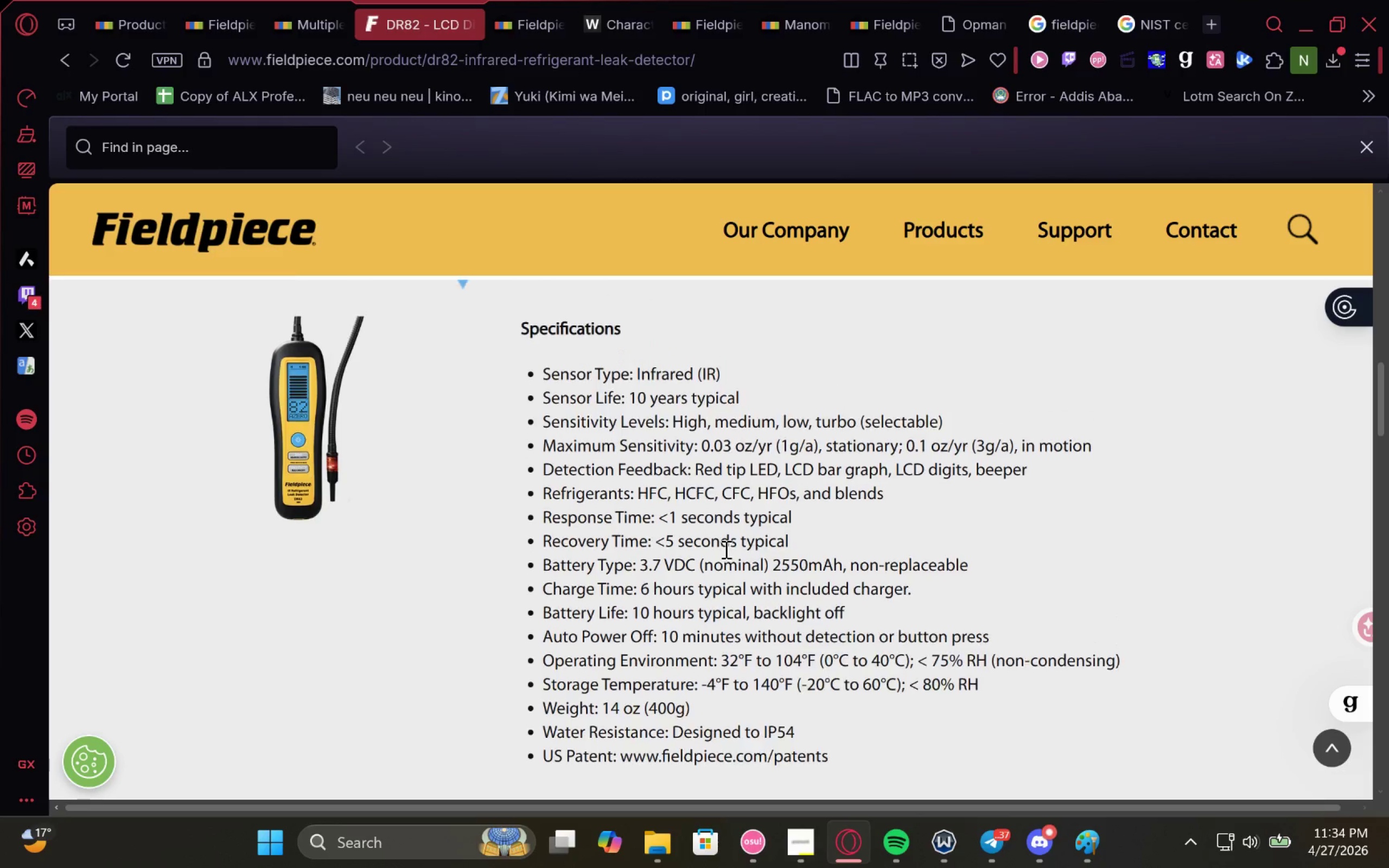 
left_click([317, 11])
 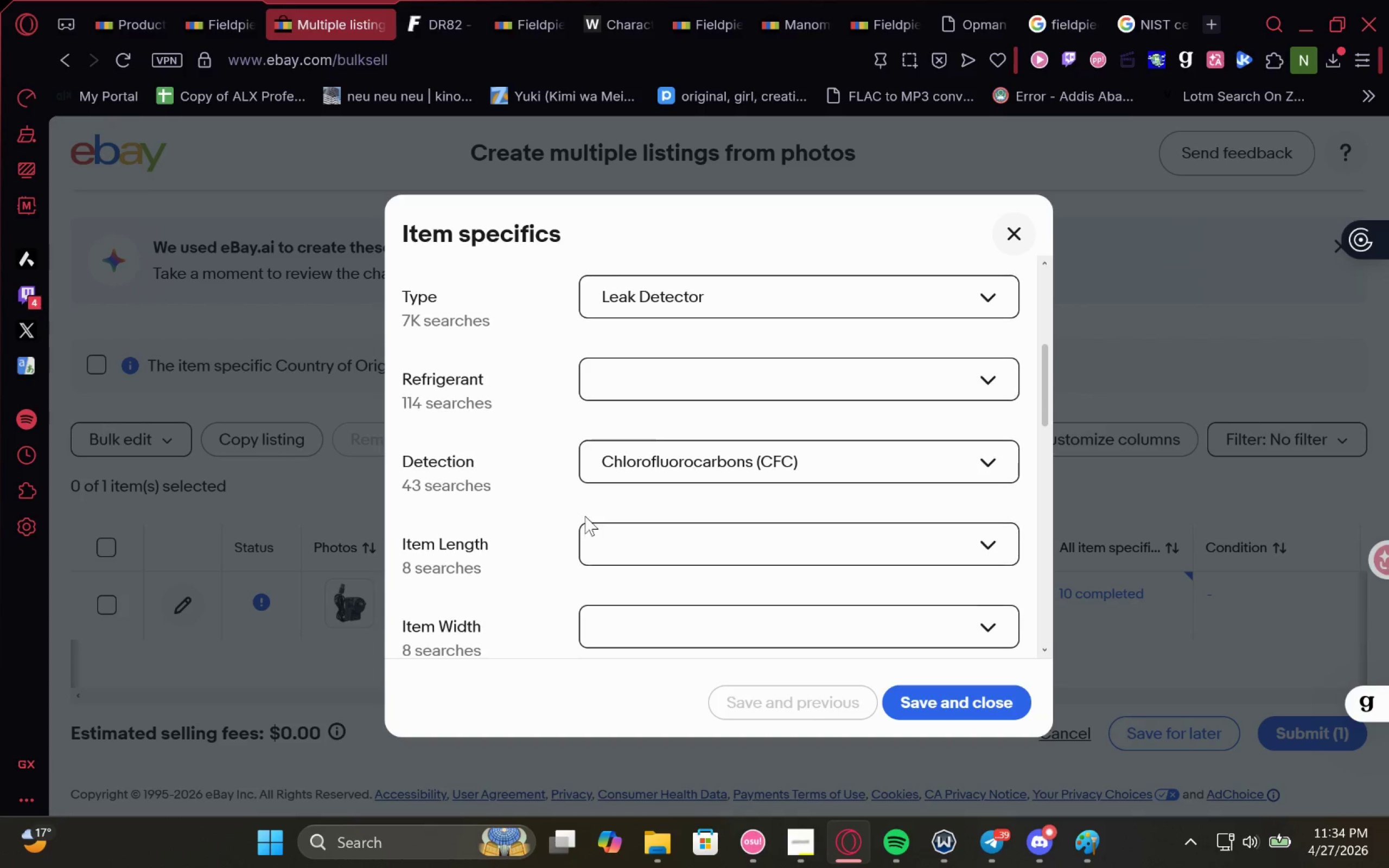 
wait(10.71)
 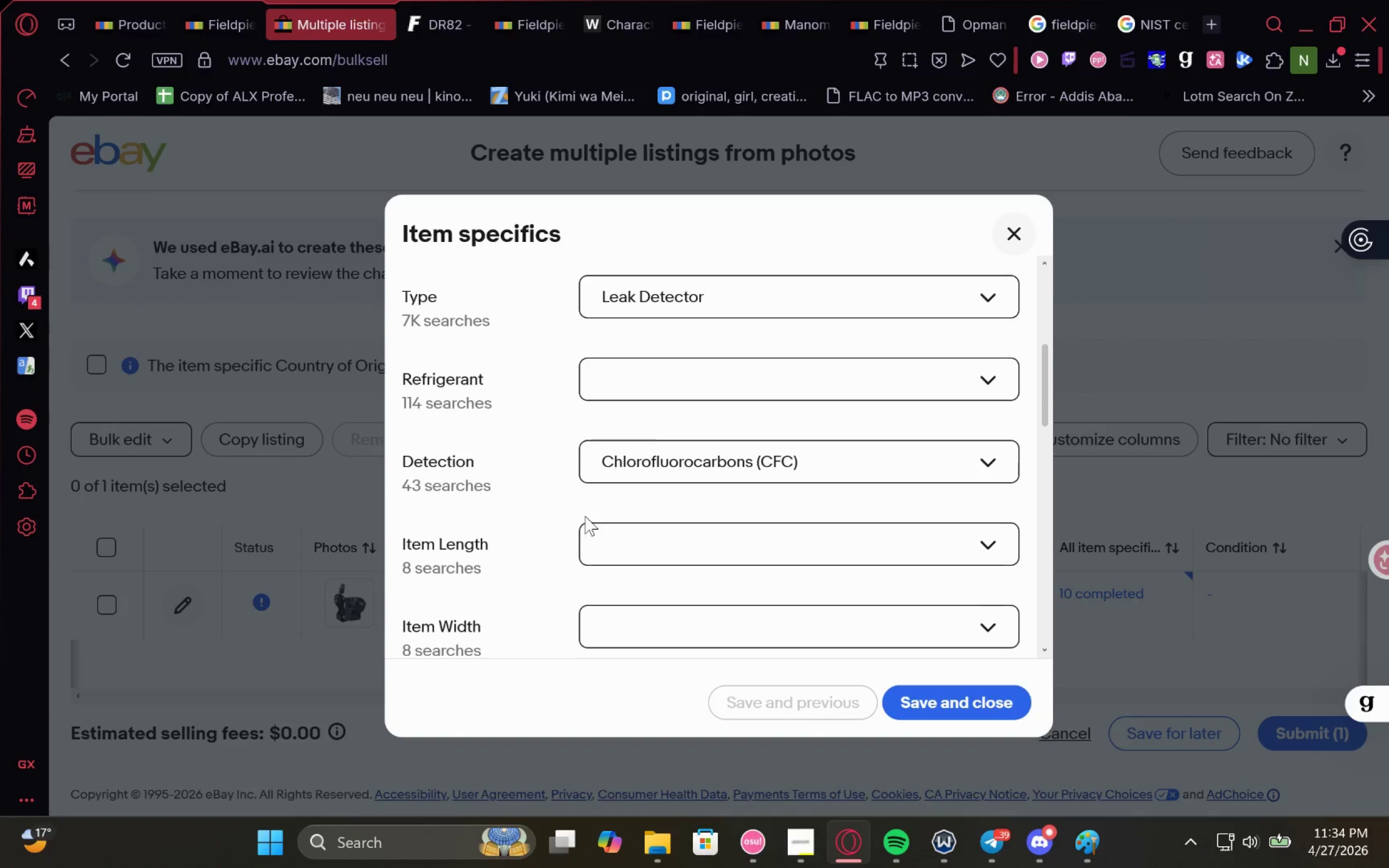 
left_click([837, 476])
 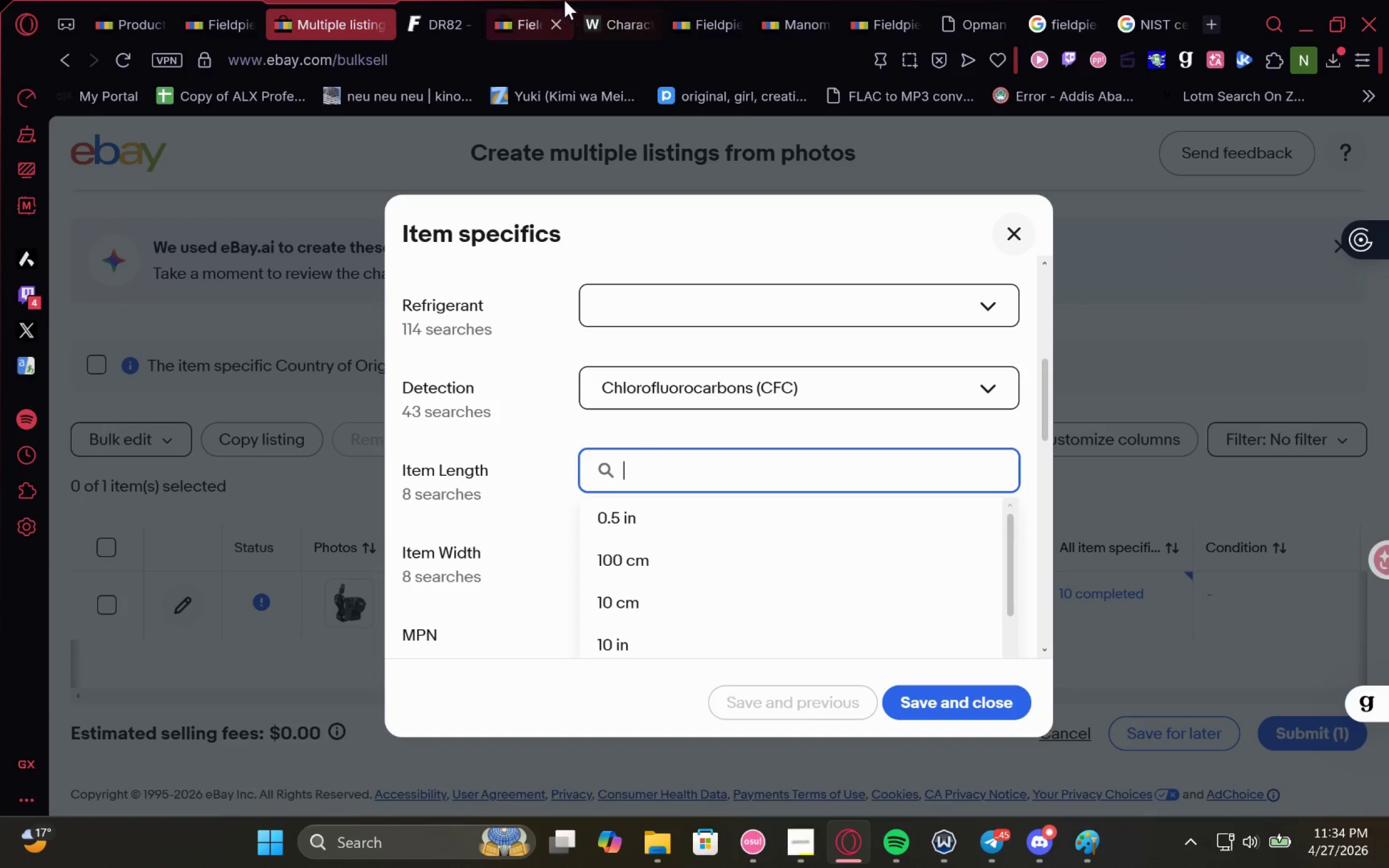 
left_click([445, 0])
 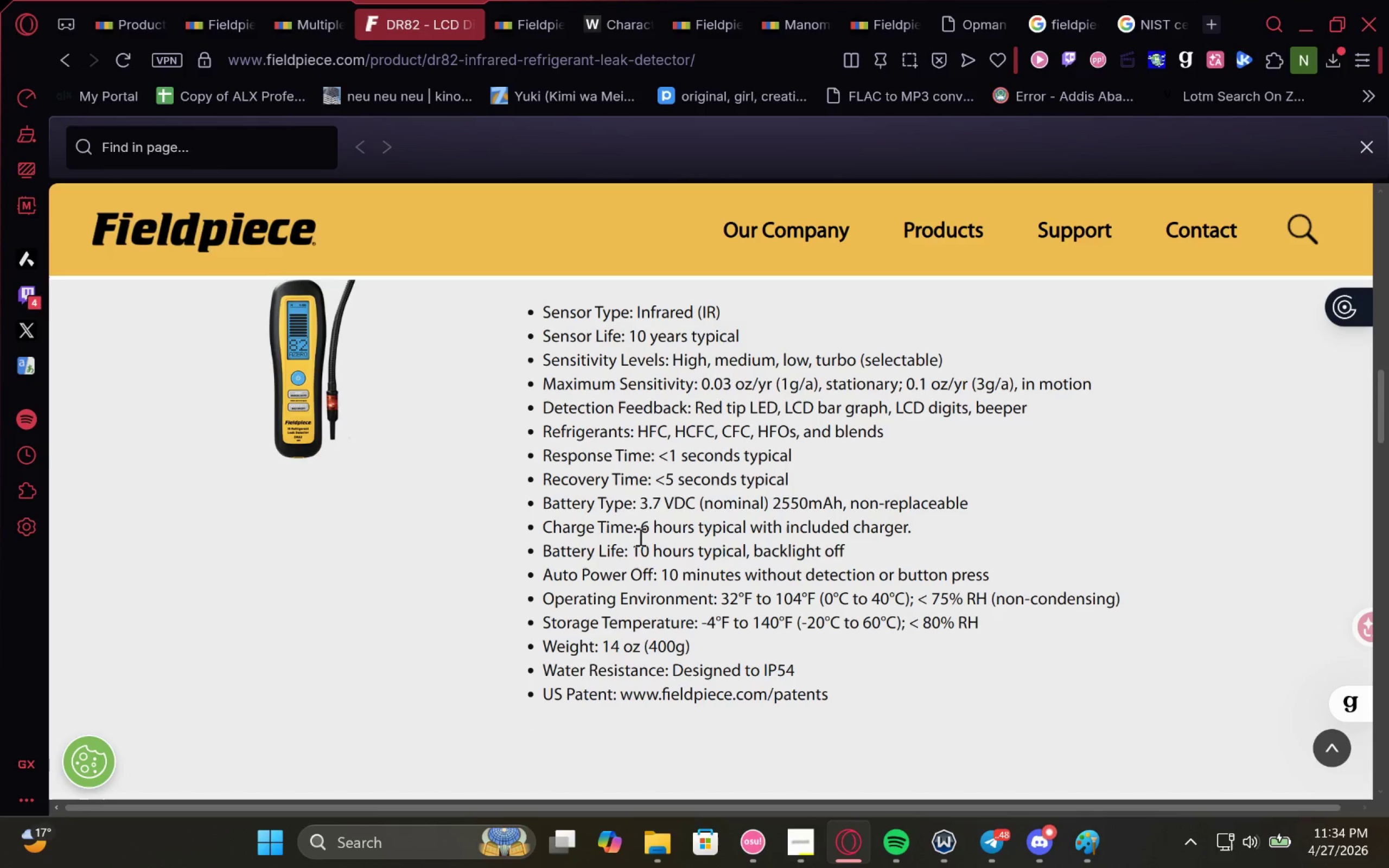 
left_click([278, 141])
 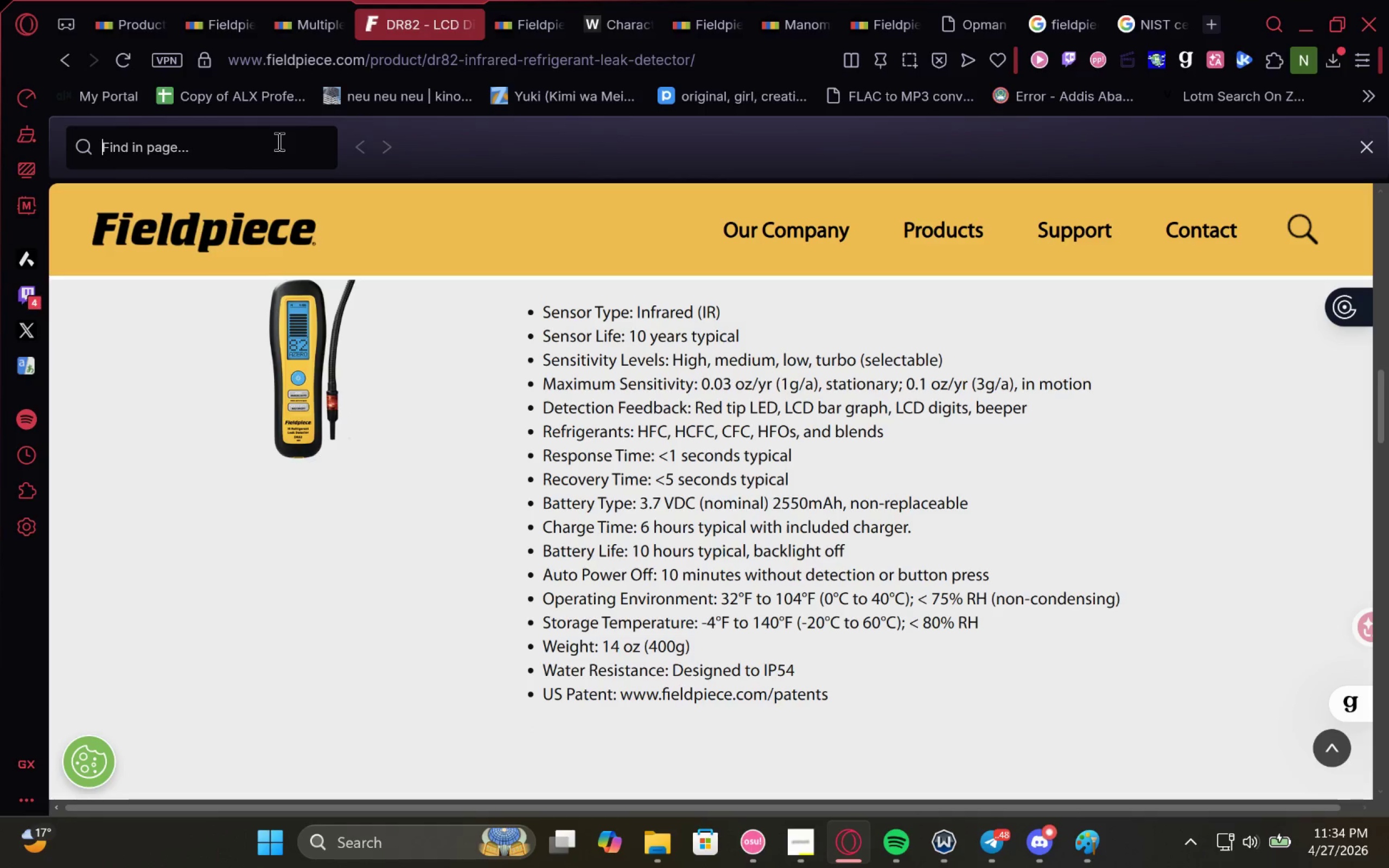 
type(LENGTH)
 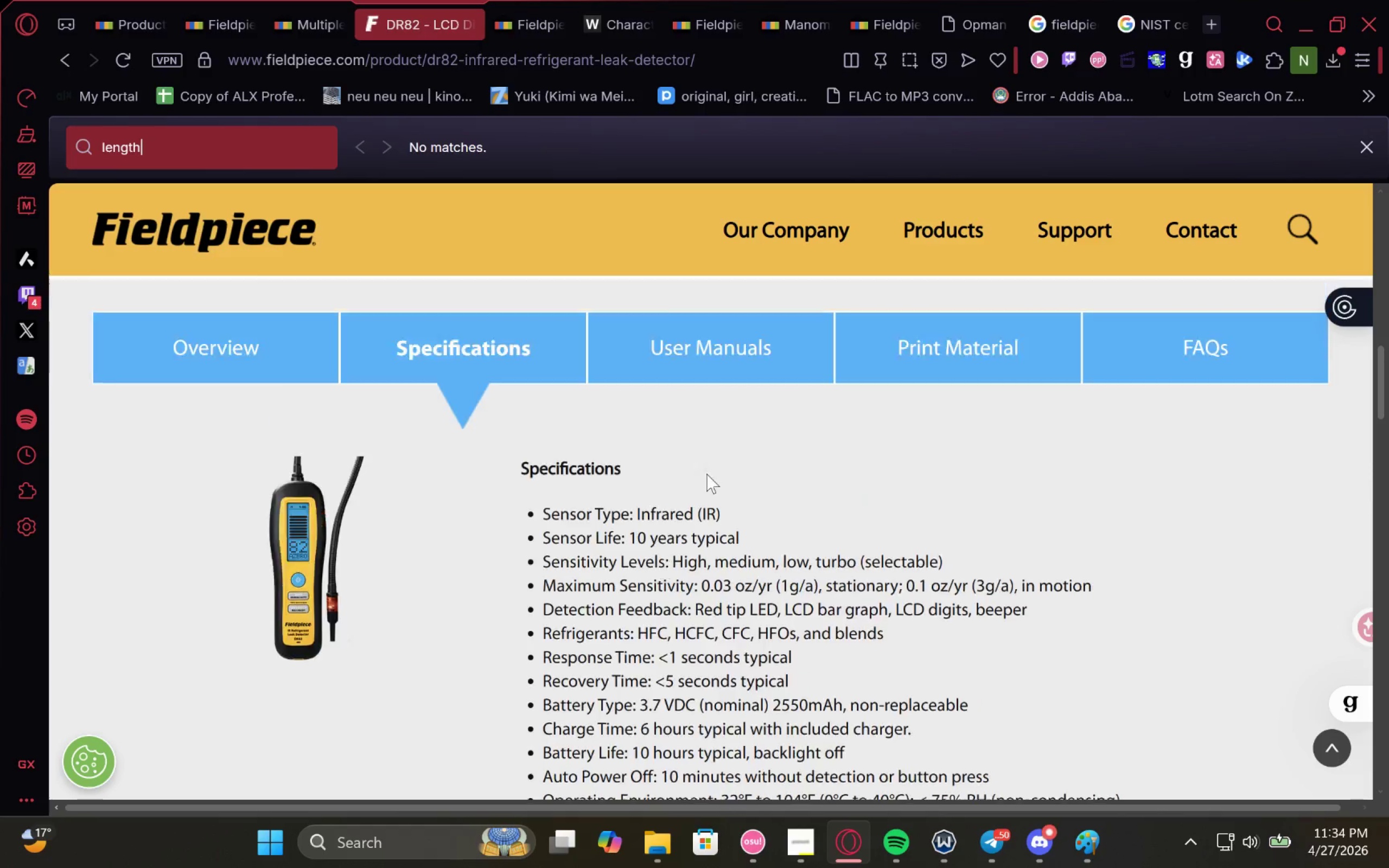 
left_click([247, 531])
 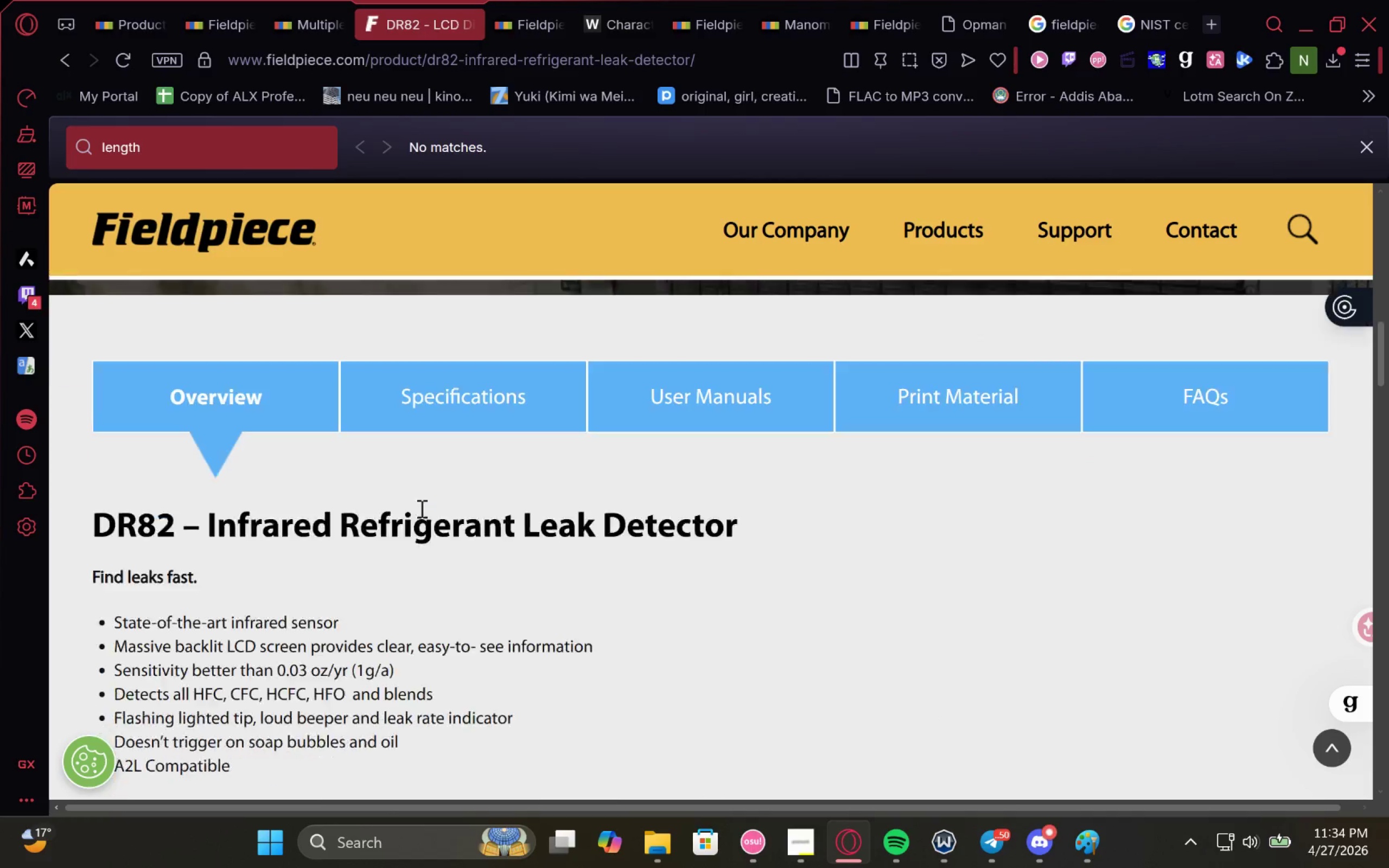 
left_click([492, 375])
 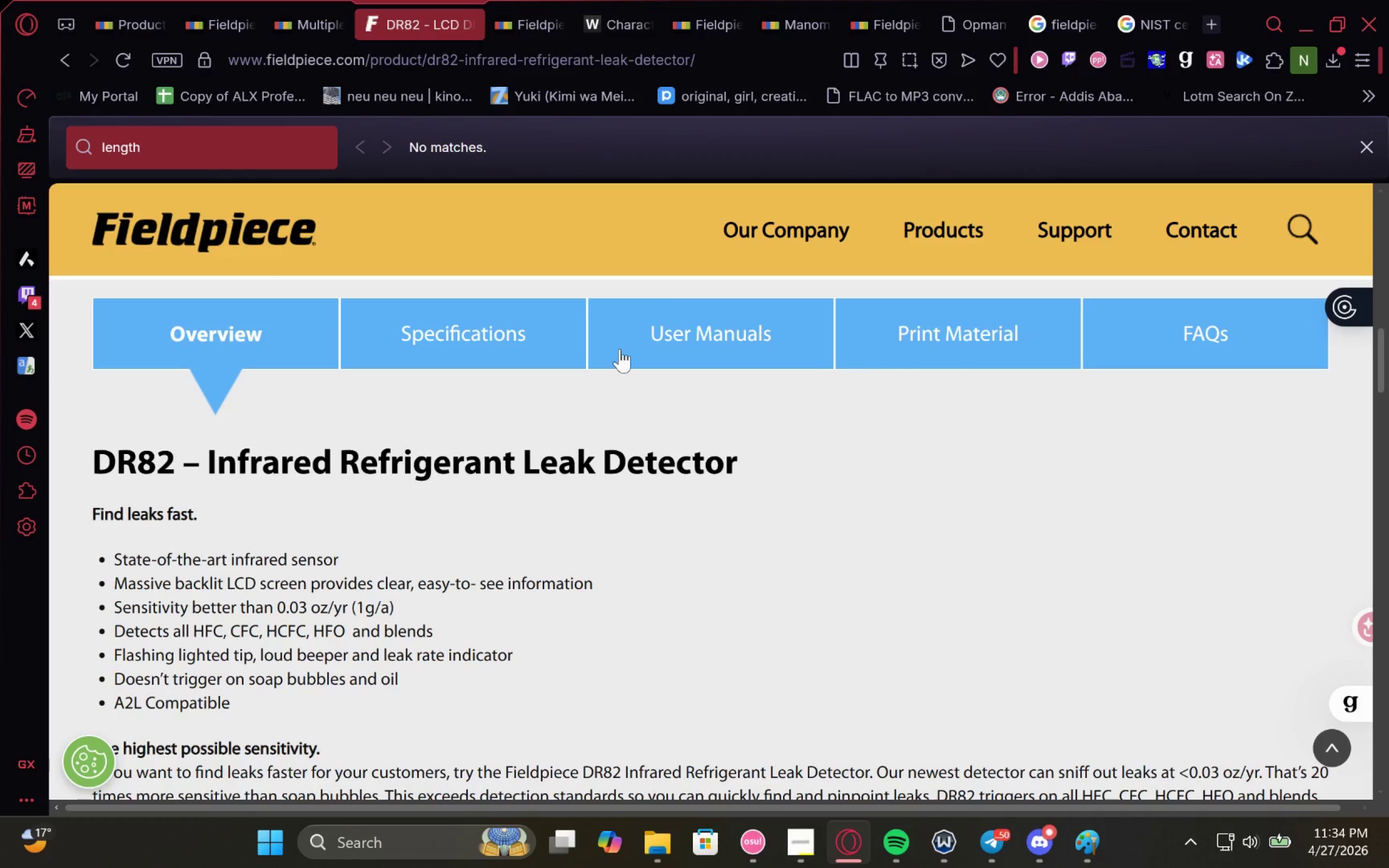 
left_click([666, 343])
 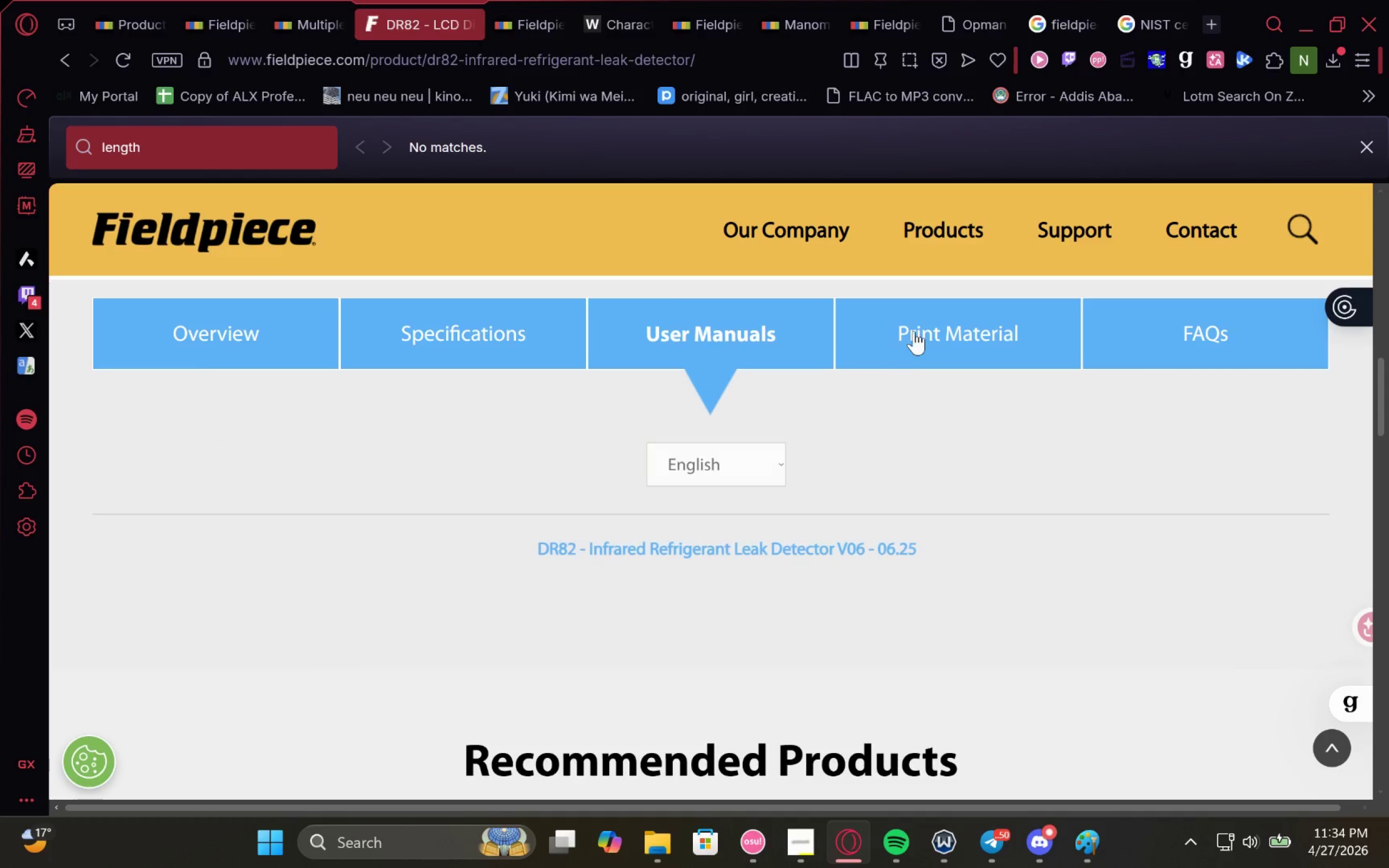 
left_click([932, 322])
 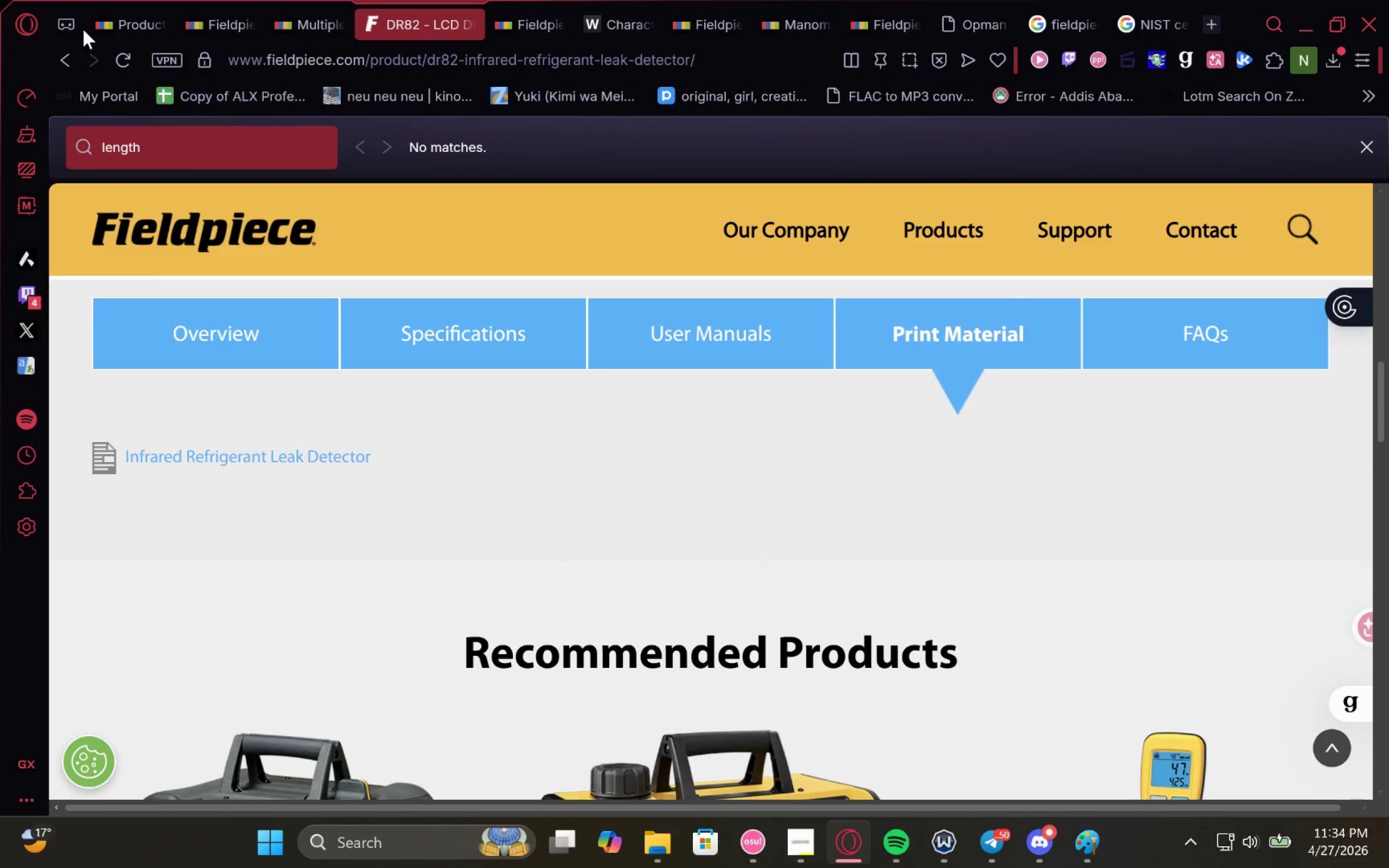 
left_click([130, 22])
 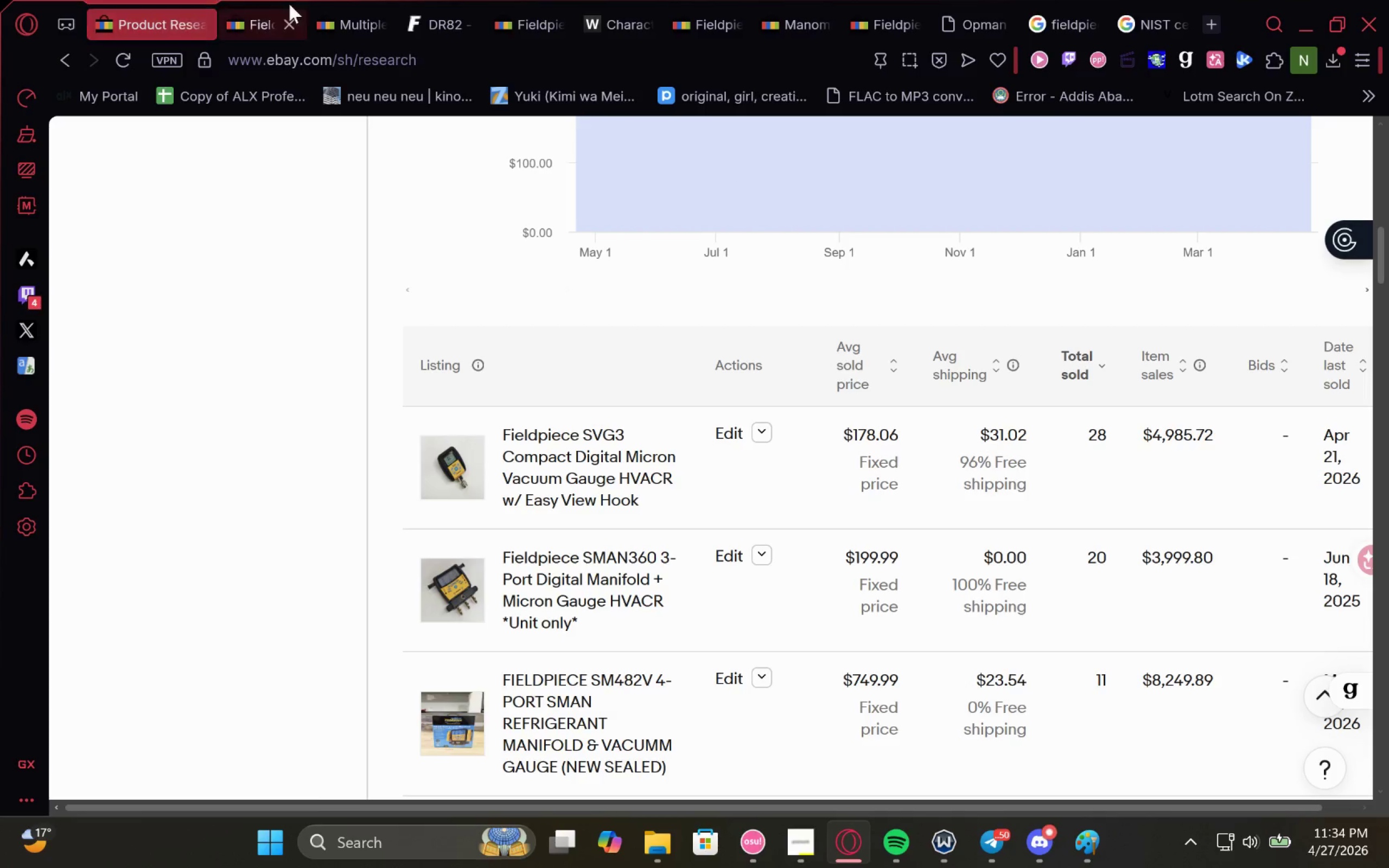 
left_click([323, 0])
 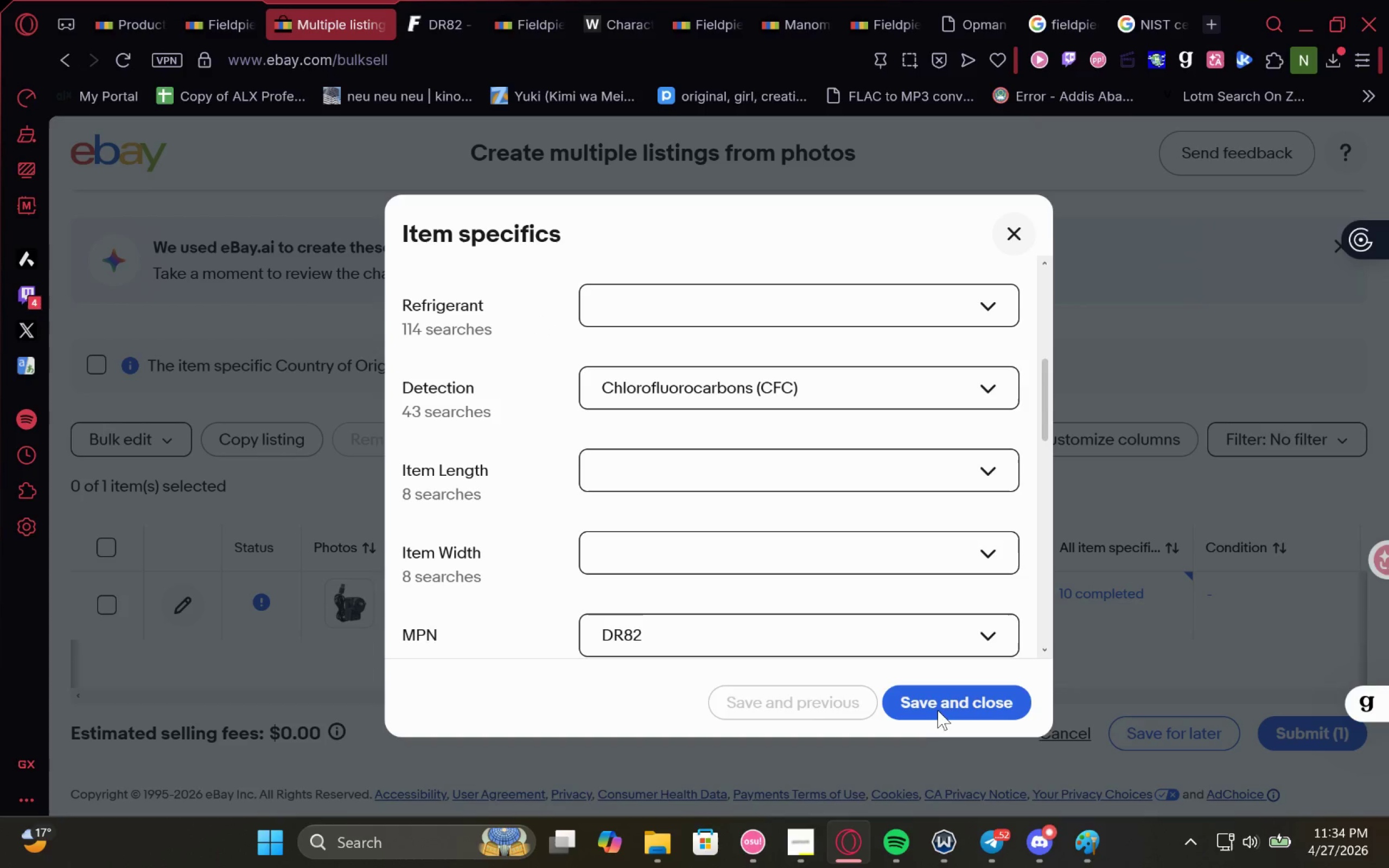 
left_click([939, 693])
 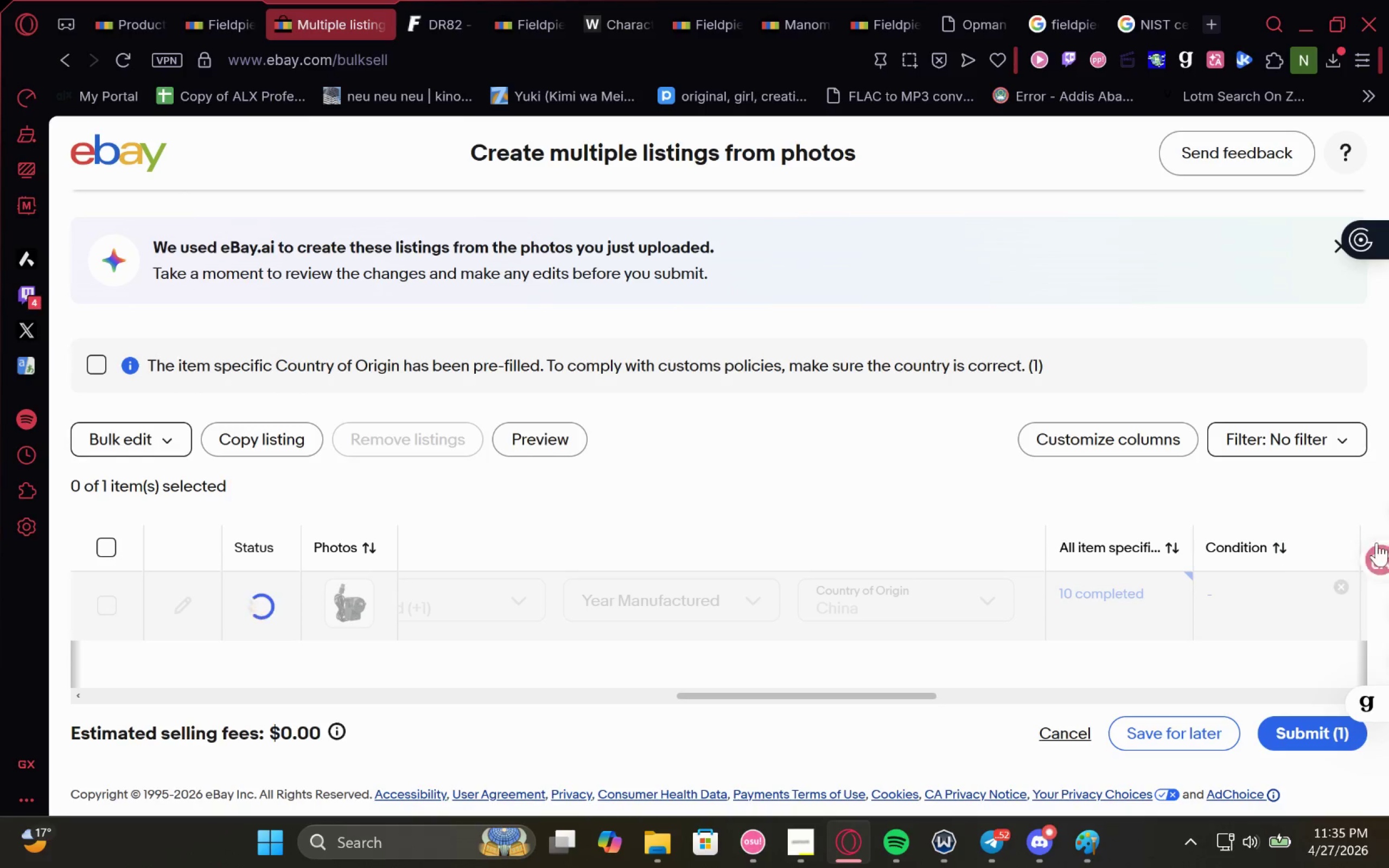 
mouse_move([856, 521])
 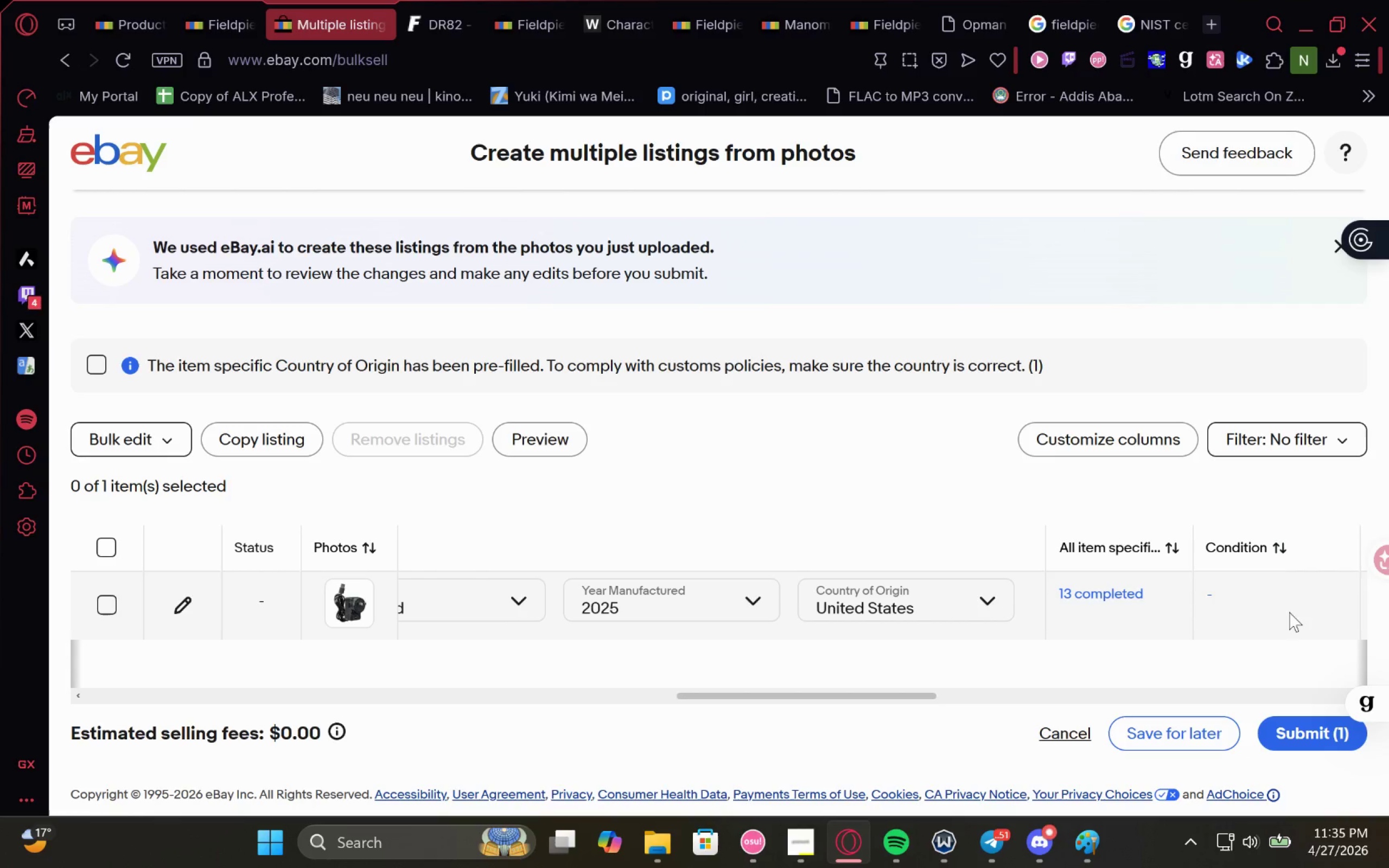 
left_click([1289, 612])
 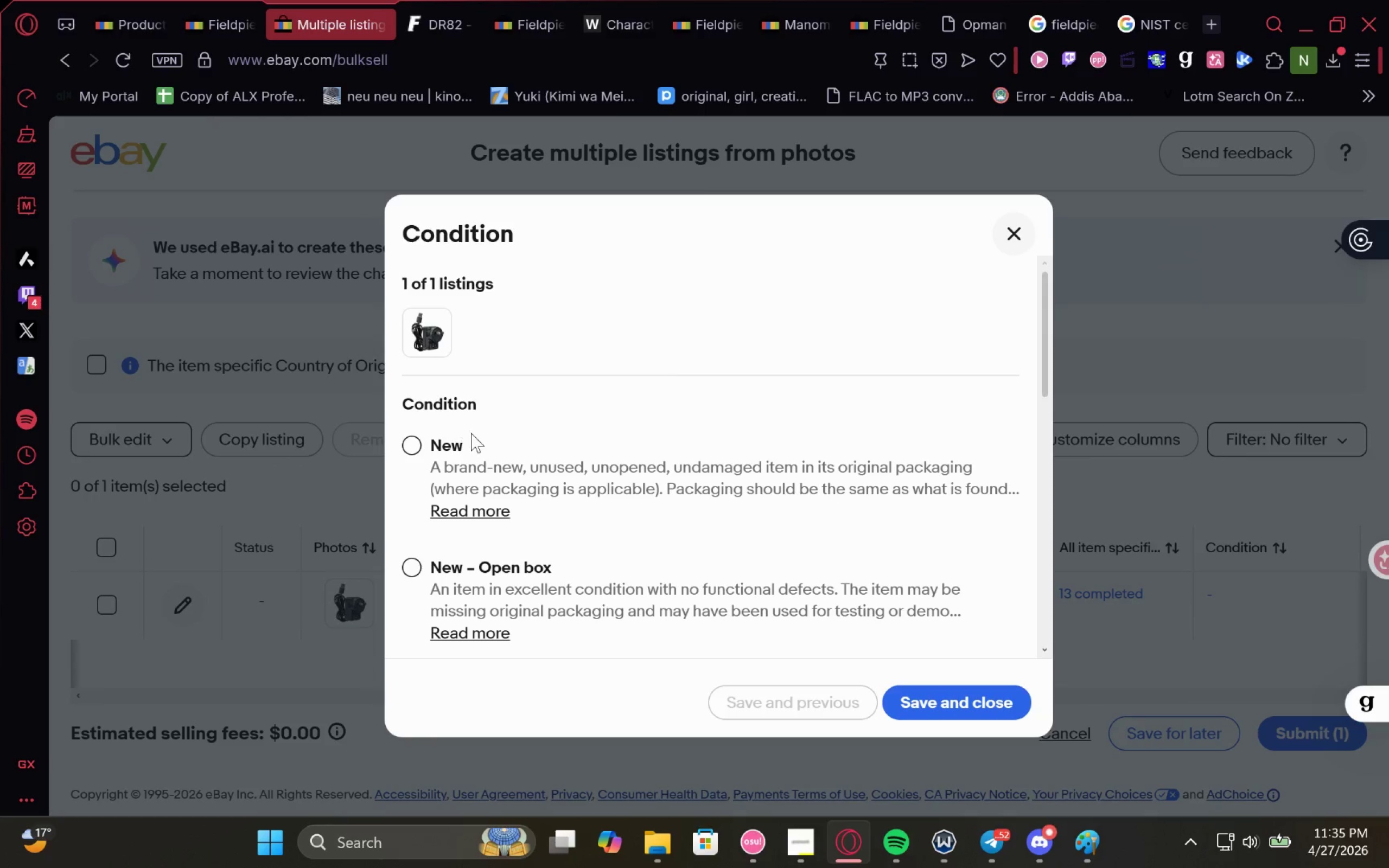 
left_click([428, 441])
 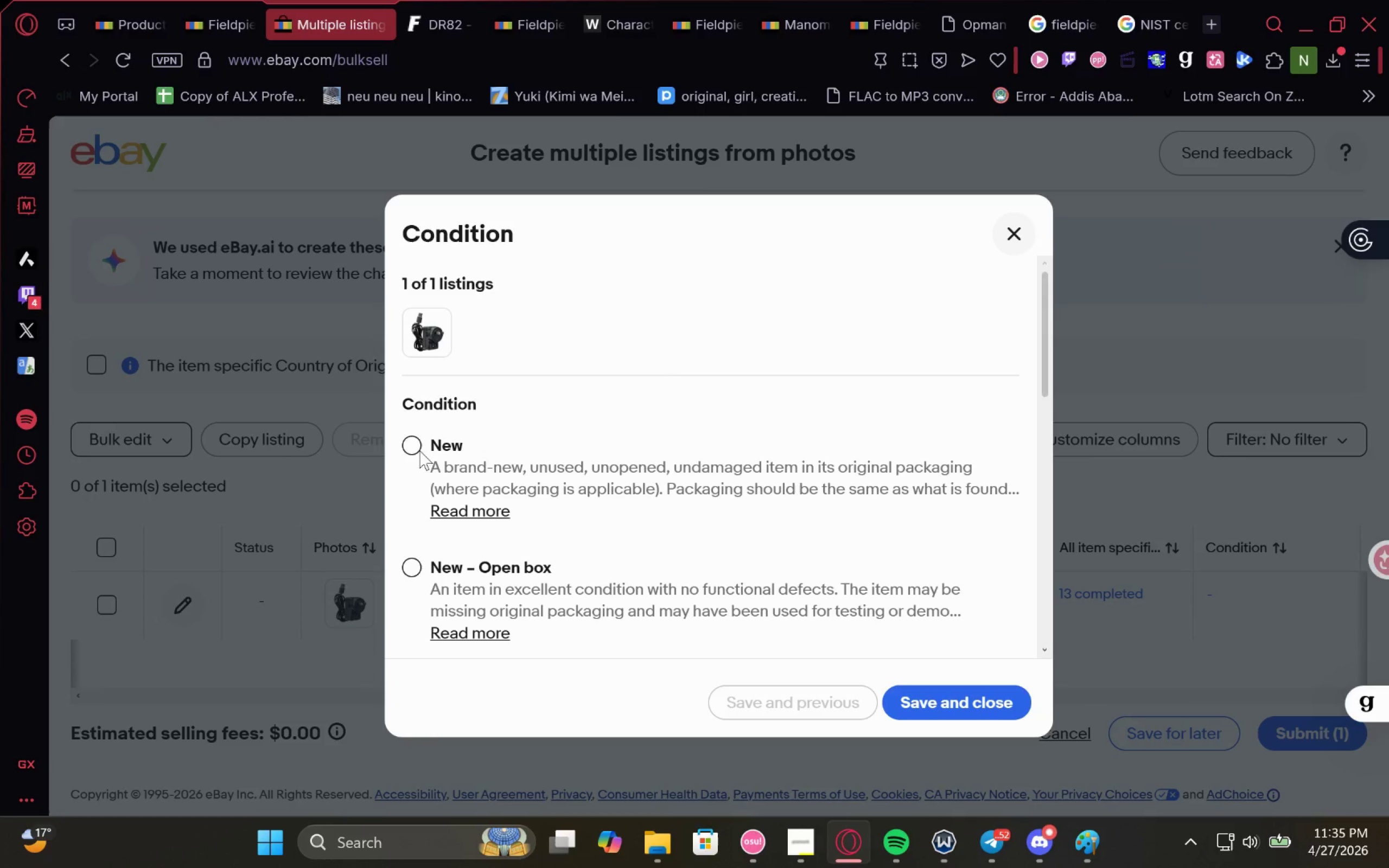 
left_click([413, 449])
 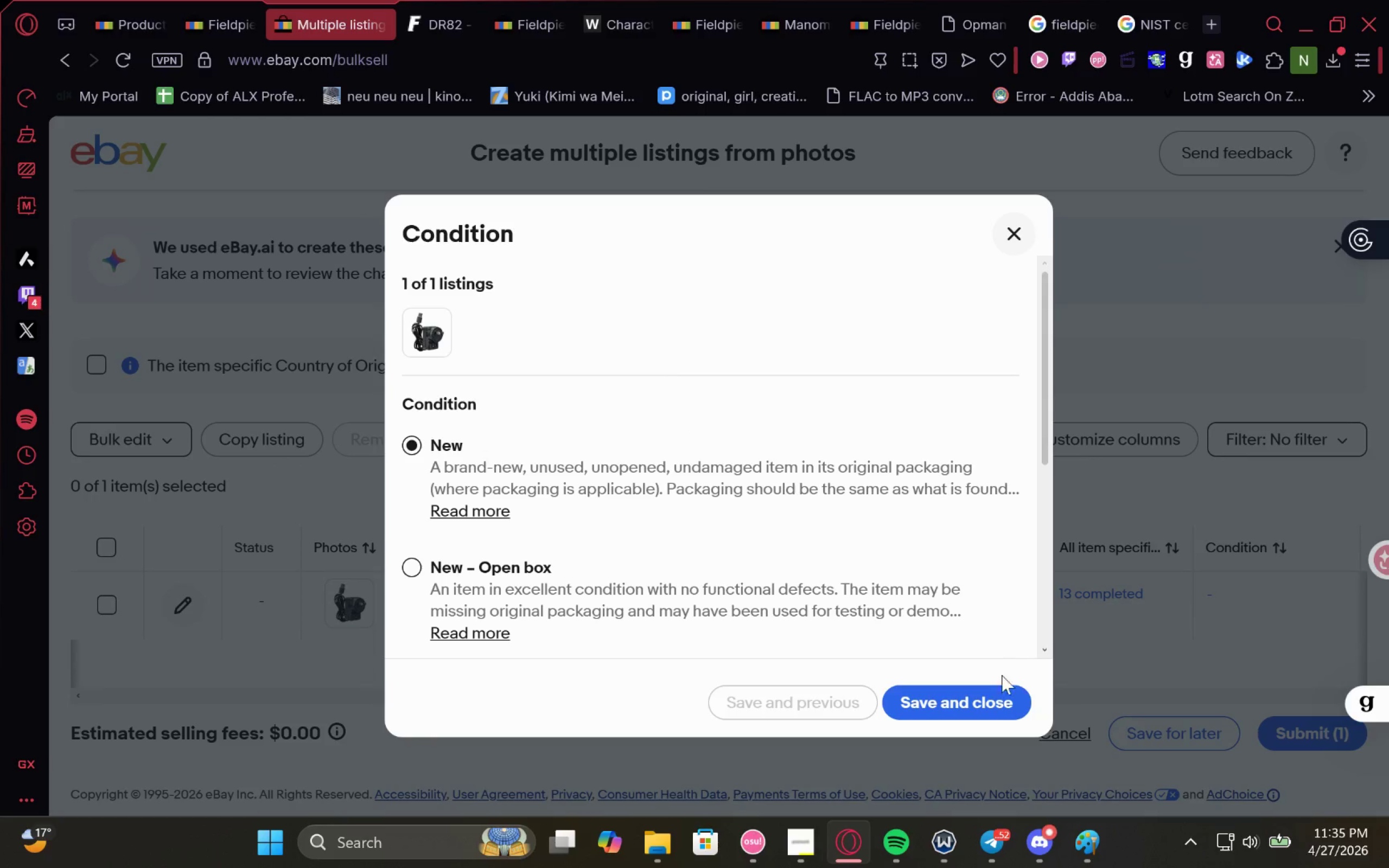 
left_click([988, 694])
 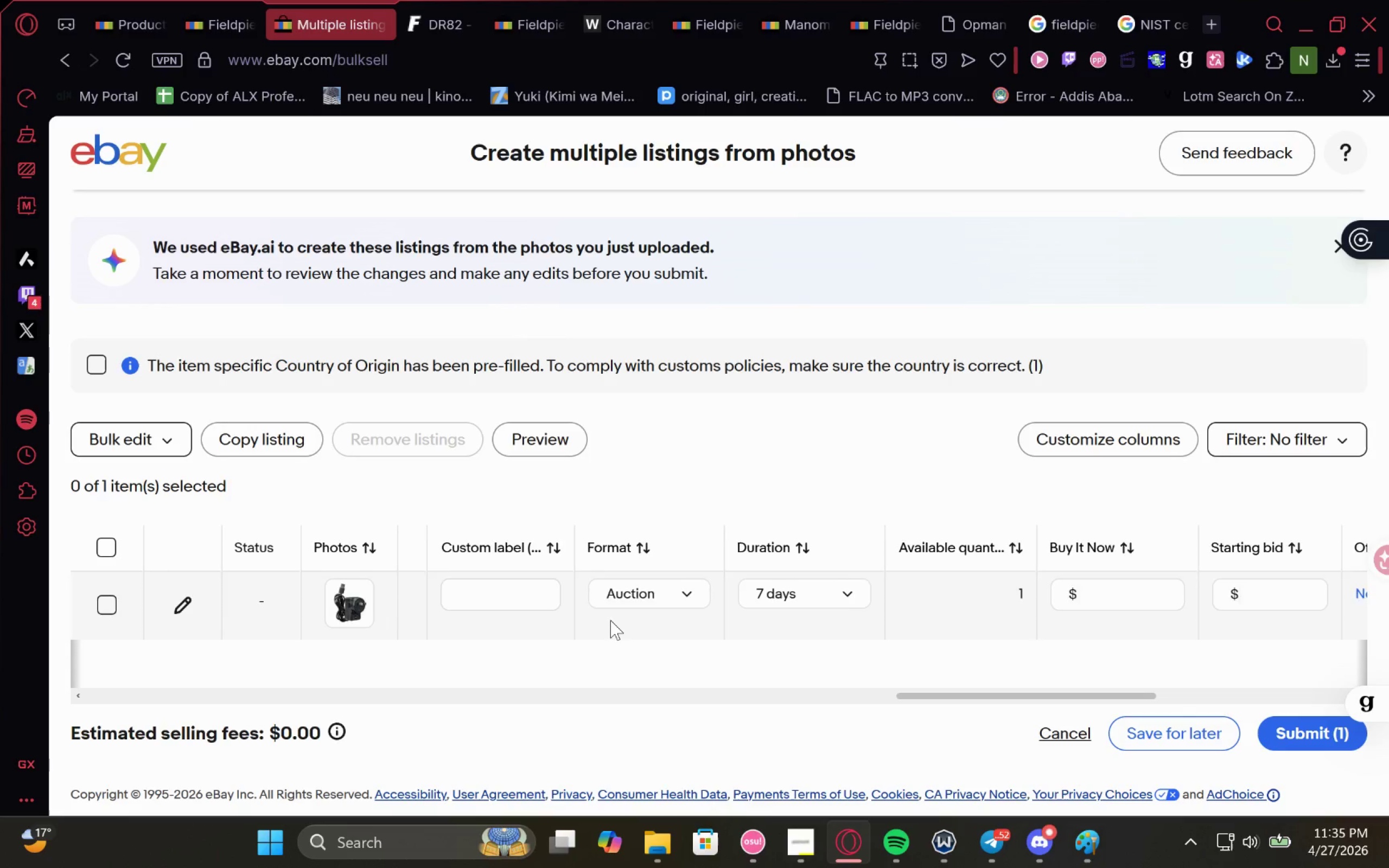 
left_click([639, 585])
 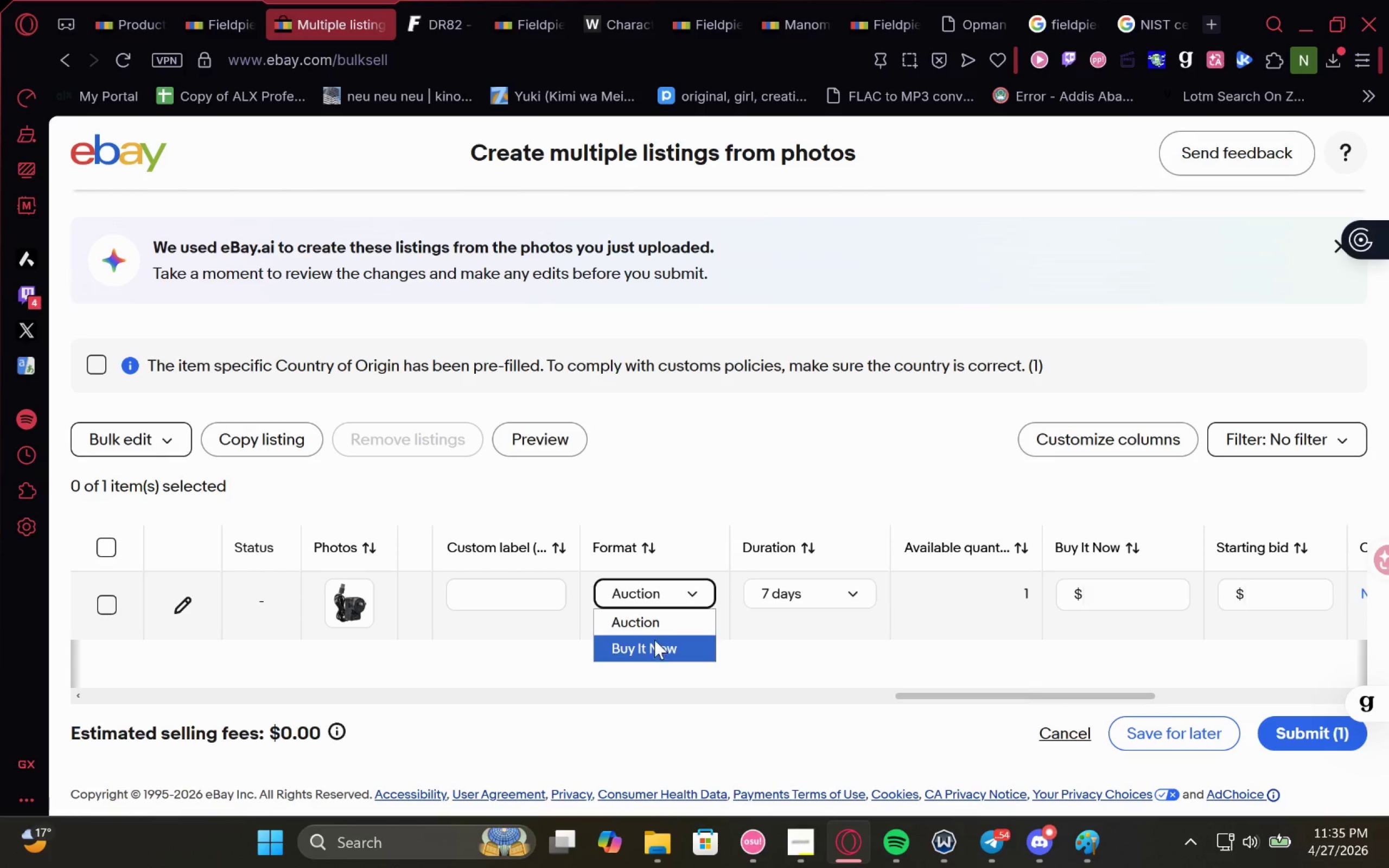 
left_click([653, 649])
 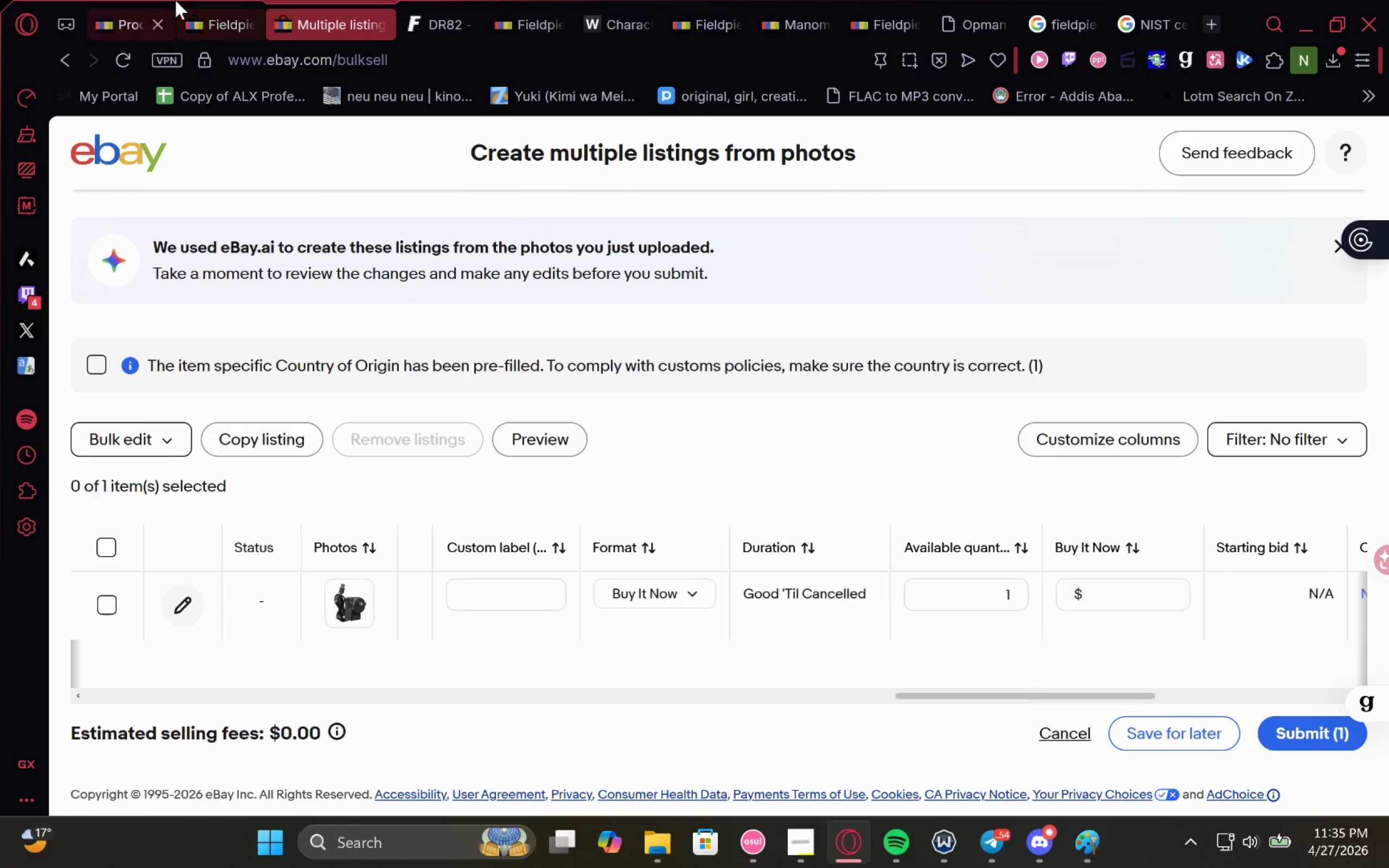 
left_click([212, 0])
 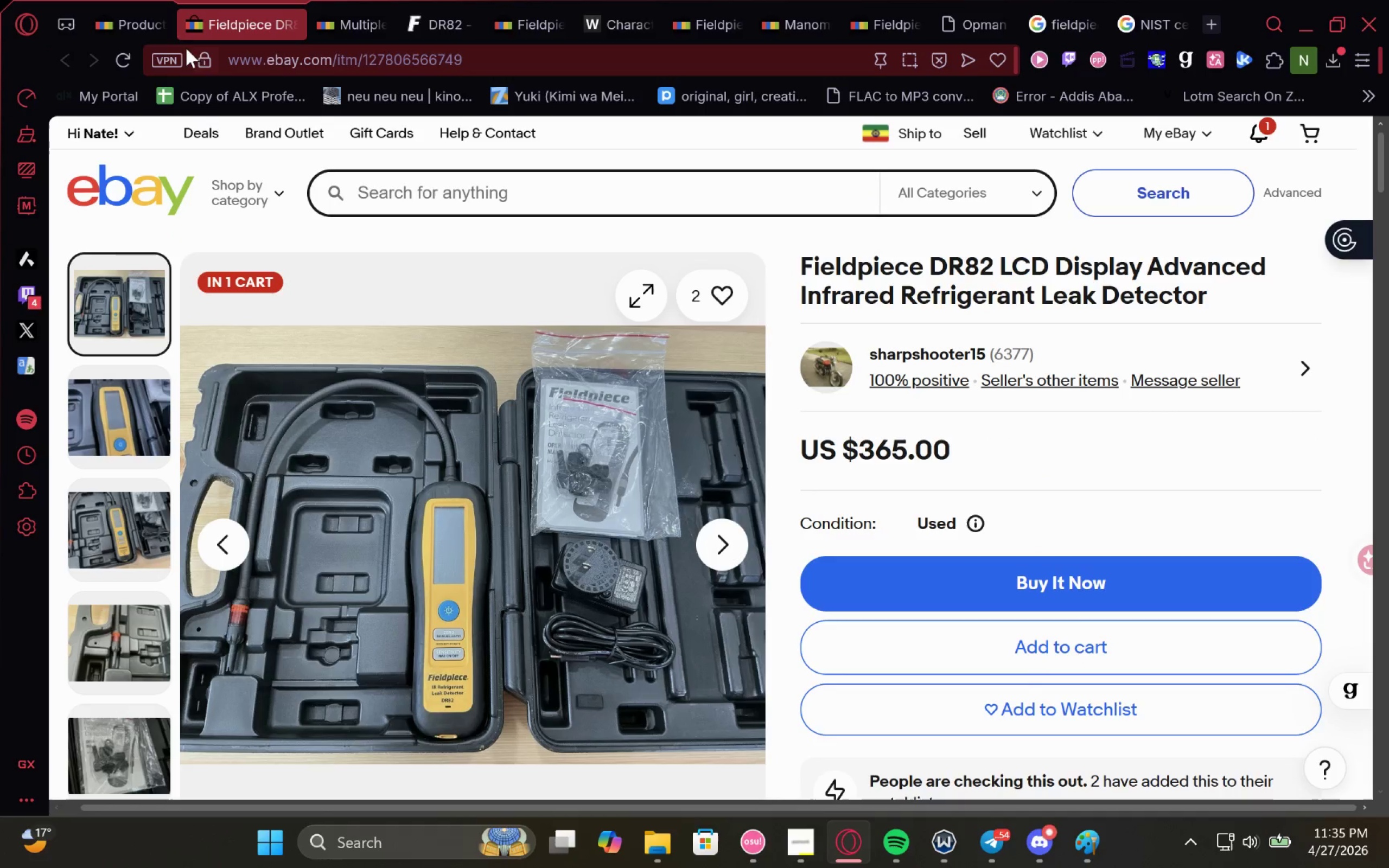 
left_click([125, 34])
 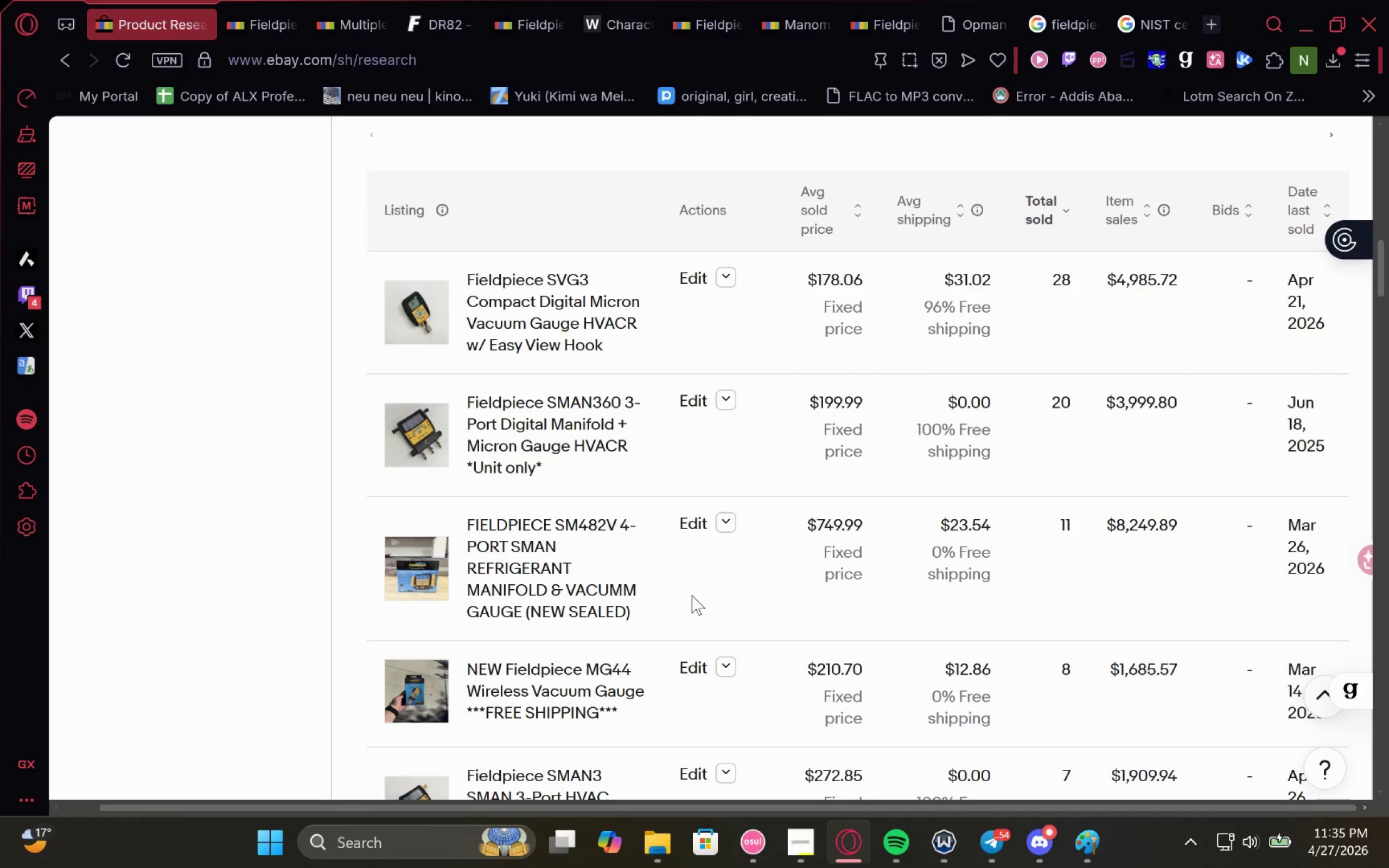 
wait(6.1)
 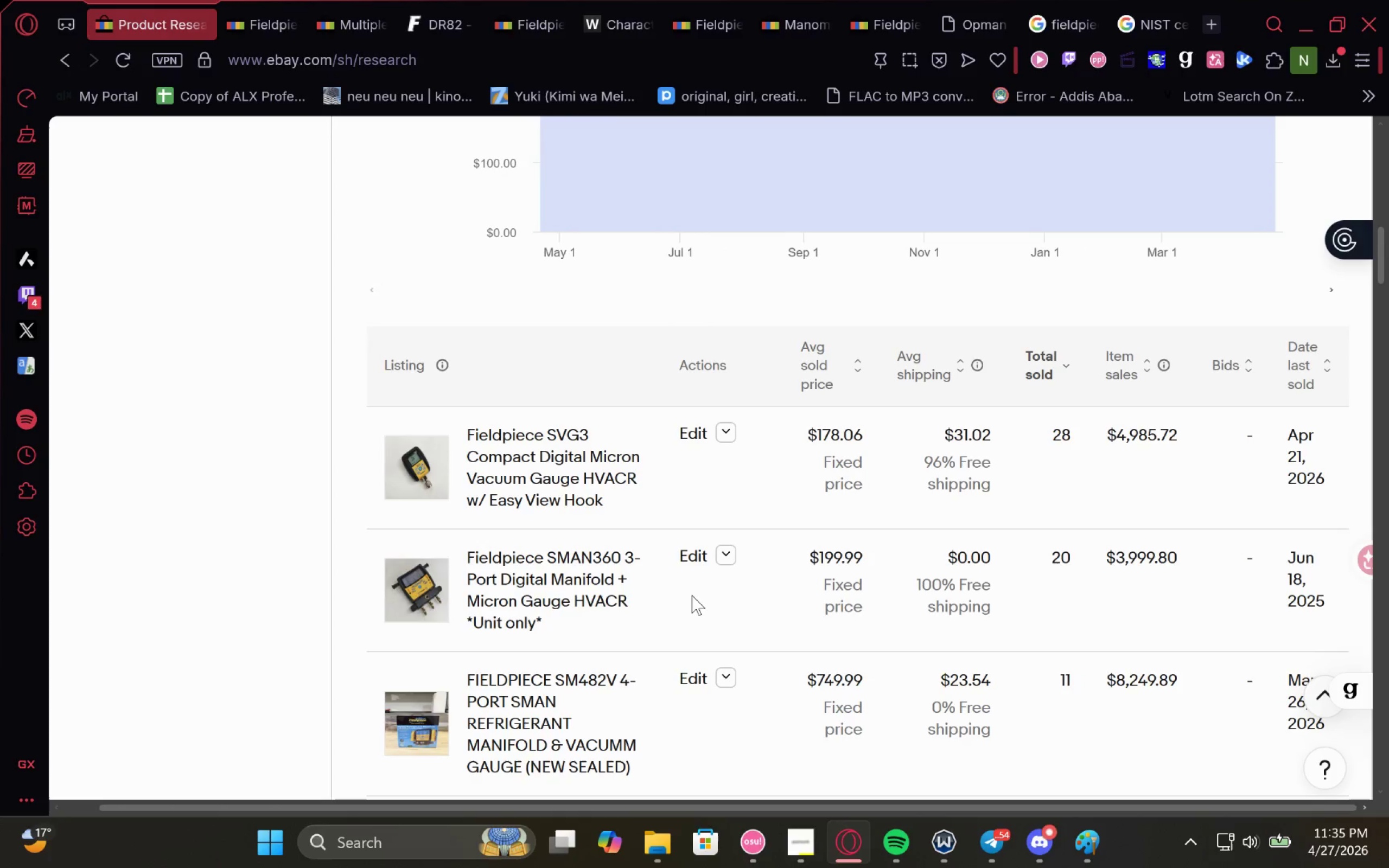 
left_click([366, 0])
 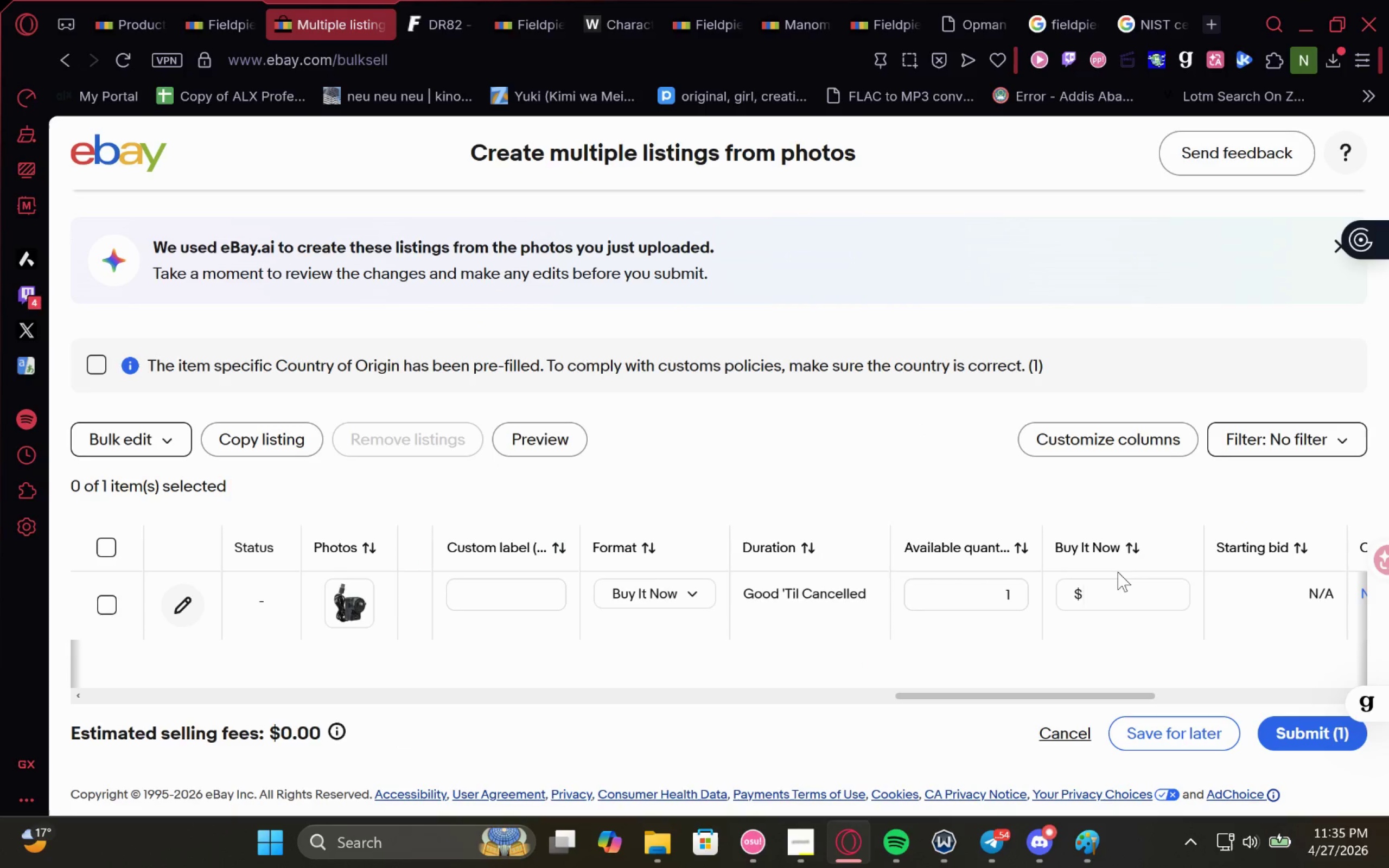 
left_click([1125, 592])
 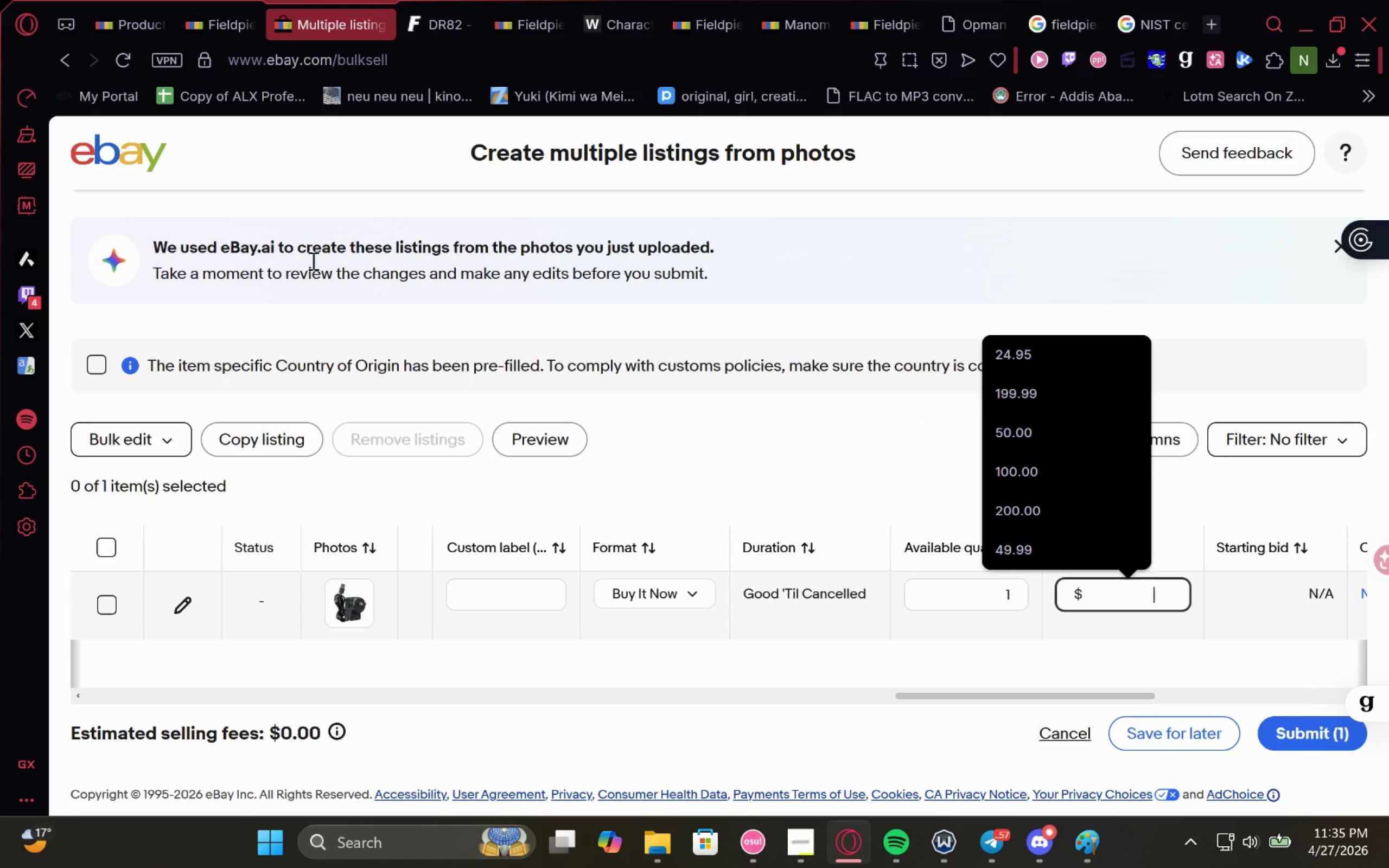 
left_click([192, 3])
 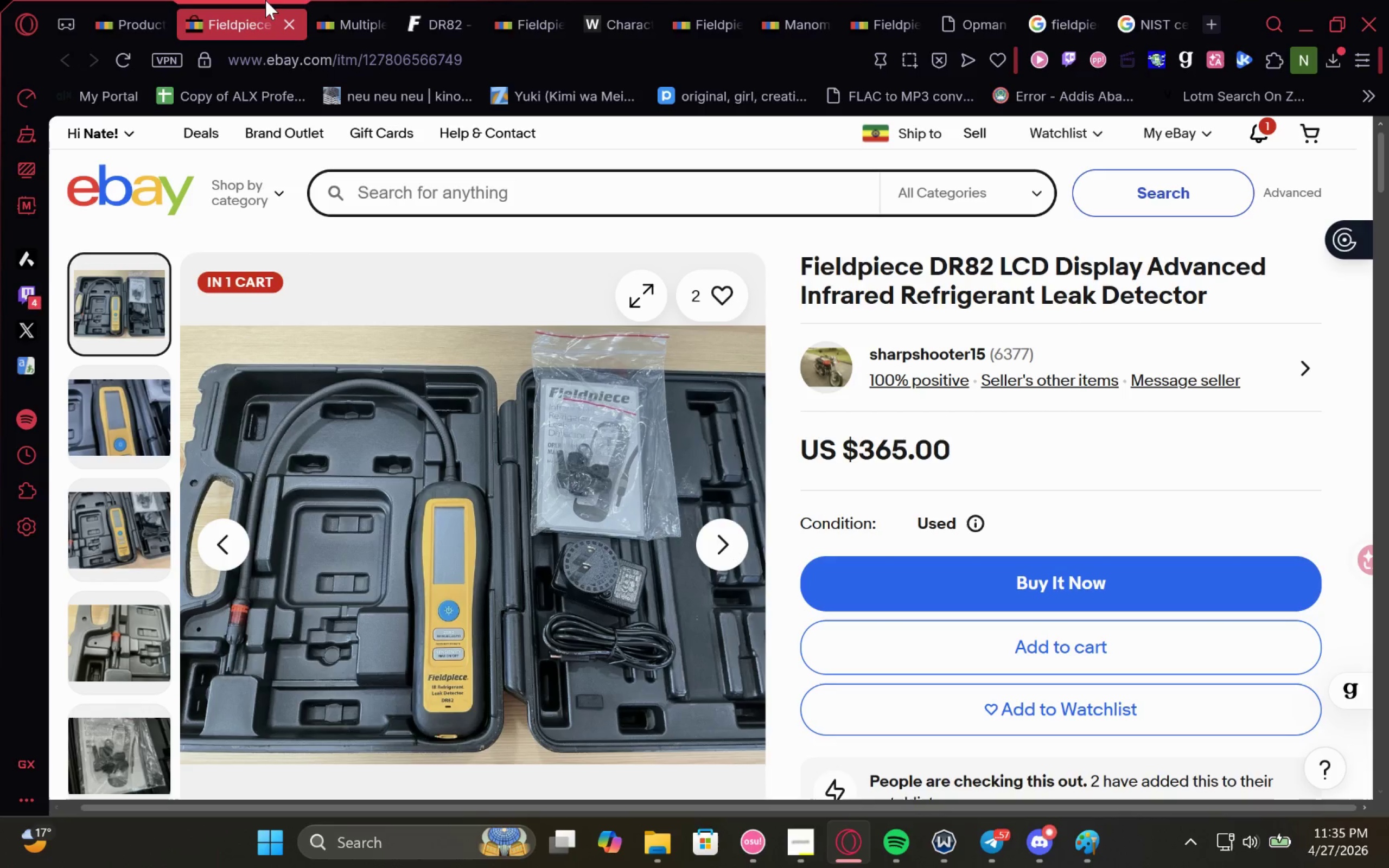 
left_click([312, 0])
 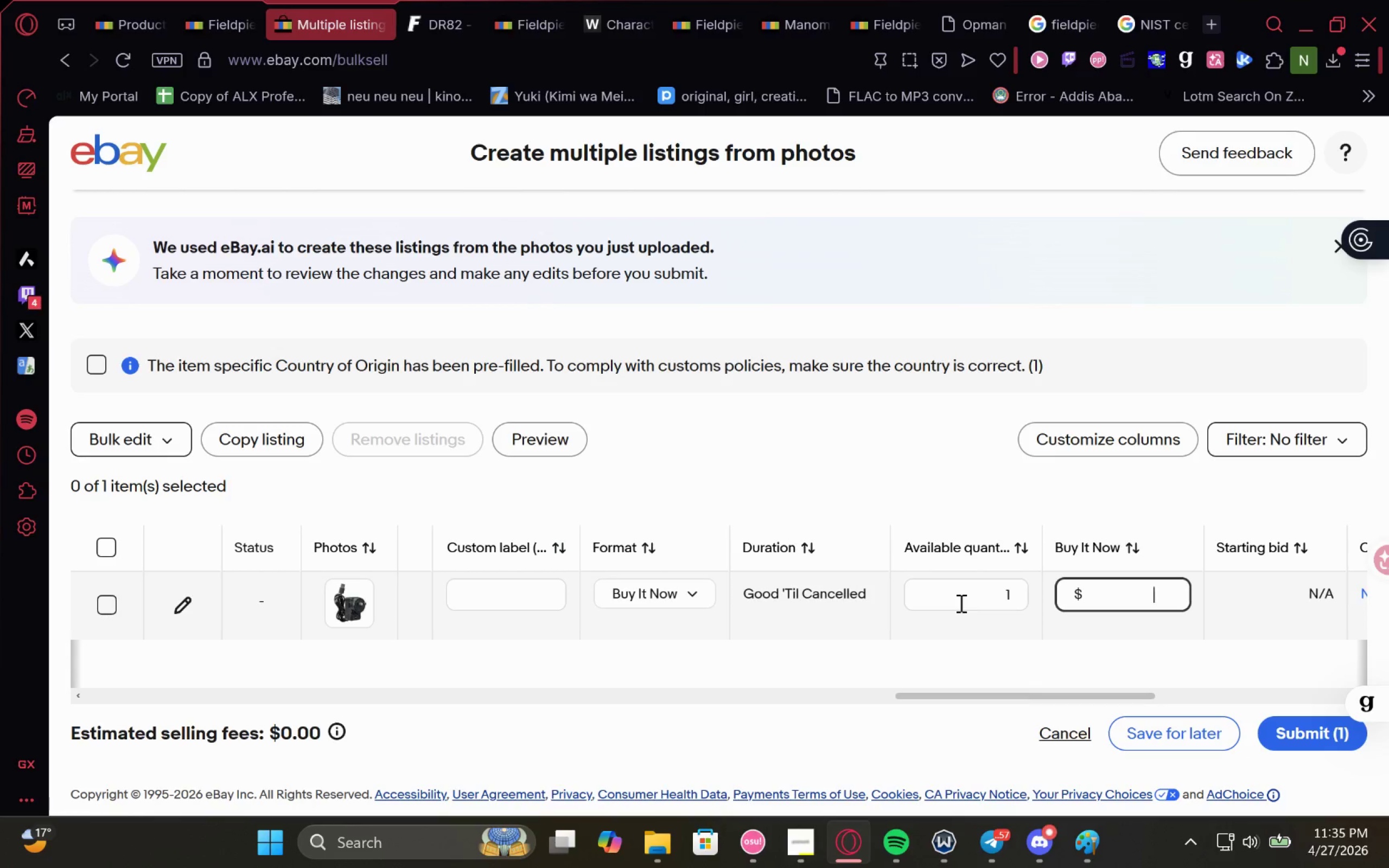 
type(349.95)
 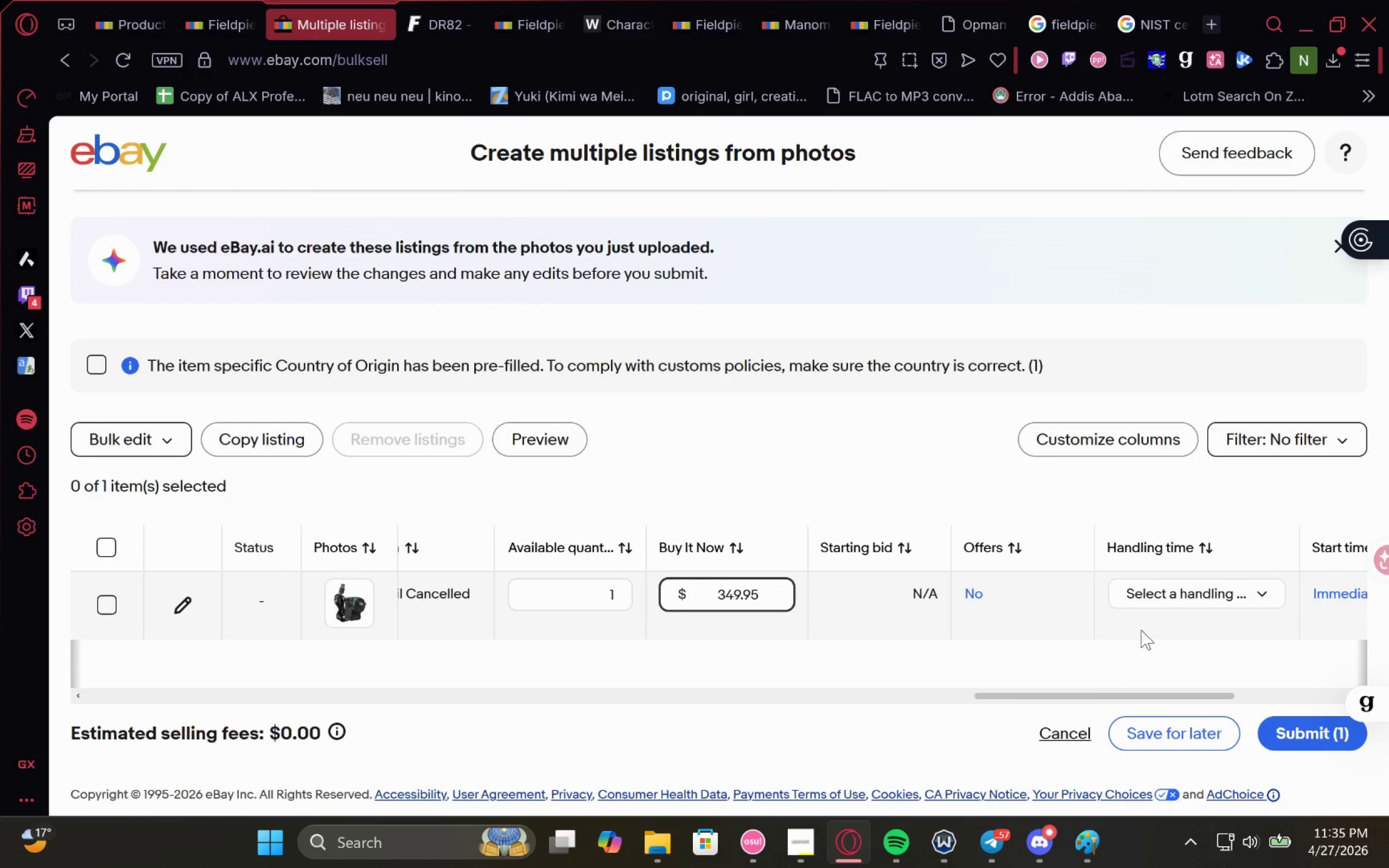 
left_click([1157, 596])
 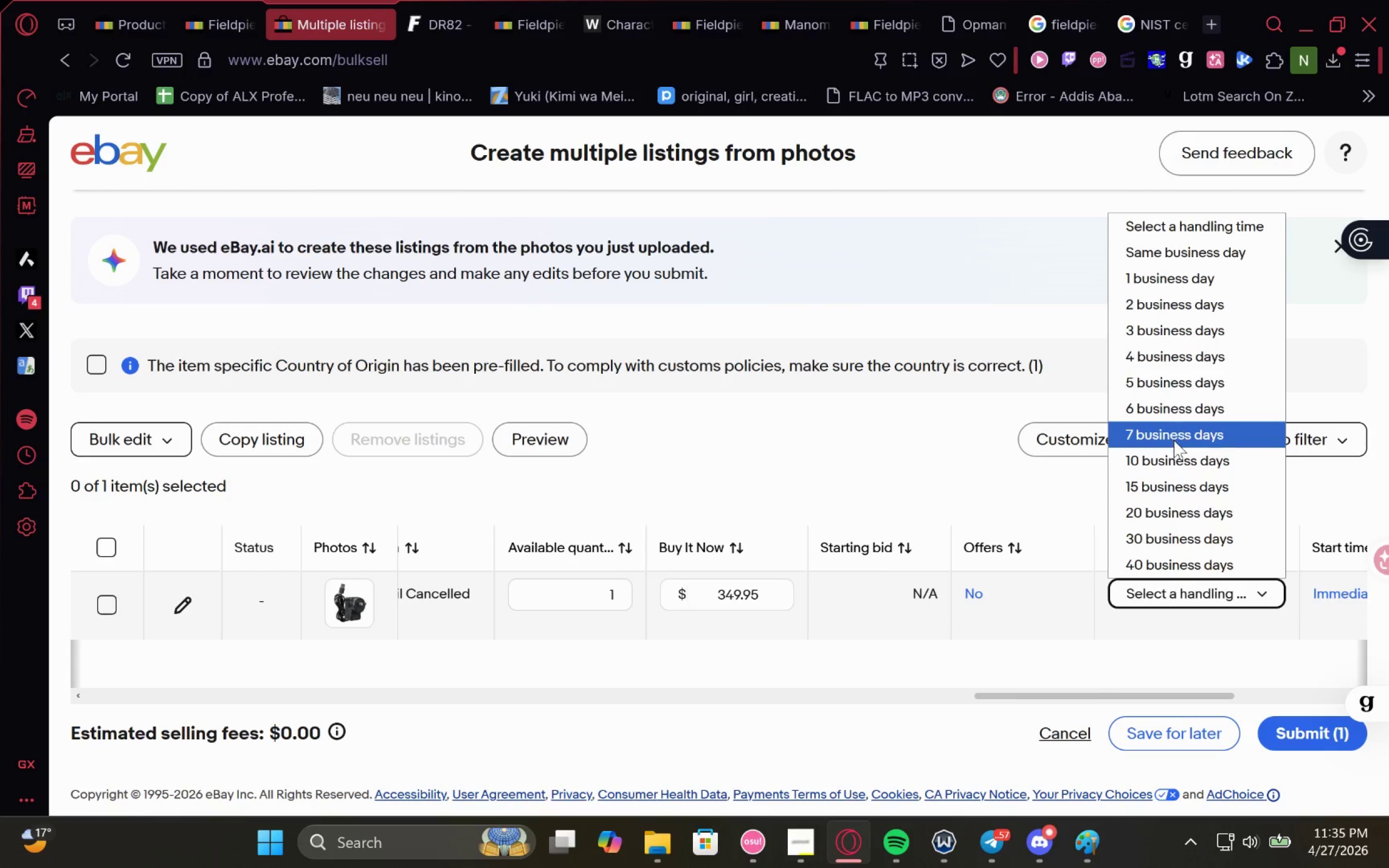 
left_click([1174, 444])
 